 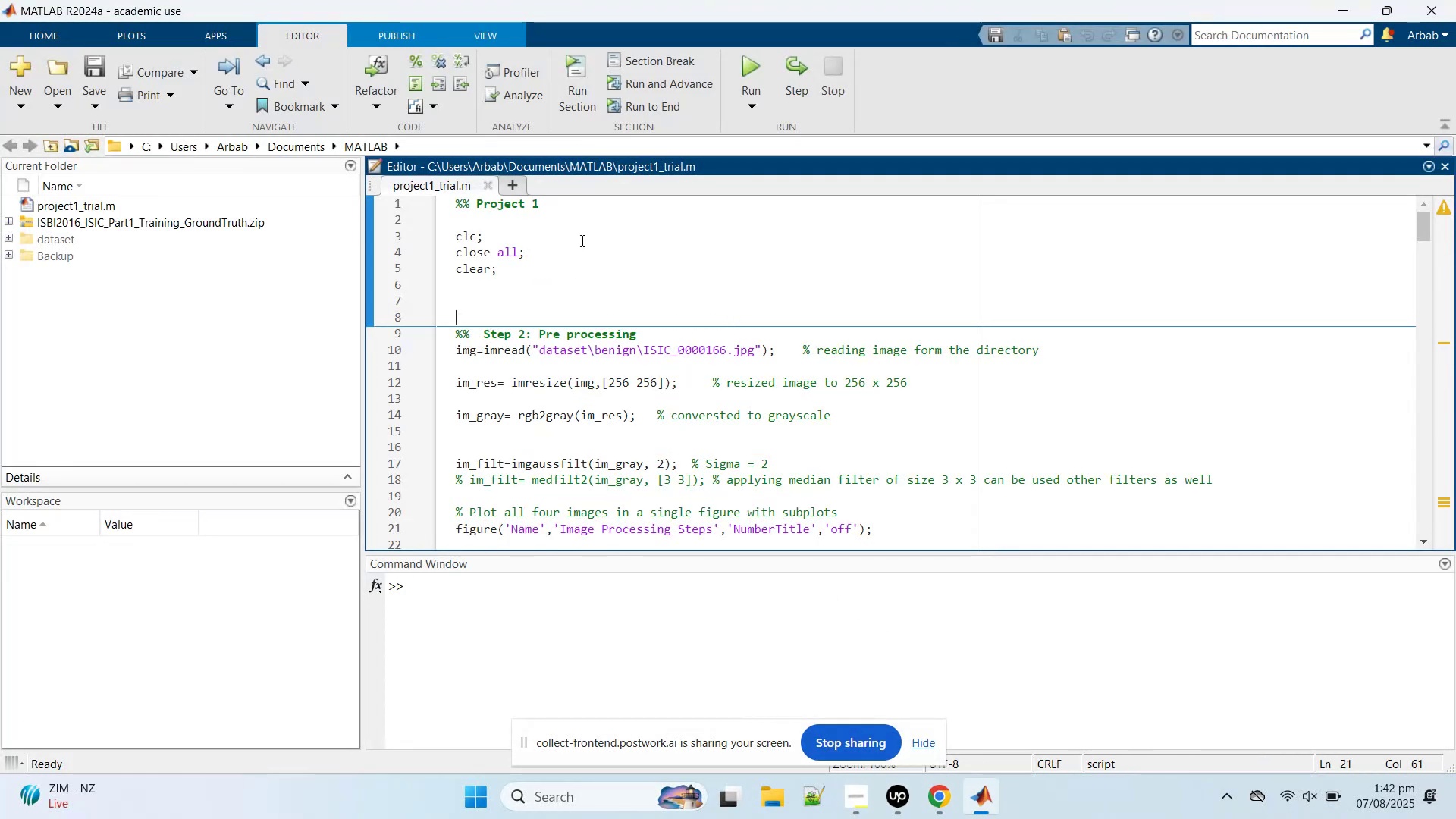 
scroll: coordinate [638, 374], scroll_direction: down, amount: 37.0
 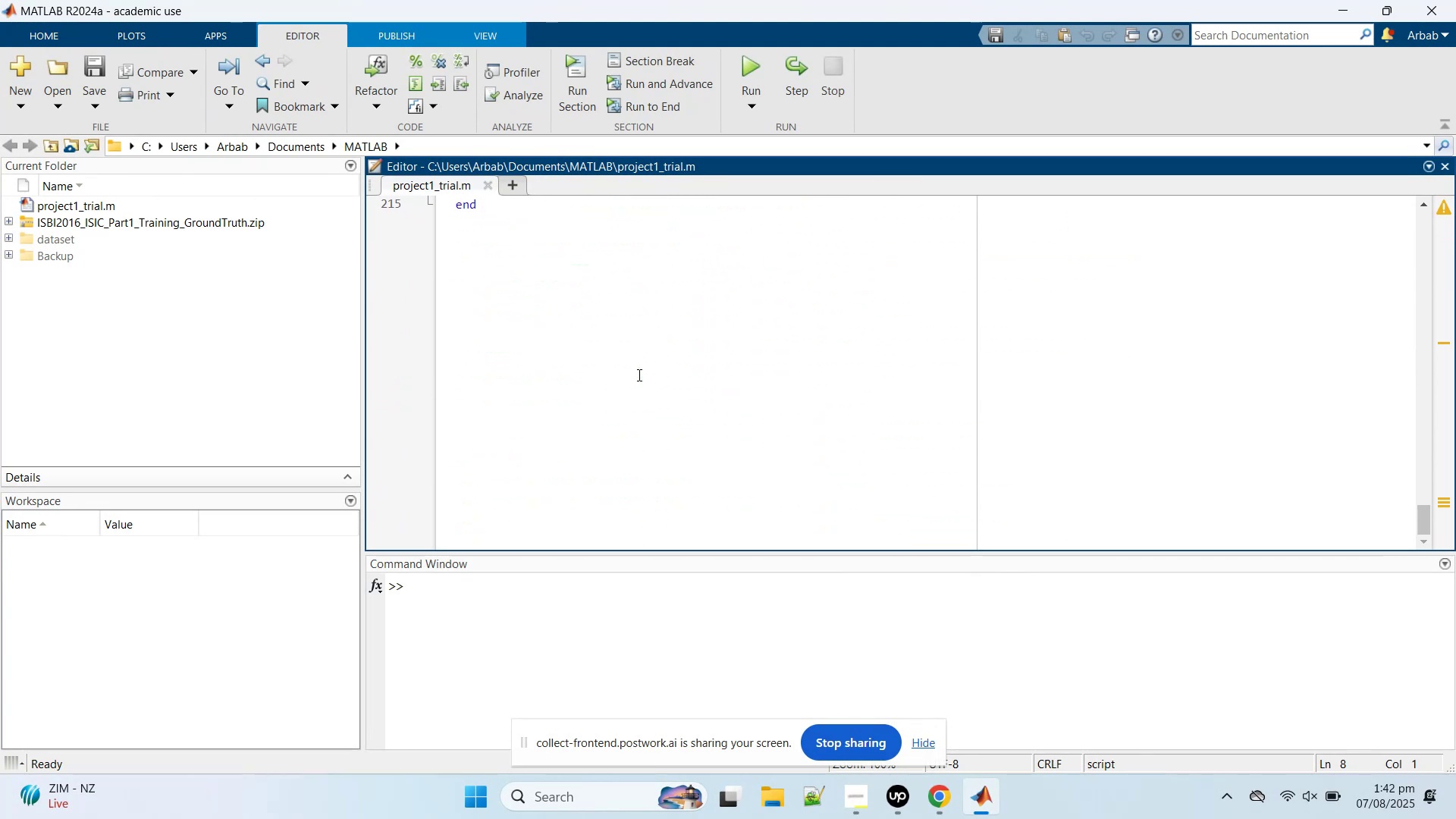 
scroll: coordinate [638, 374], scroll_direction: up, amount: 3.0
 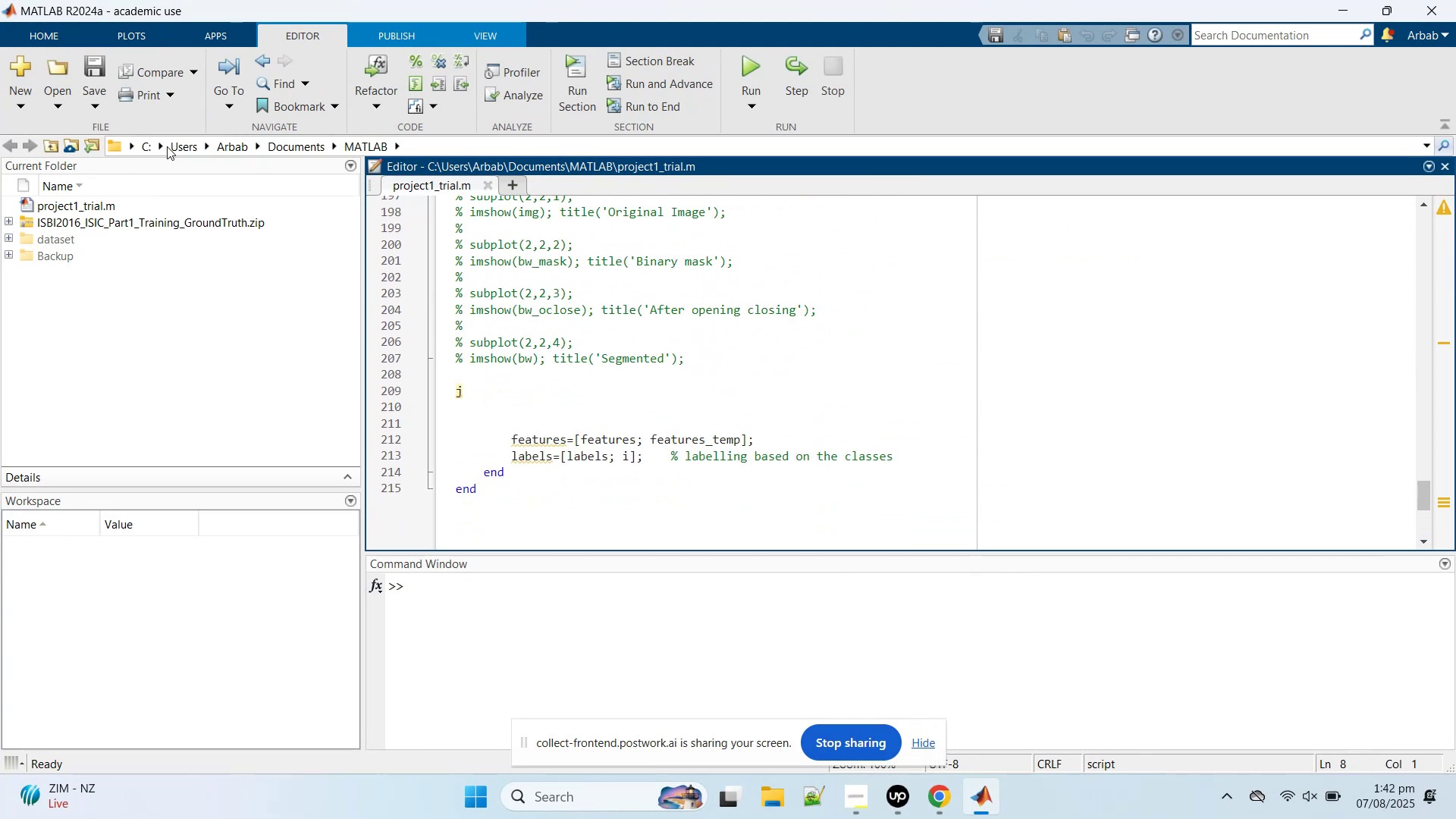 
left_click([100, 108])
 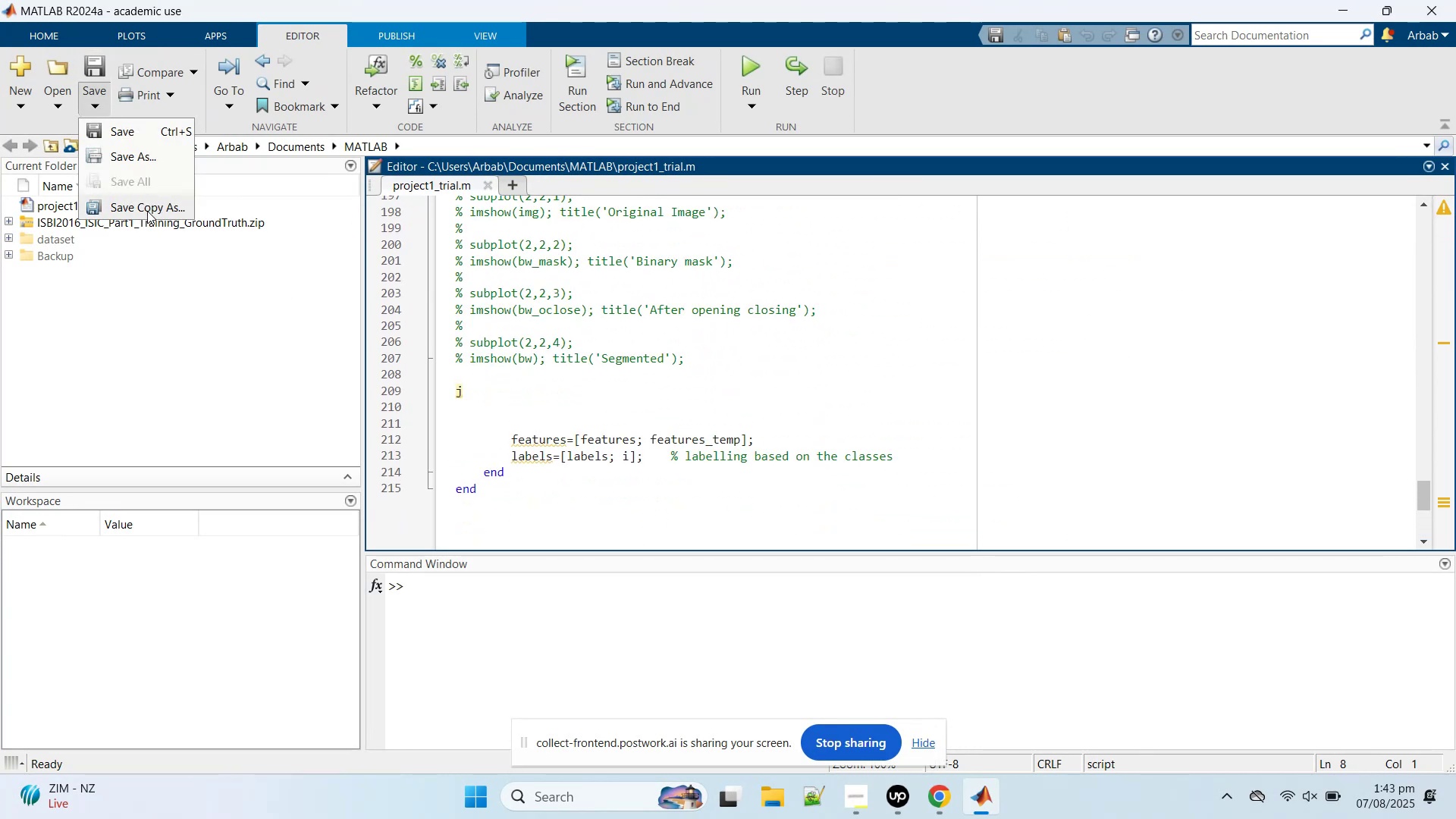 
left_click([148, 206])
 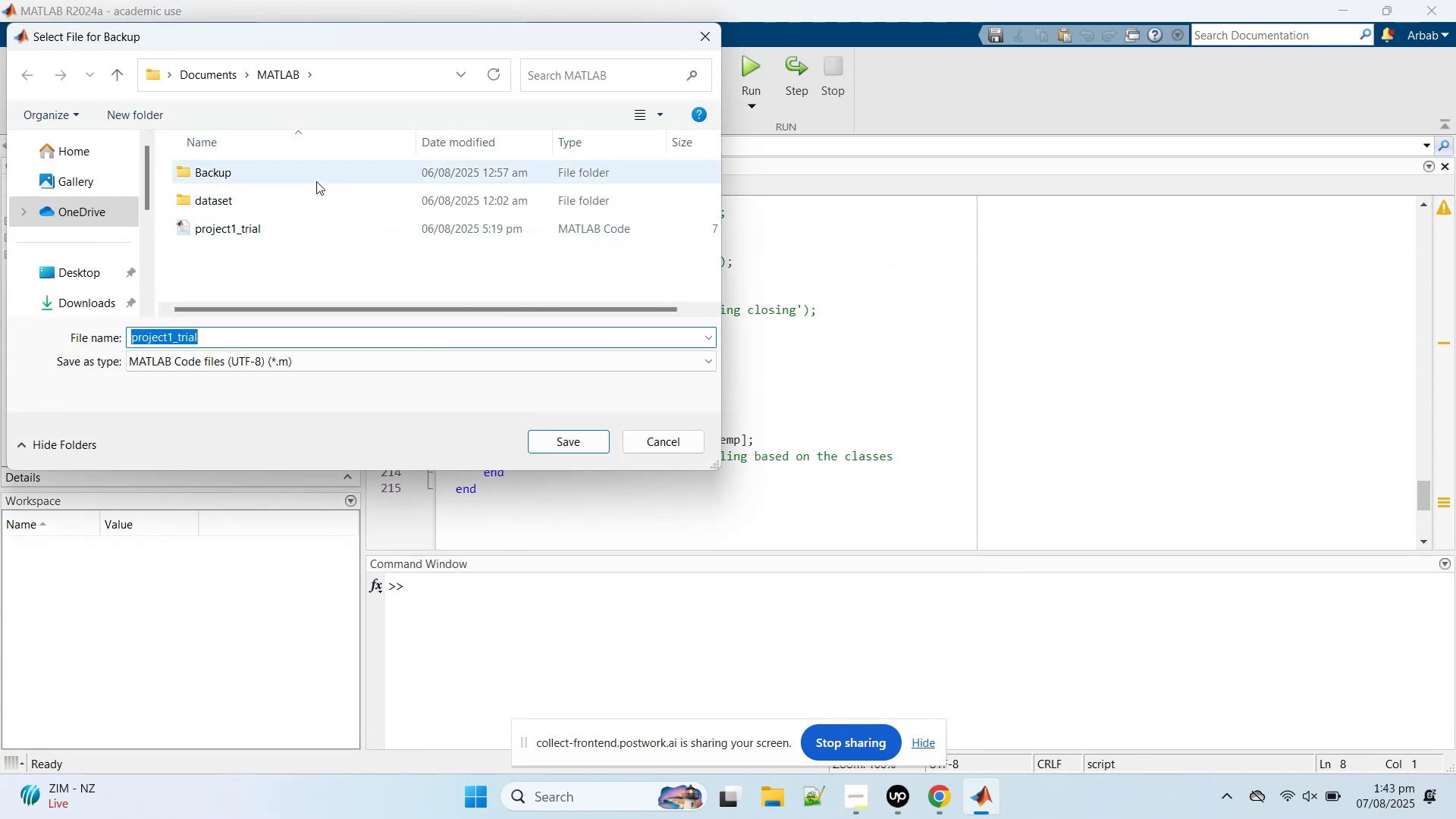 
double_click([318, 183])
 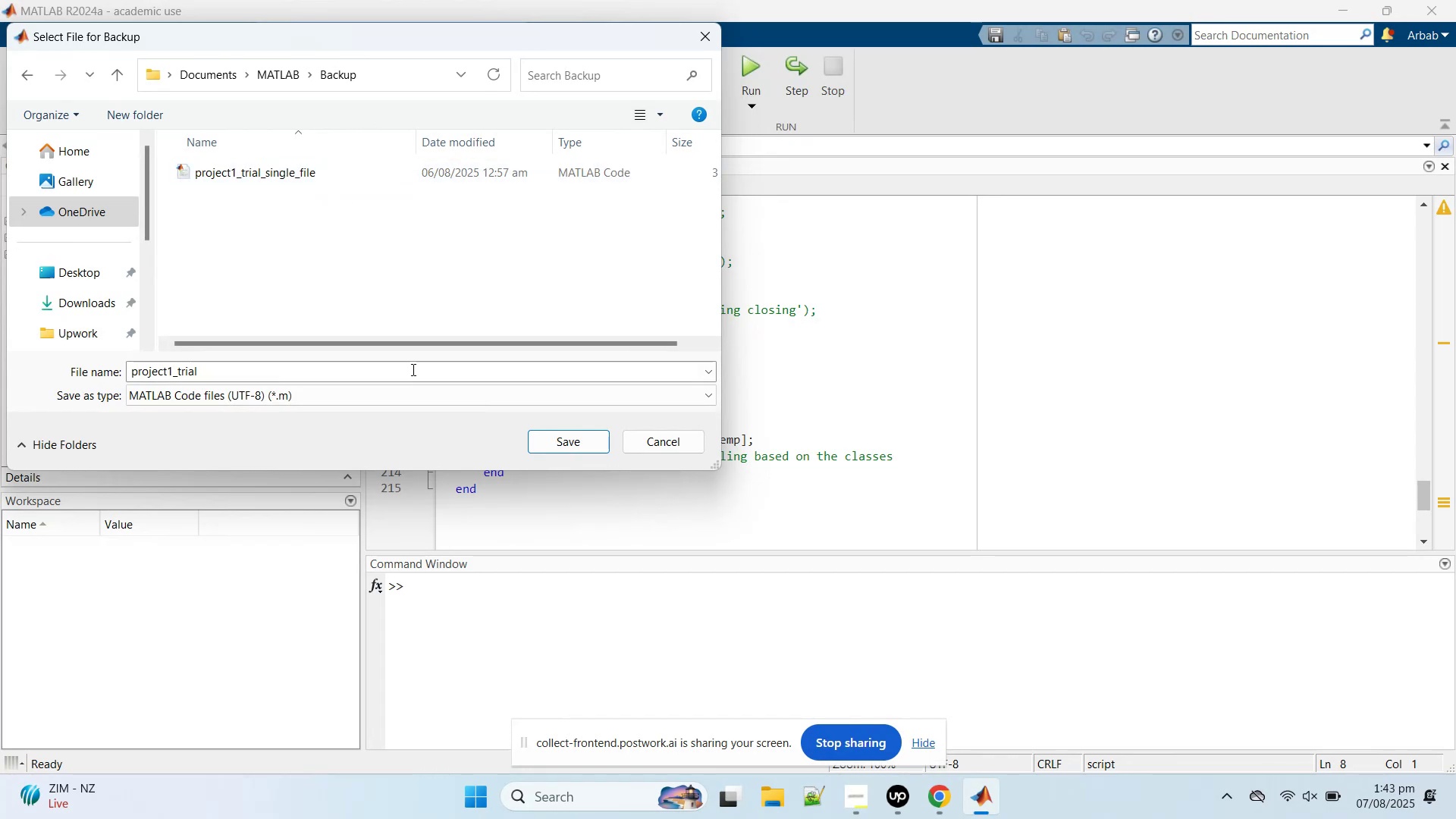 
left_click([413, 382])
 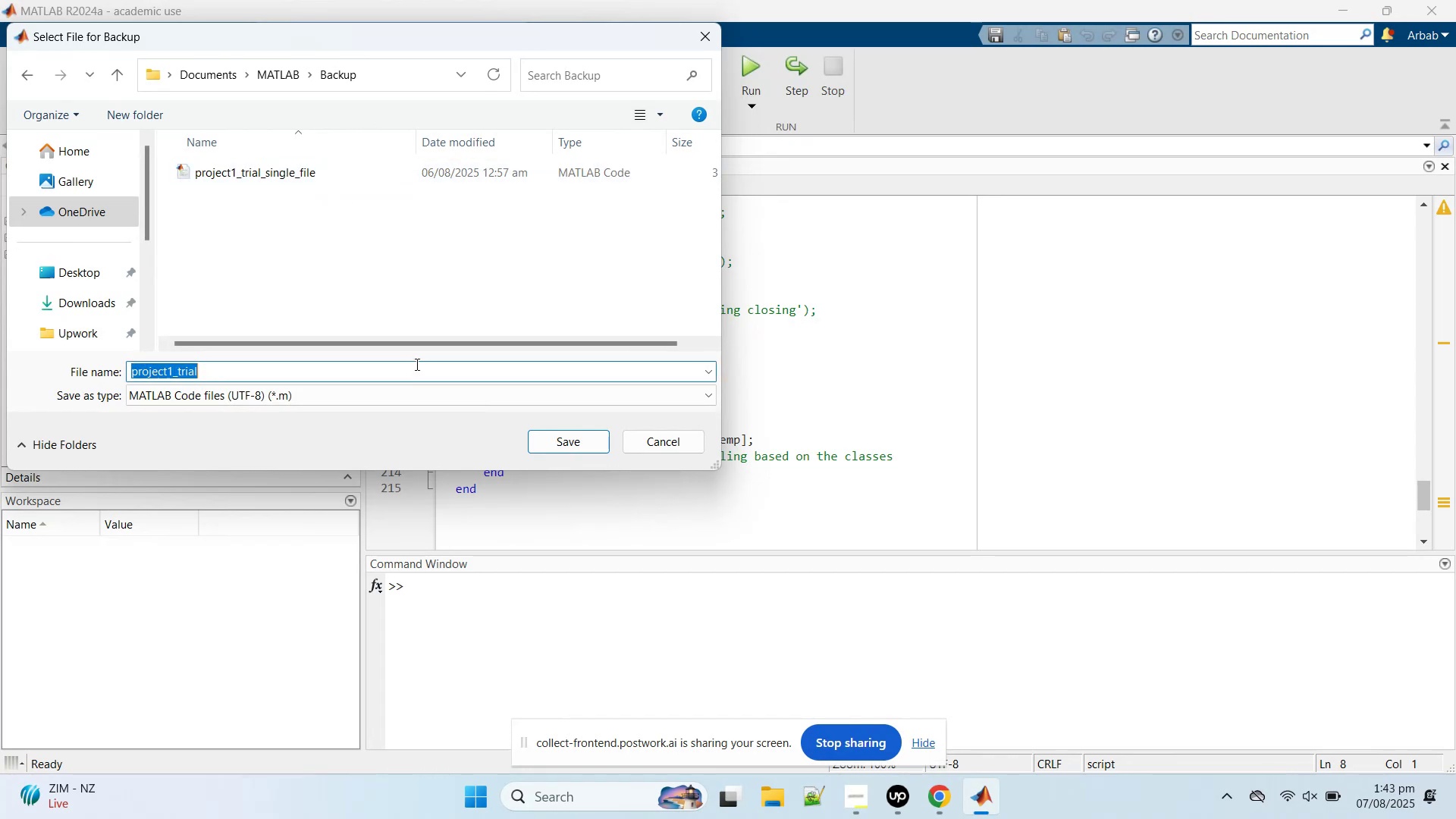 
double_click([418, 368])
 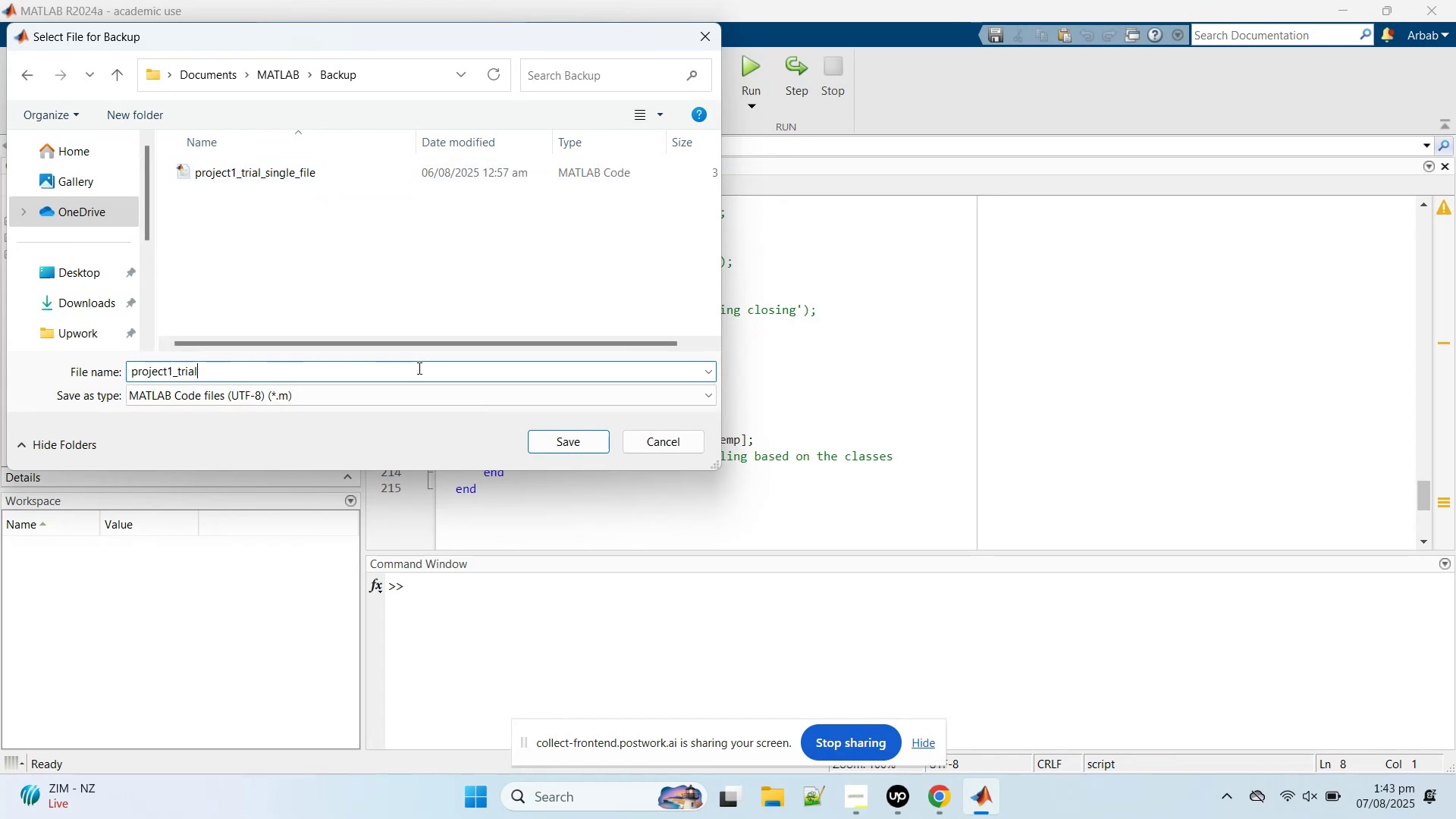 
type(_multiple file)
 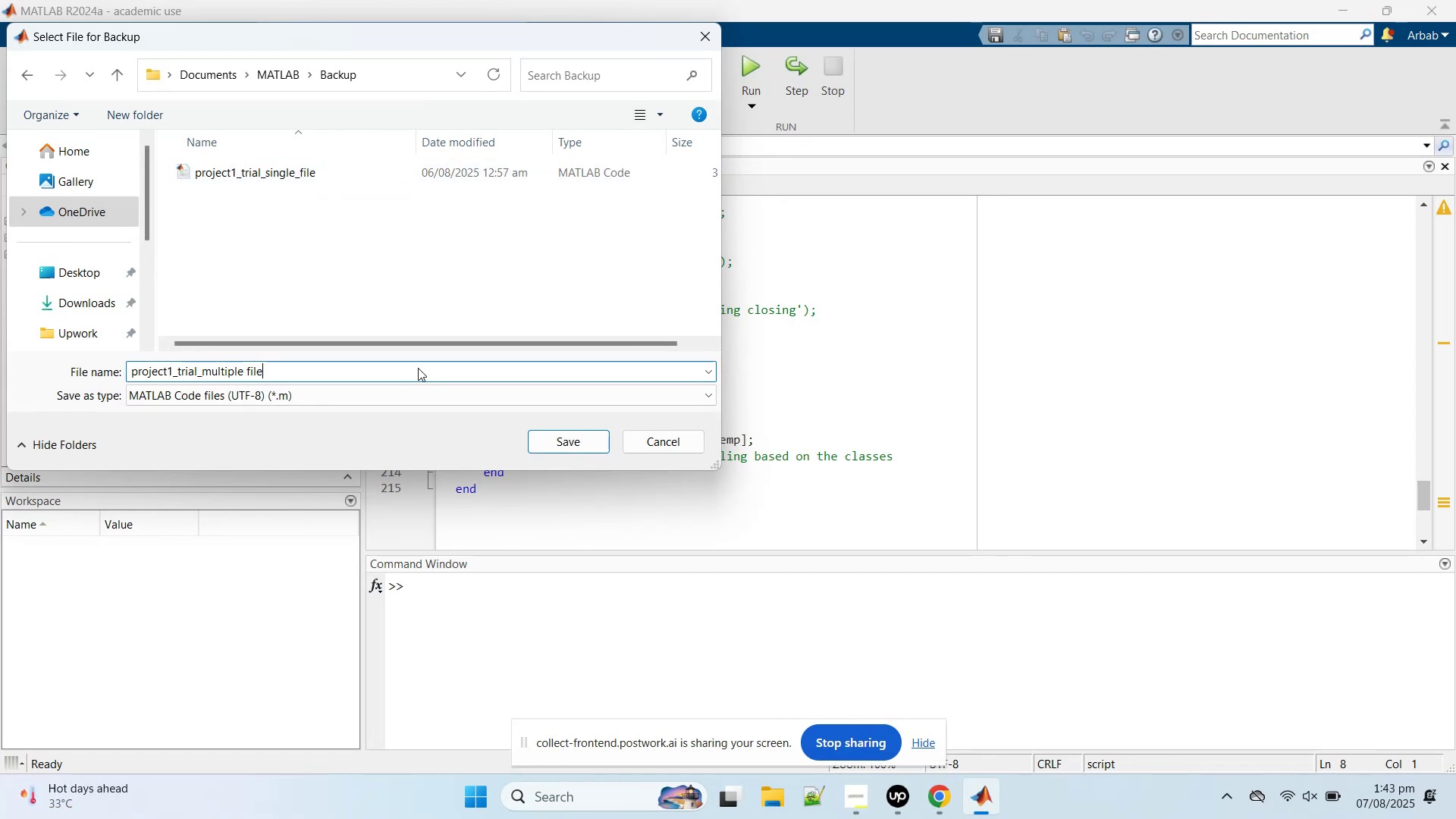 
key(Enter)
 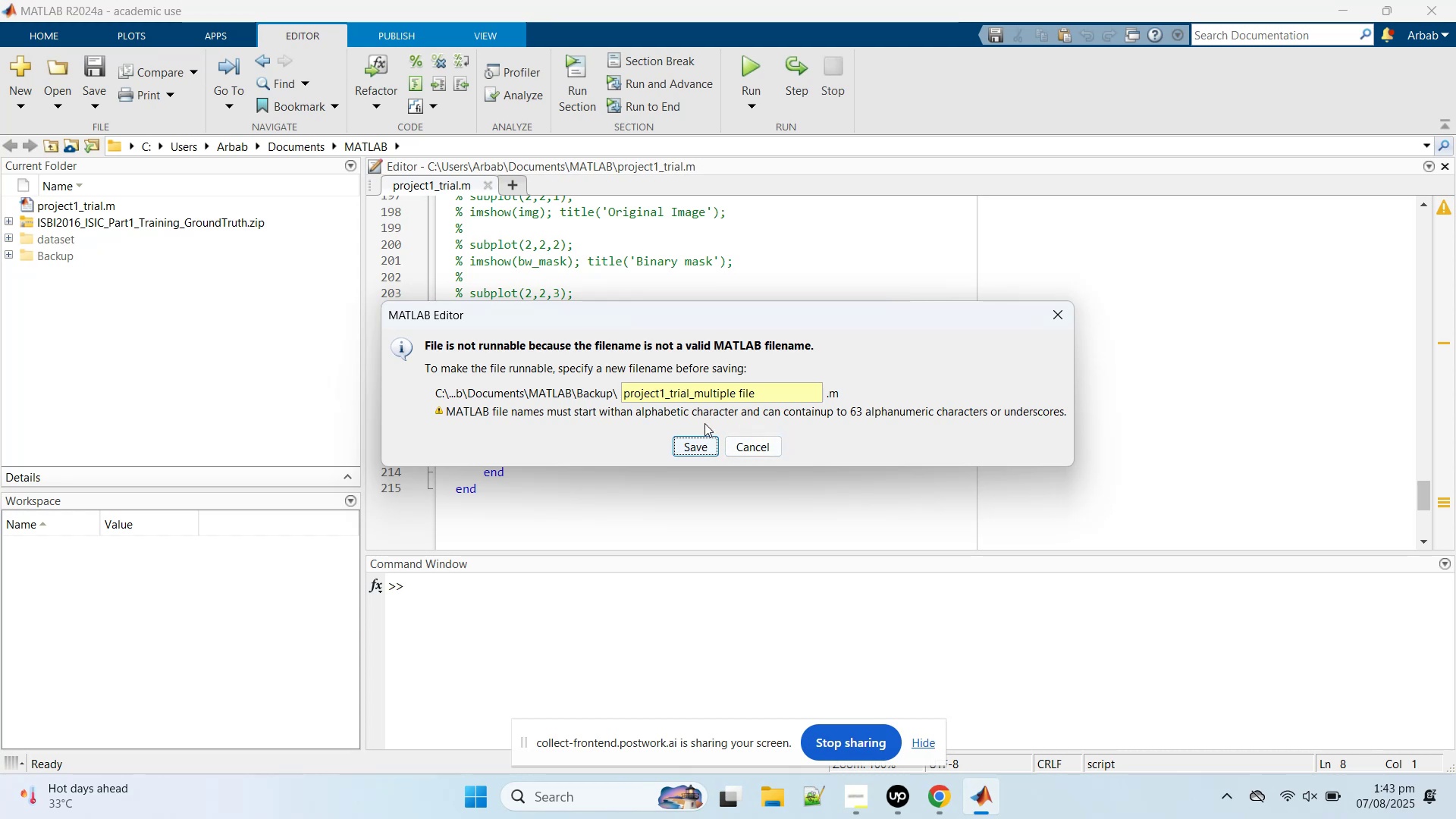 
left_click([733, 392])
 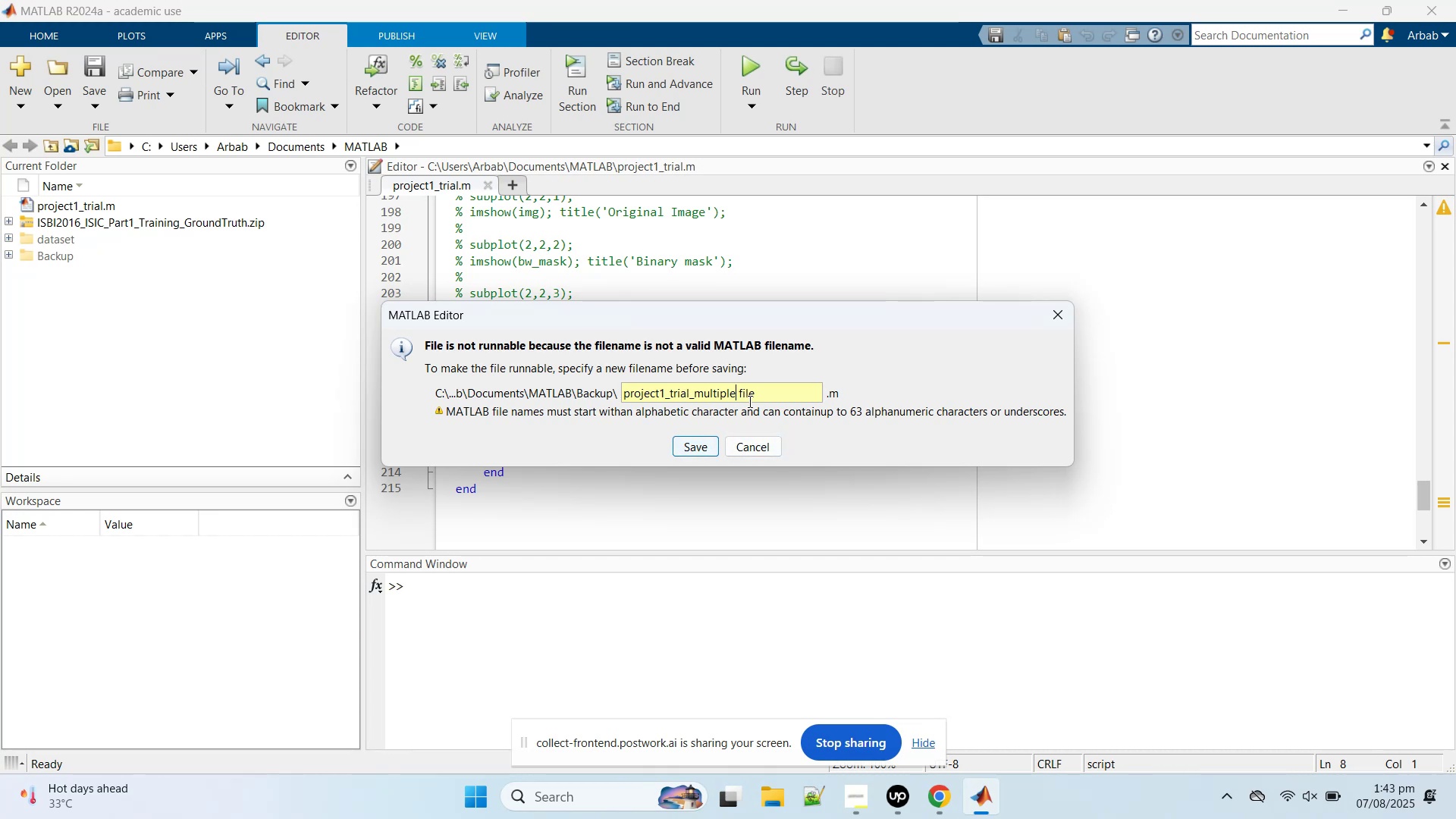 
key(Delete)
 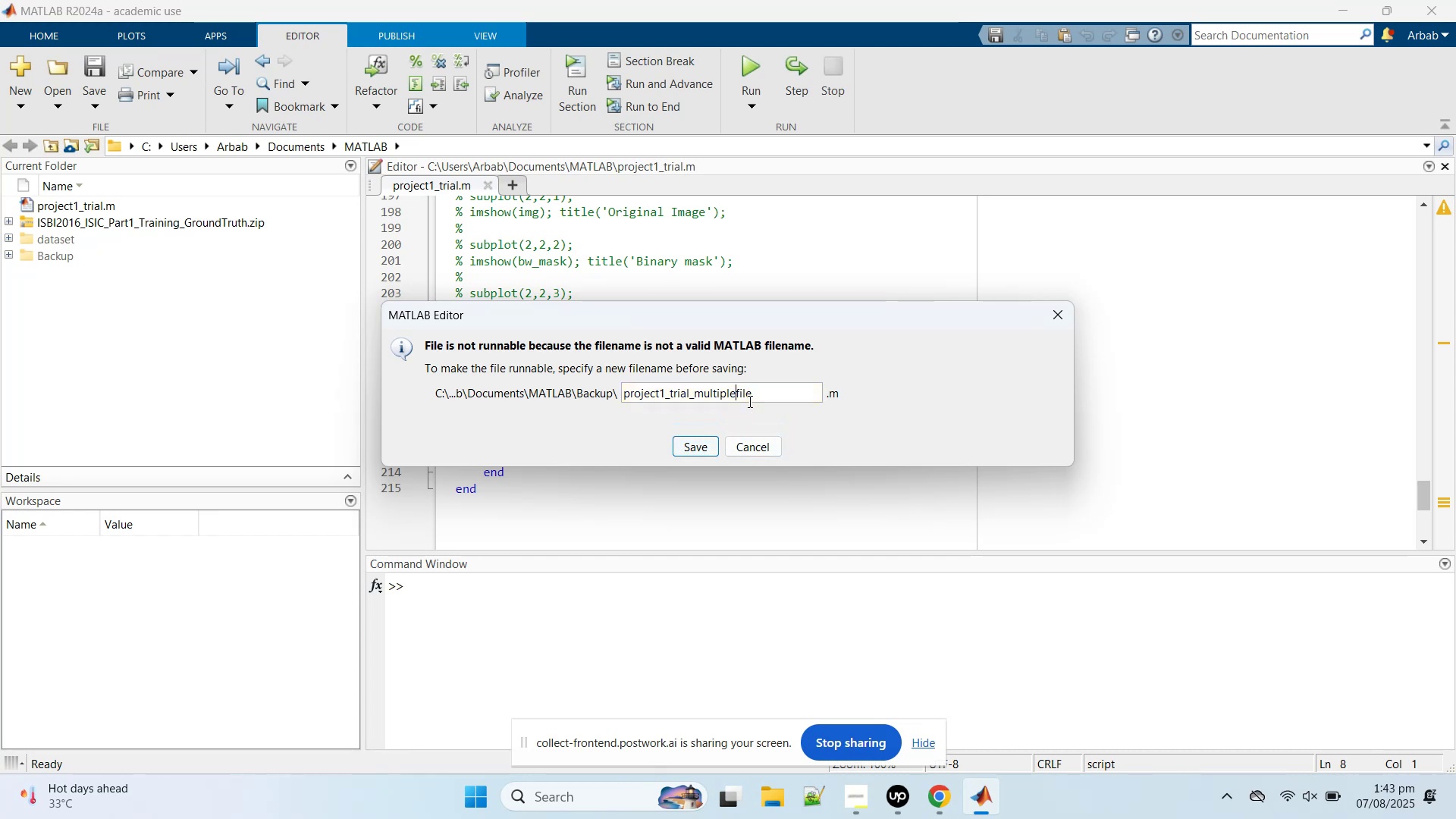 
key(Enter)
 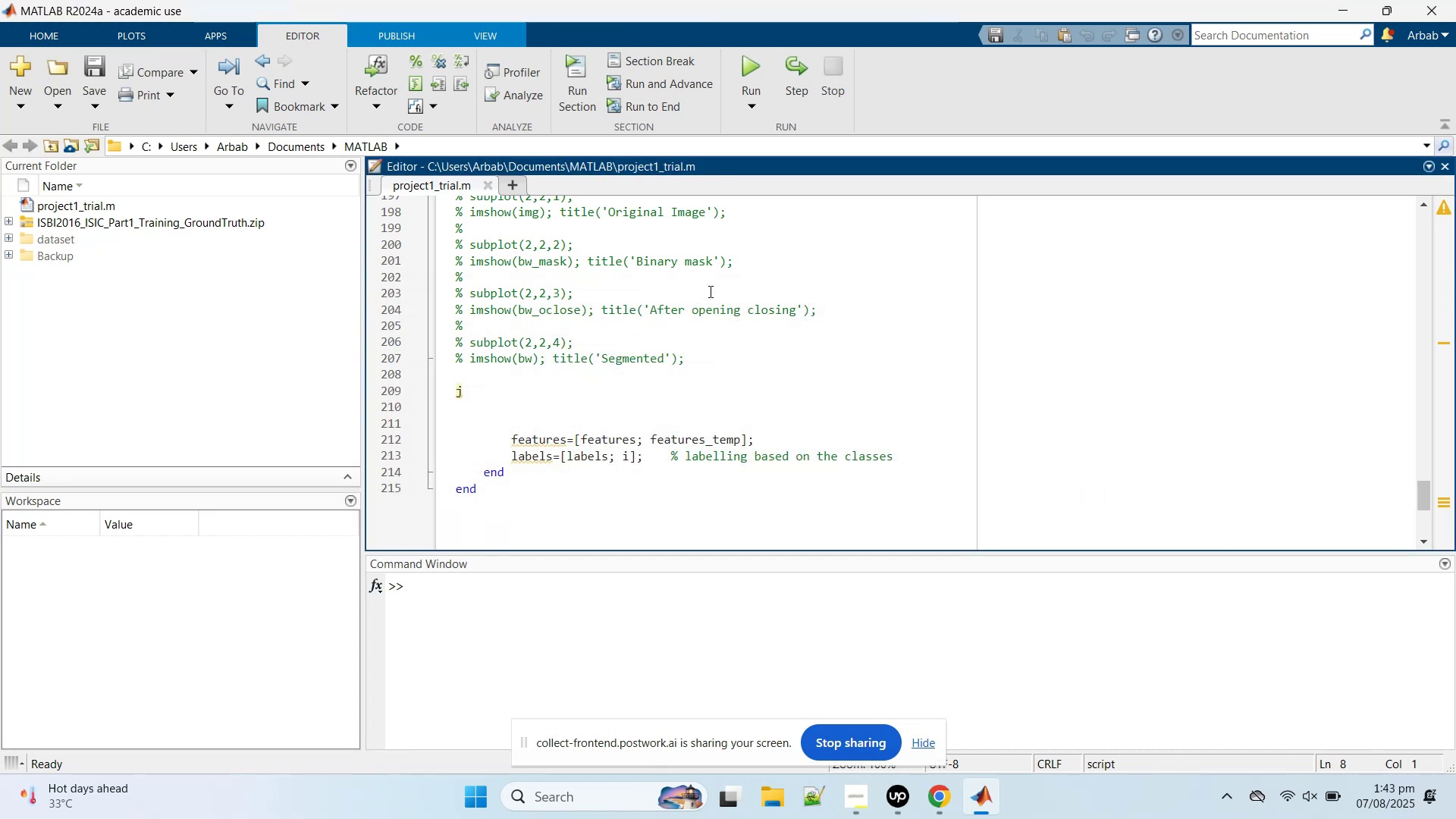 
scroll: coordinate [681, 281], scroll_direction: down, amount: 2.0
 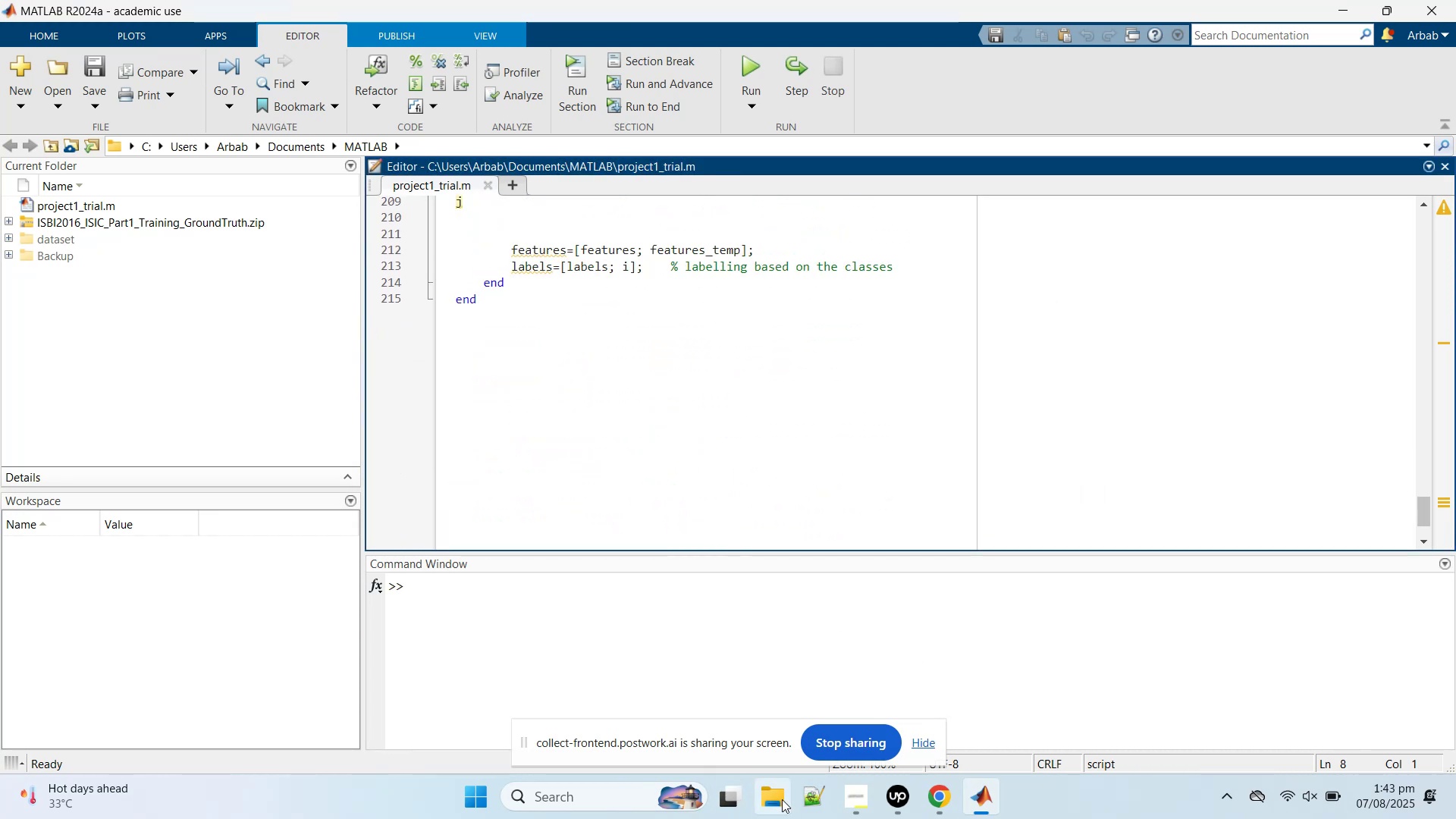 
left_click([782, 799])
 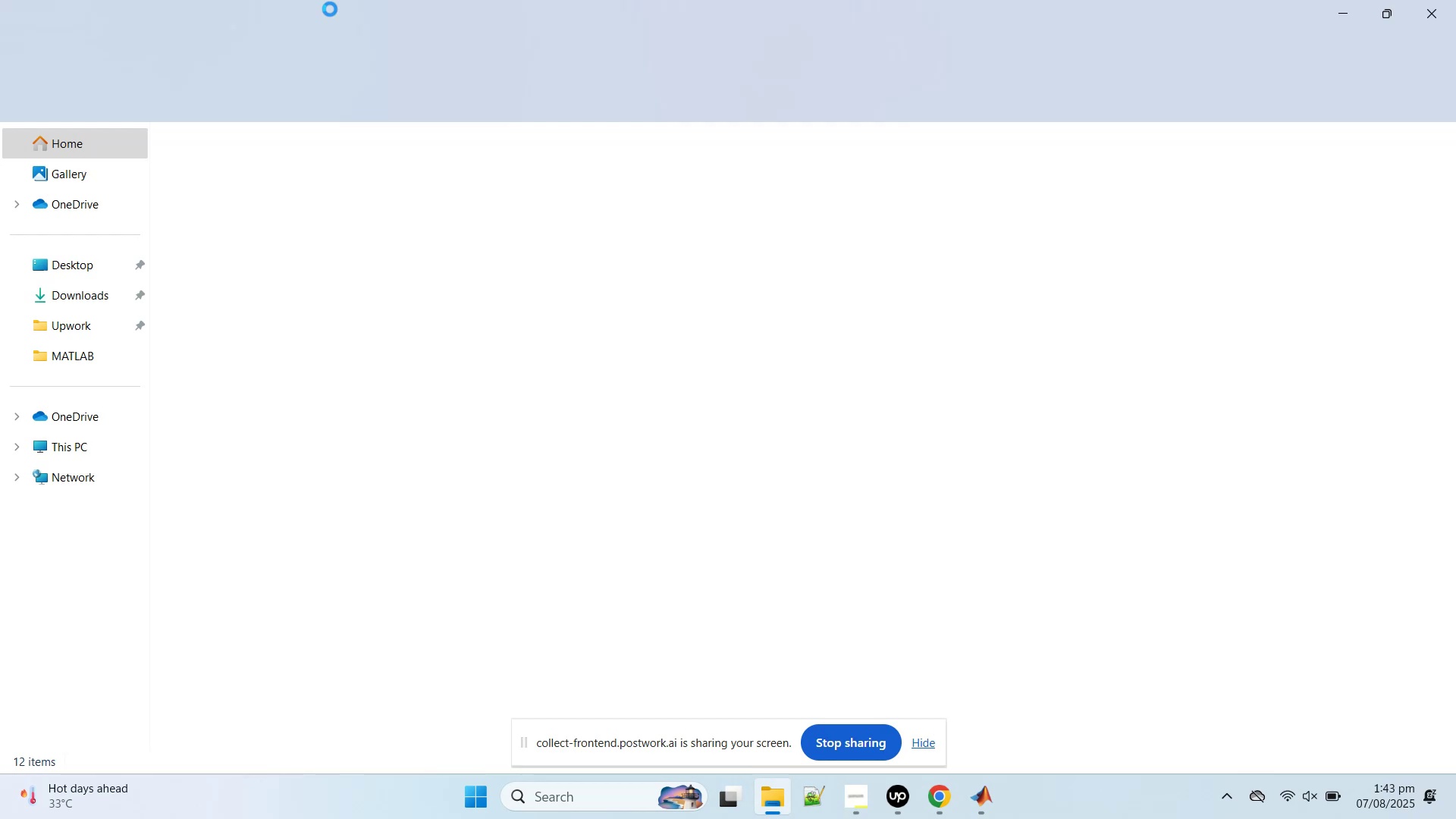 
left_click([1454, 0])
 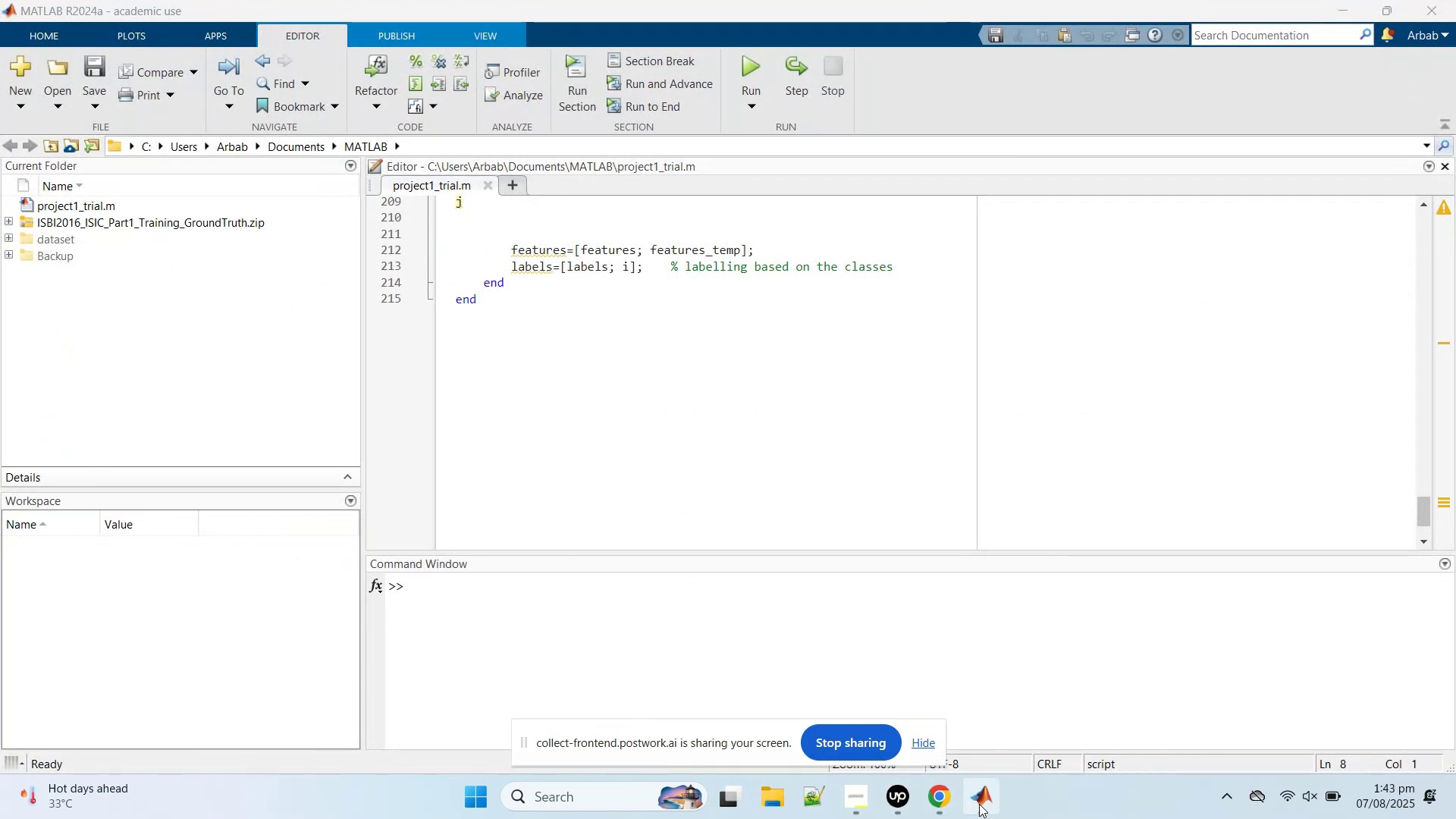 
left_click([942, 796])
 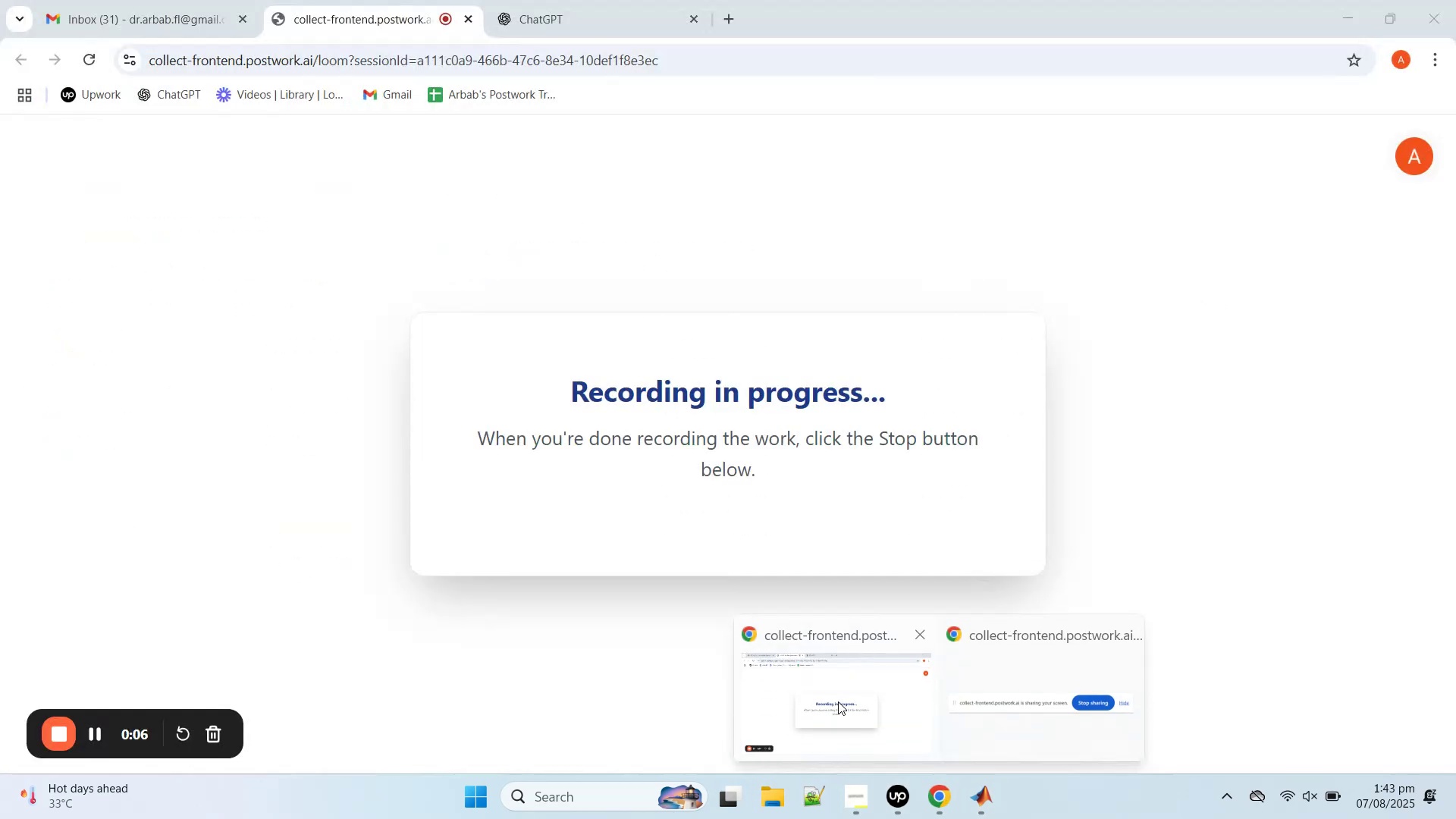 
left_click([838, 701])
 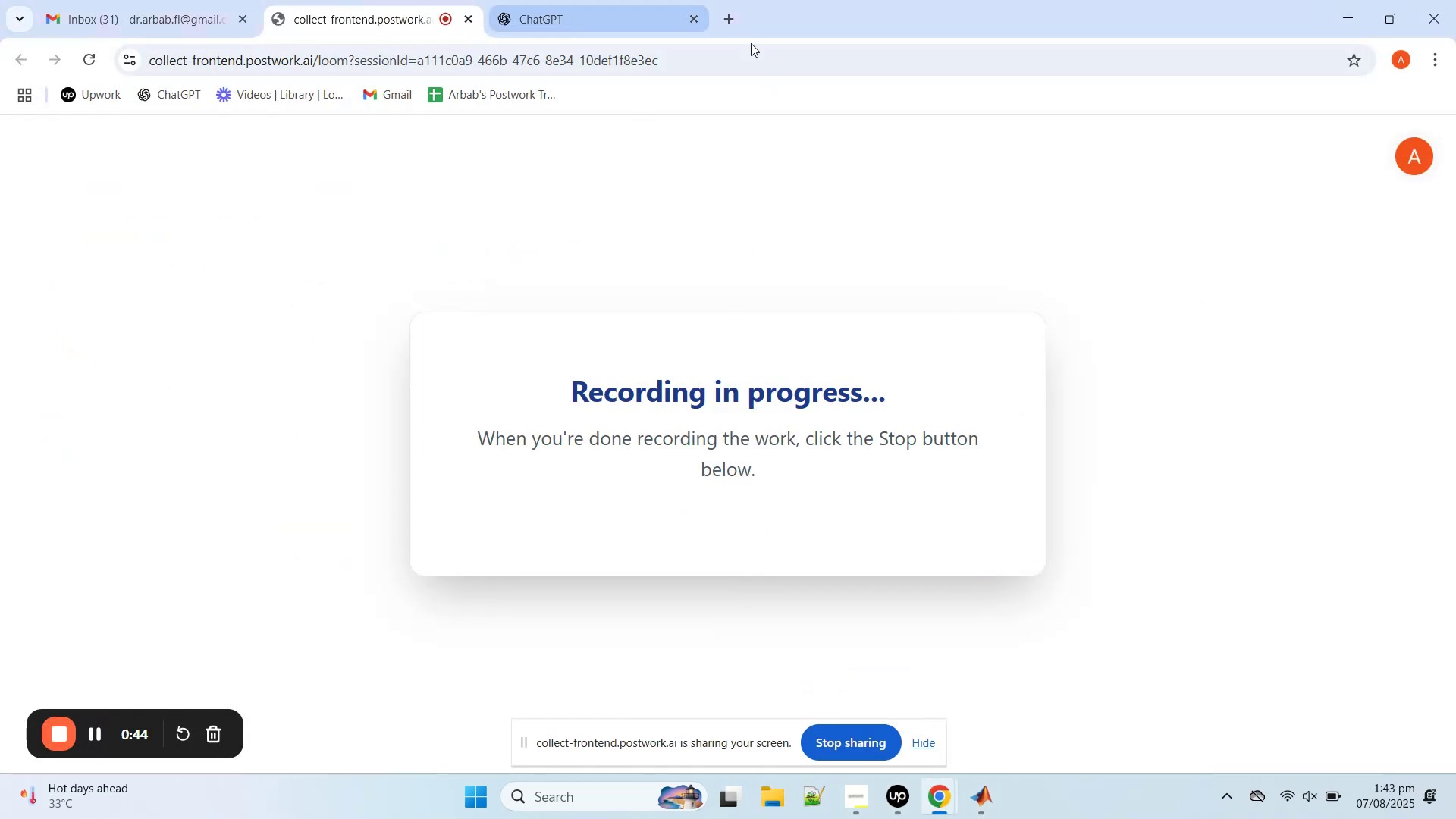 
left_click([726, 10])
 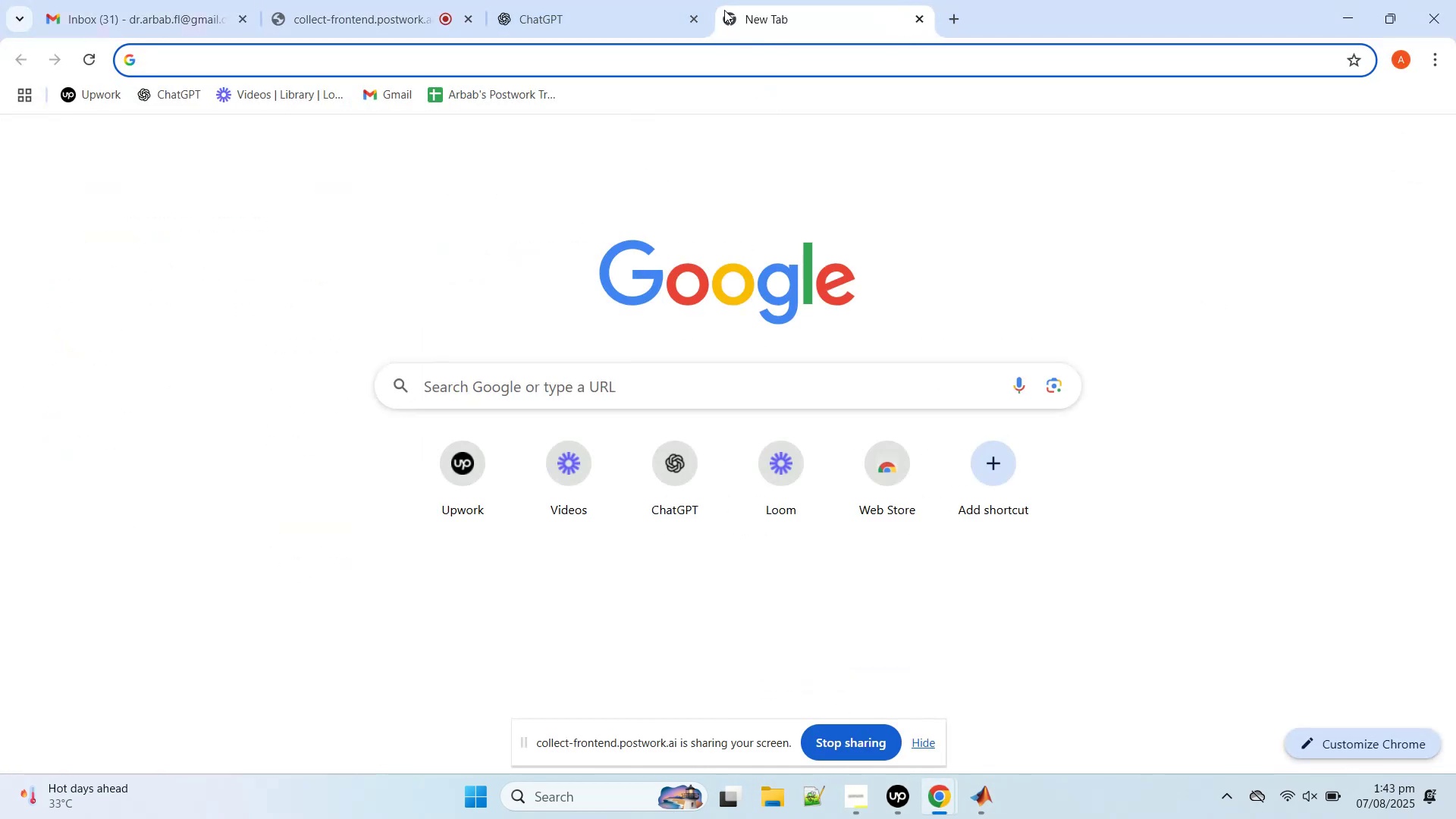 
key(W)
 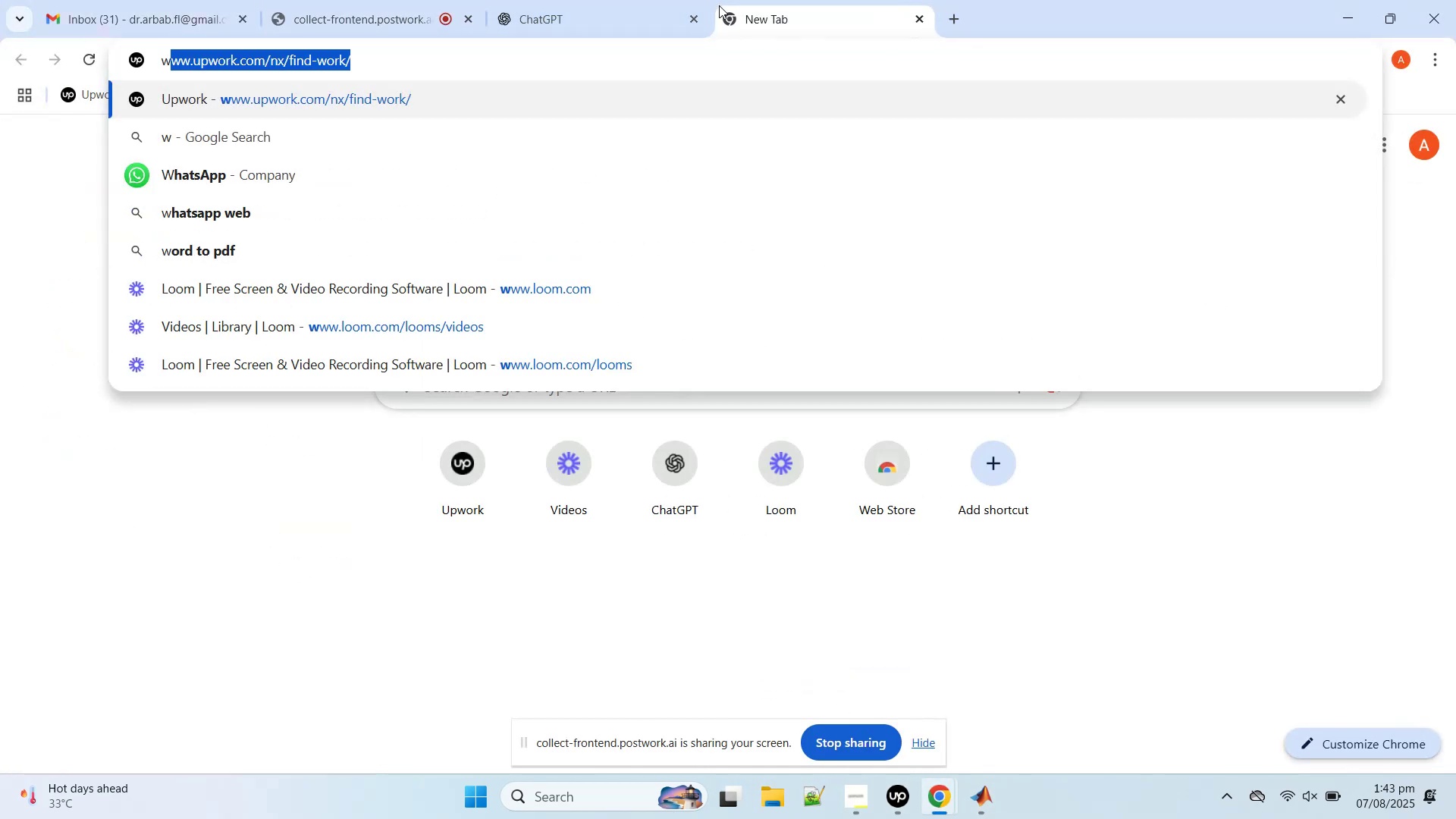 
key(Backspace)
 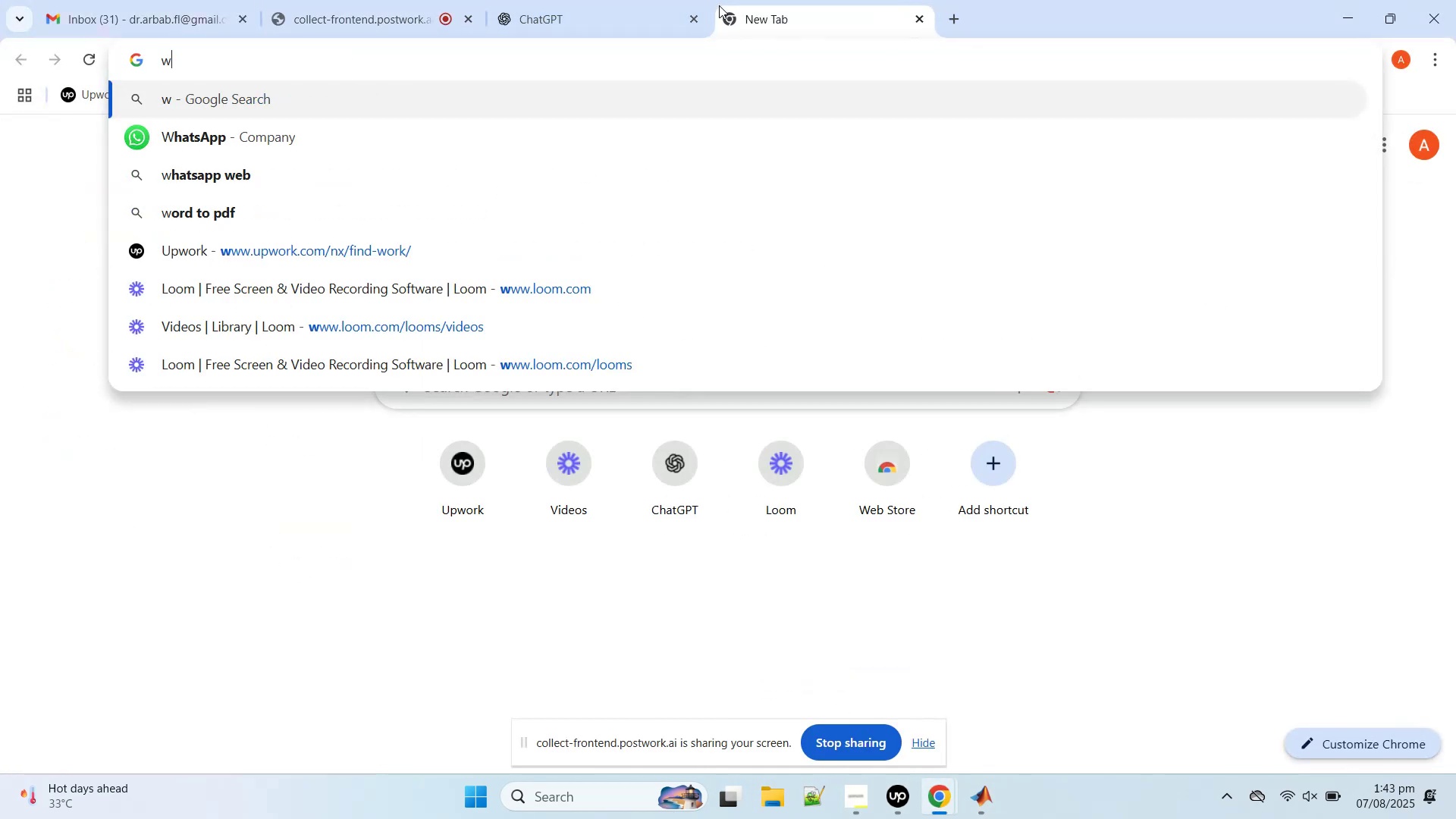 
key(Backspace)
 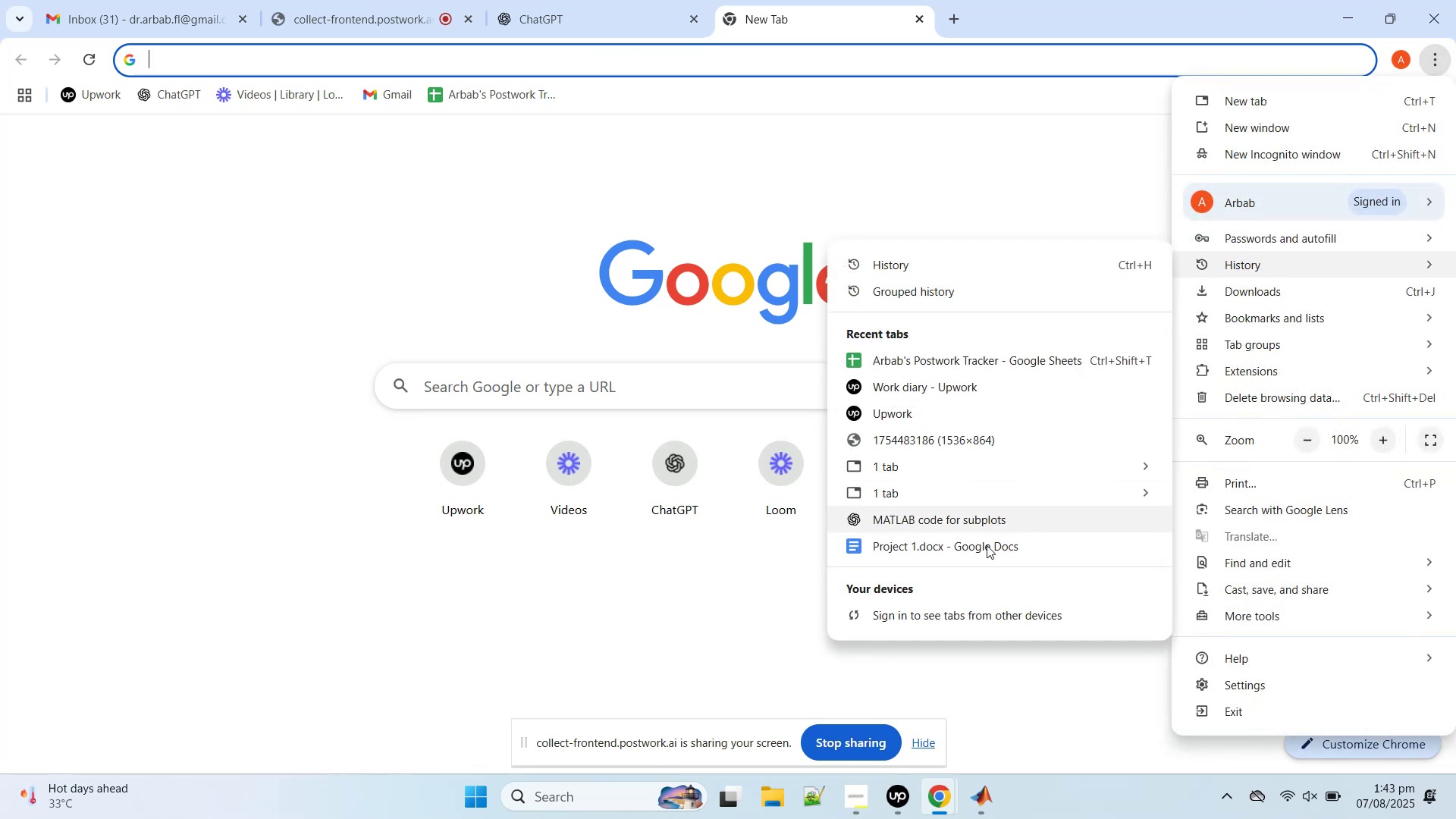 
wait(6.15)
 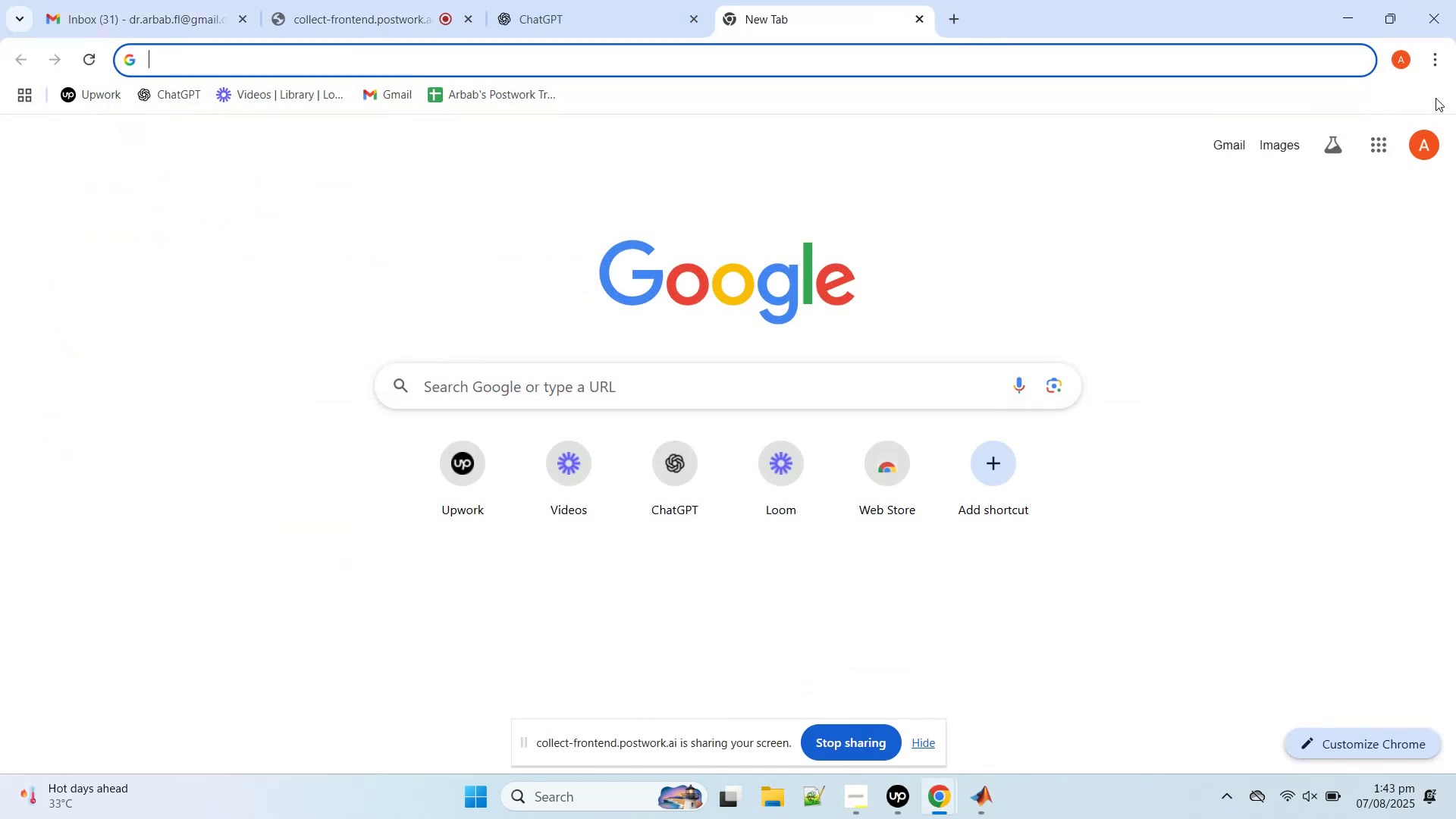 
middle_click([757, 0])
 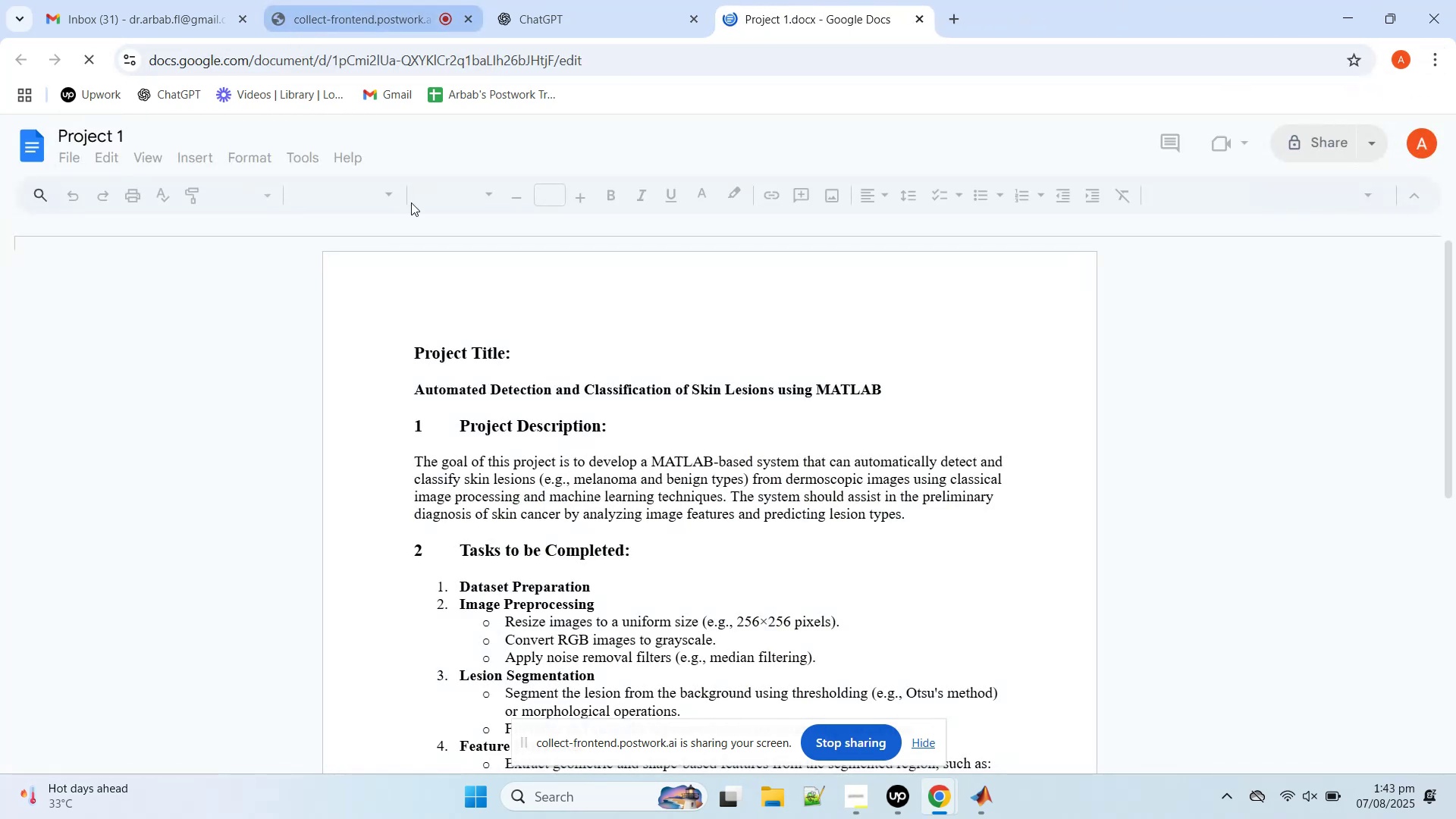 
scroll: coordinate [642, 372], scroll_direction: down, amount: 8.0
 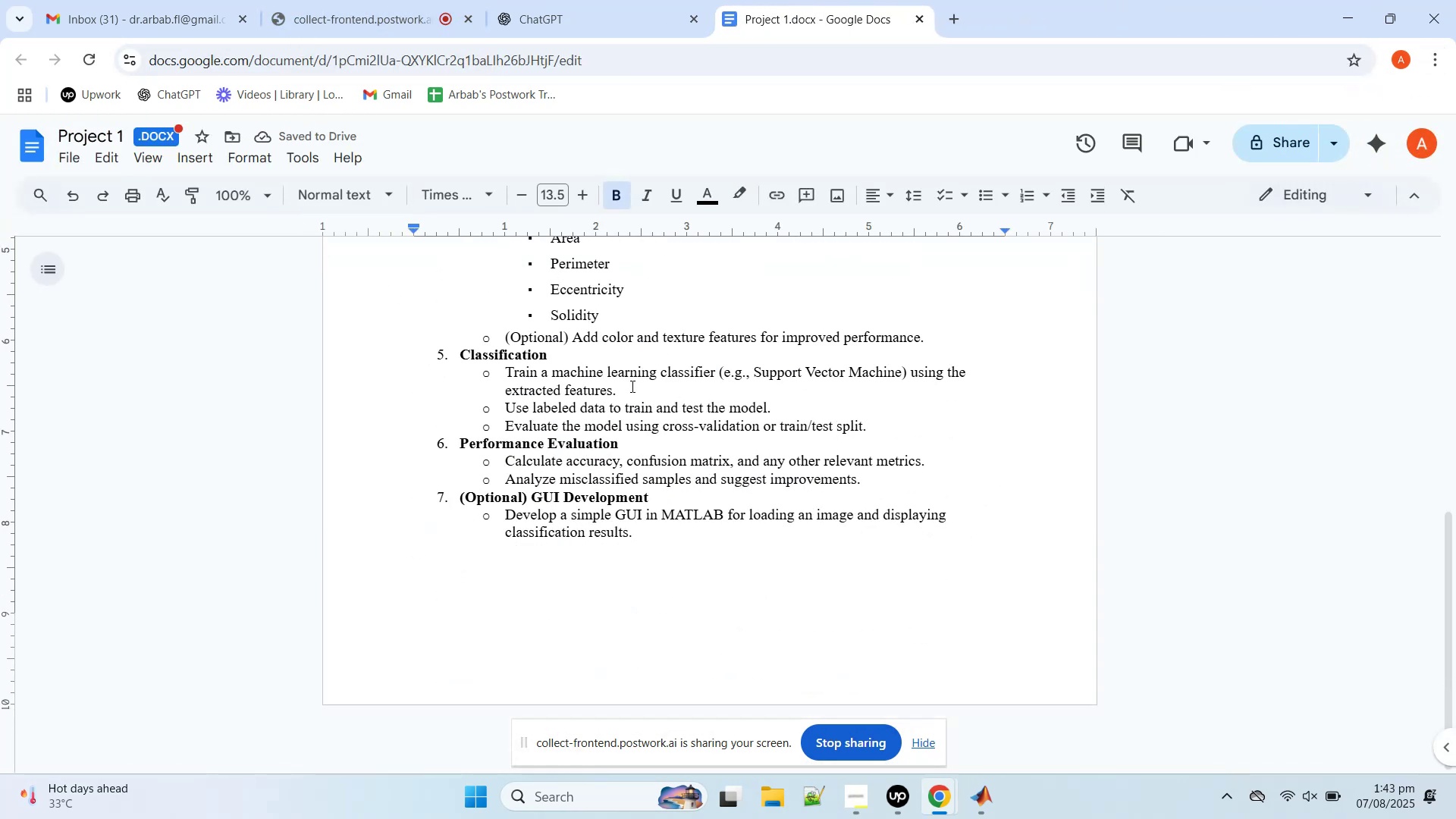 
scroll: coordinate [631, 386], scroll_direction: up, amount: 1.0
 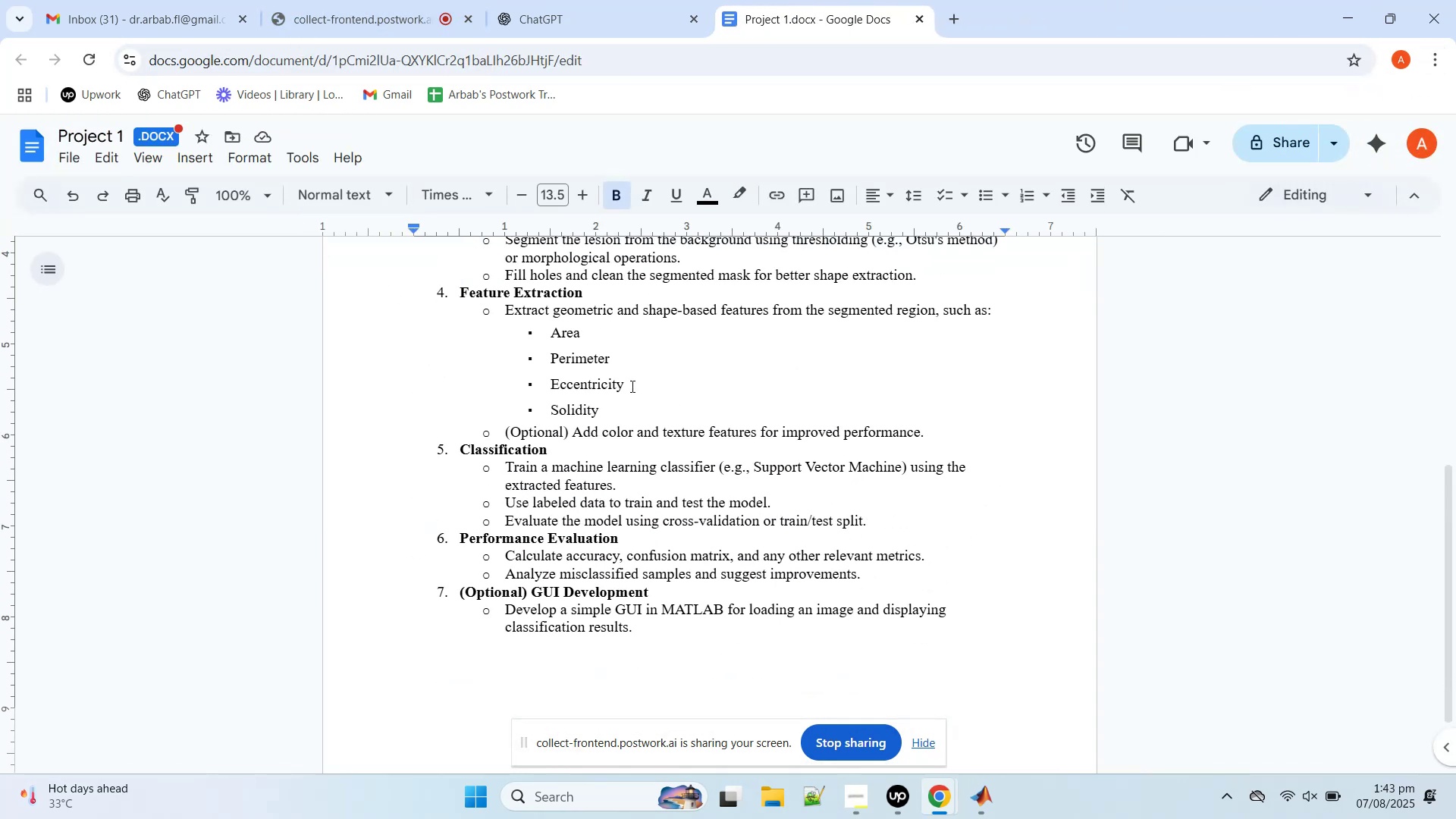 
scroll: coordinate [631, 386], scroll_direction: down, amount: 1.0
 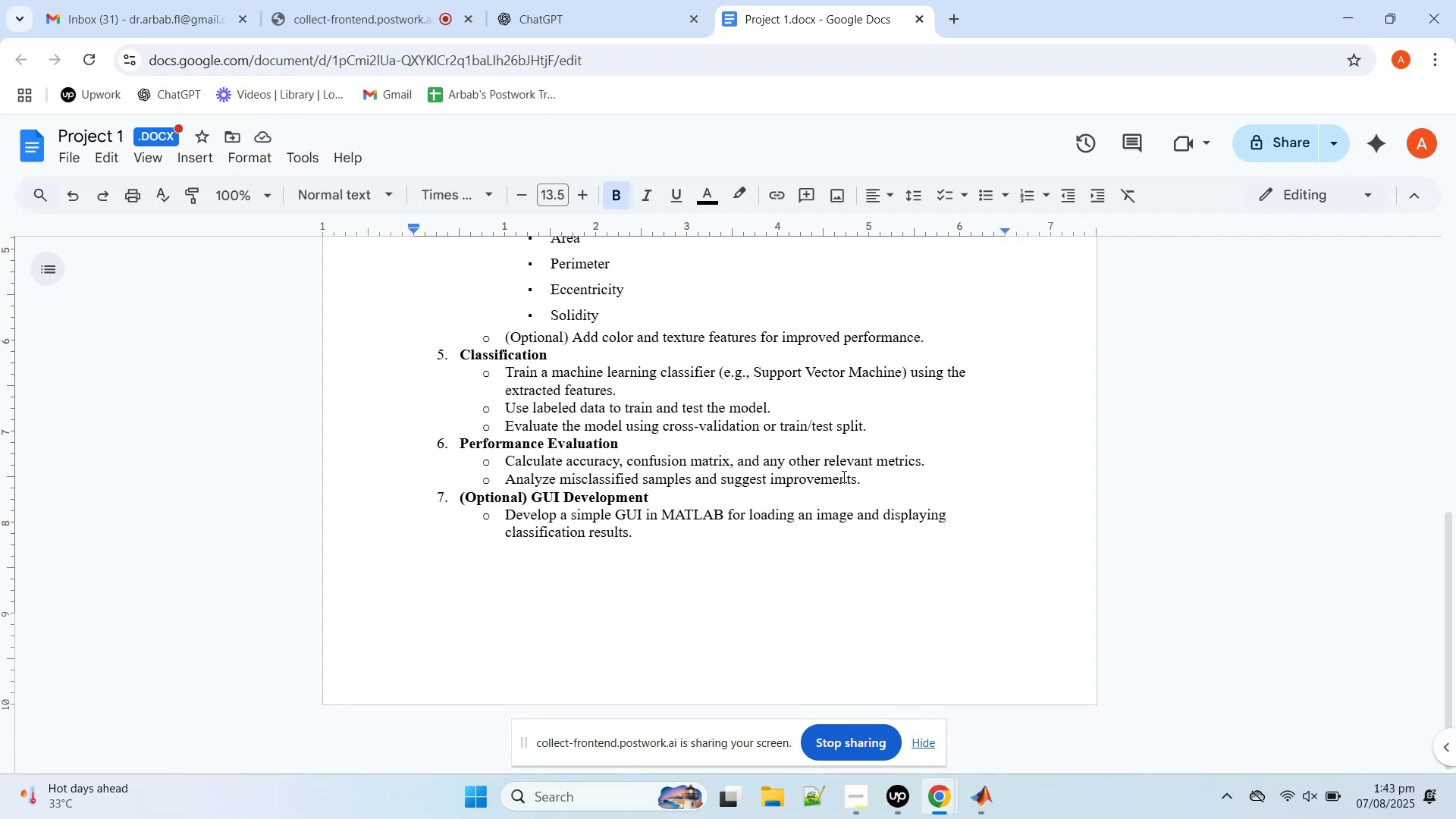 
left_click_drag(start_coordinate=[886, 485], to_coordinate=[457, 441])
 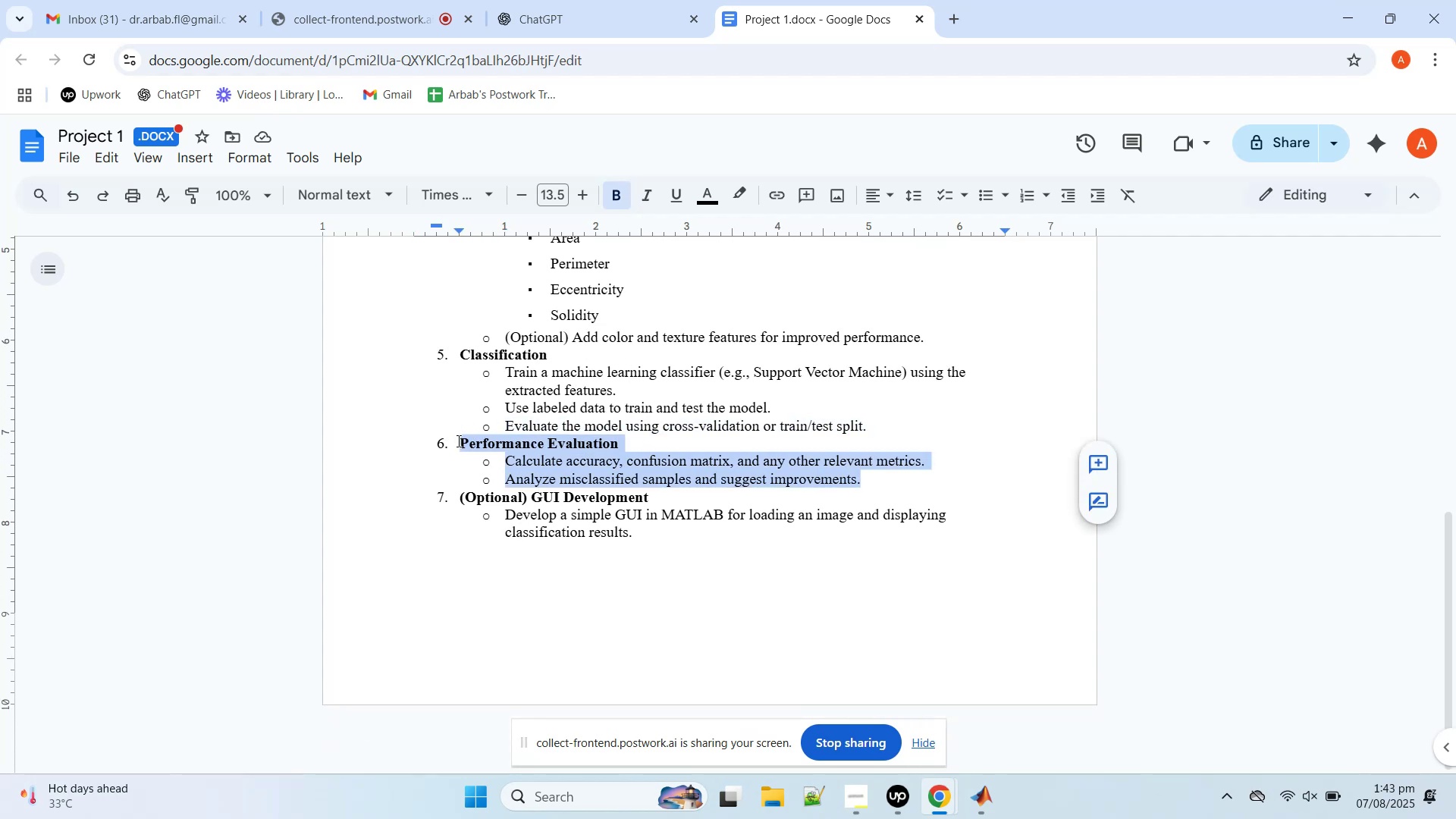 
key(Control+C)
 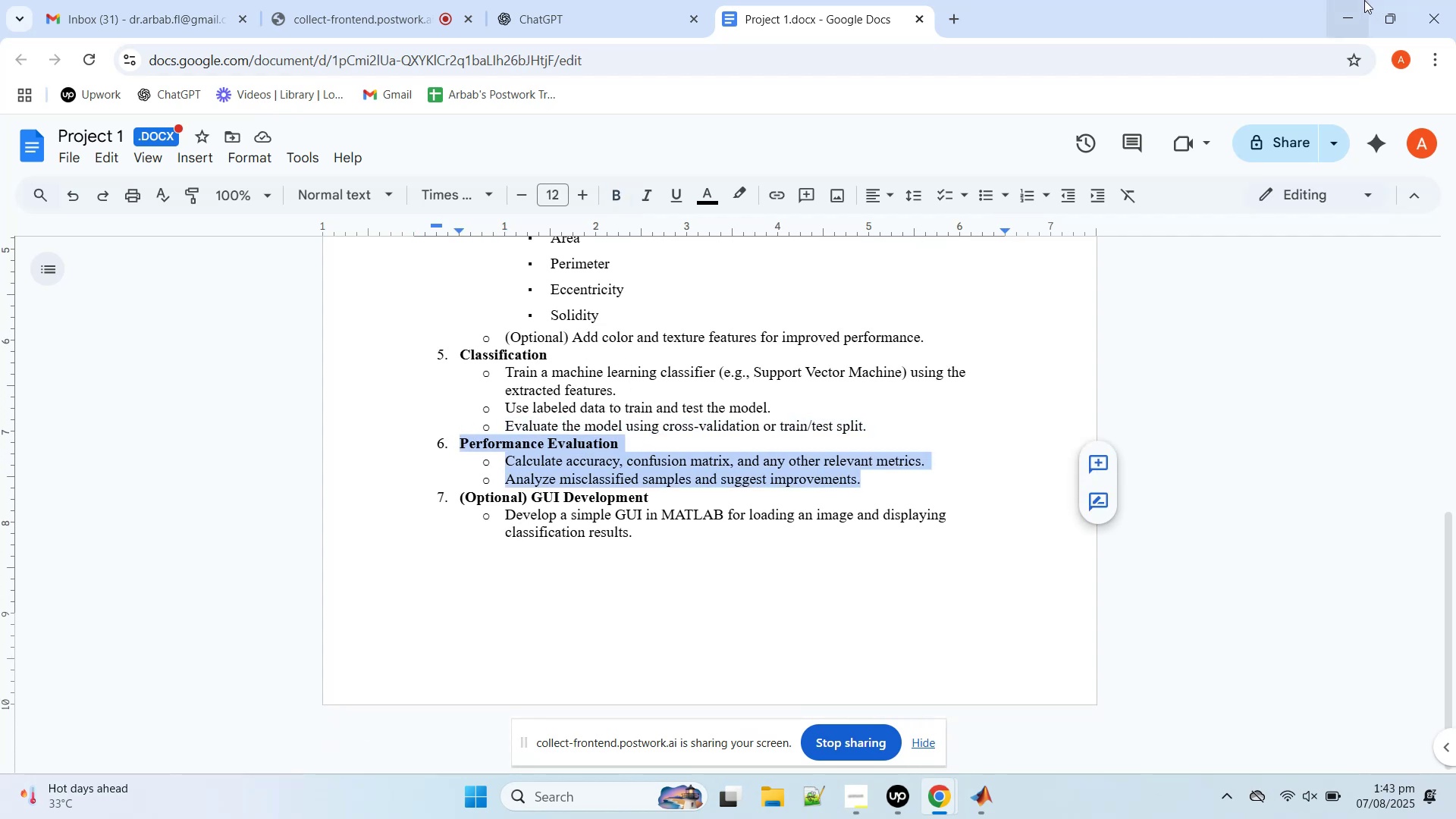 
left_click([1352, 0])
 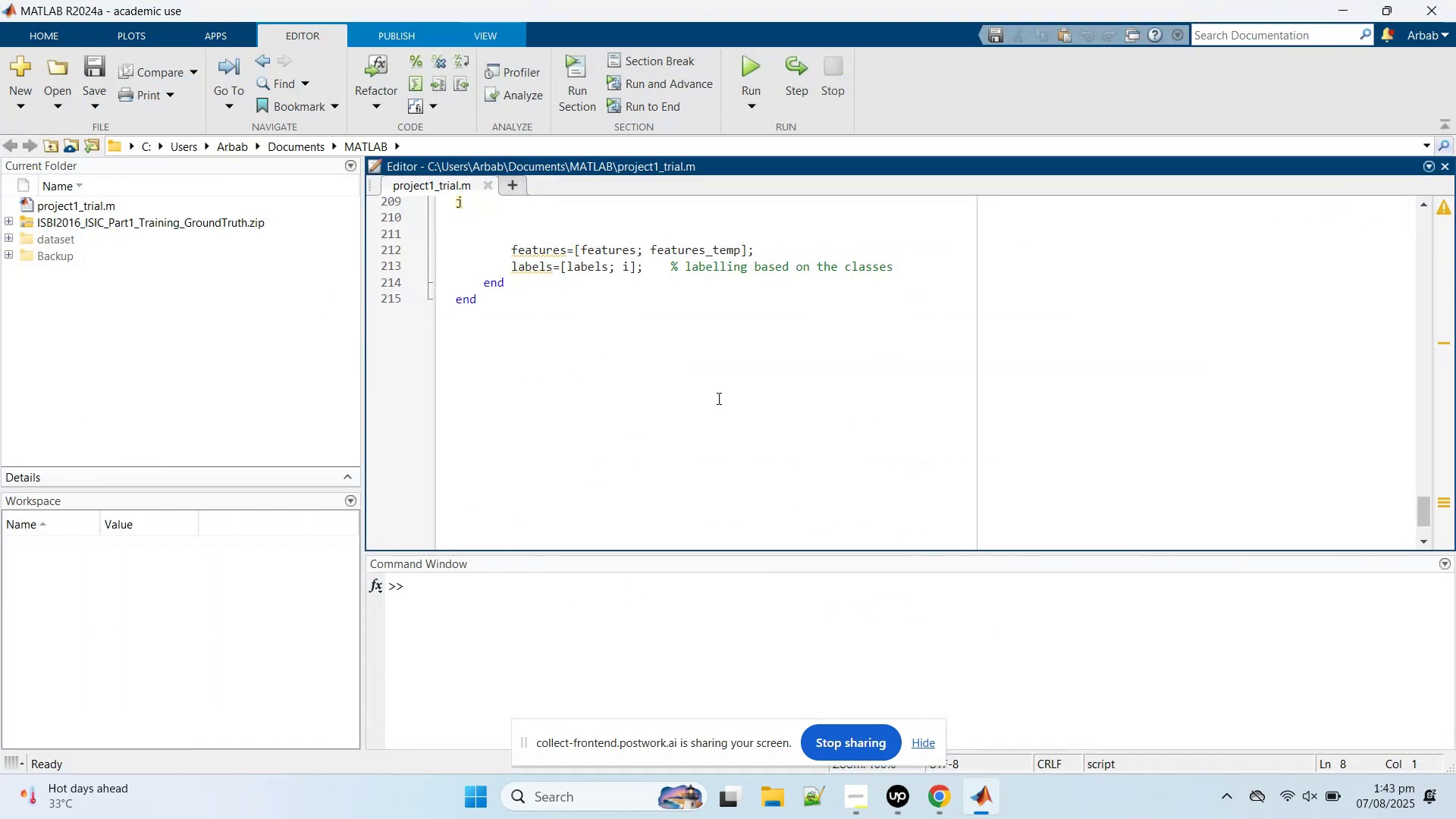 
scroll: coordinate [680, 325], scroll_direction: up, amount: 8.0
 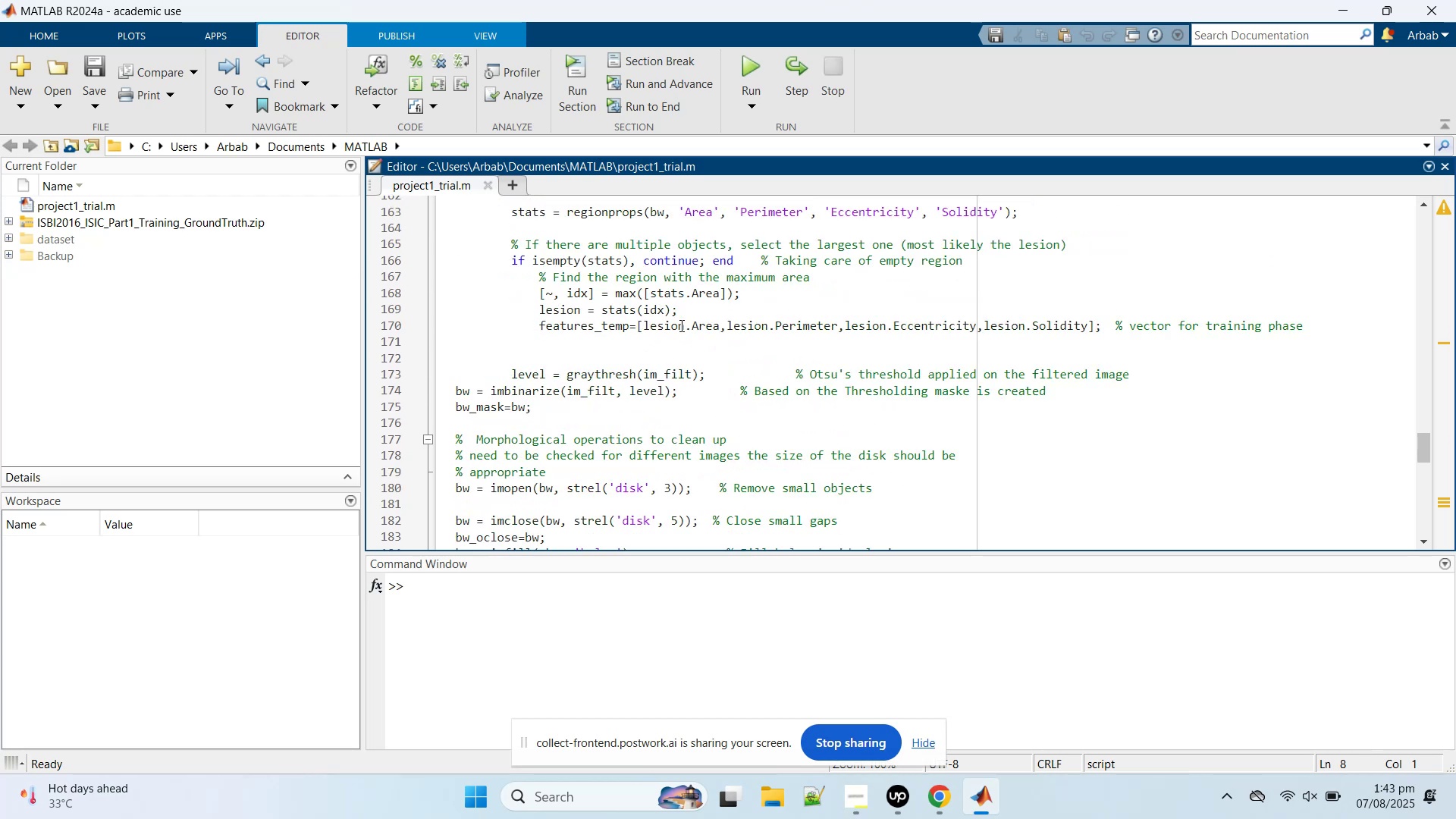 
scroll: coordinate [679, 325], scroll_direction: down, amount: 7.0
 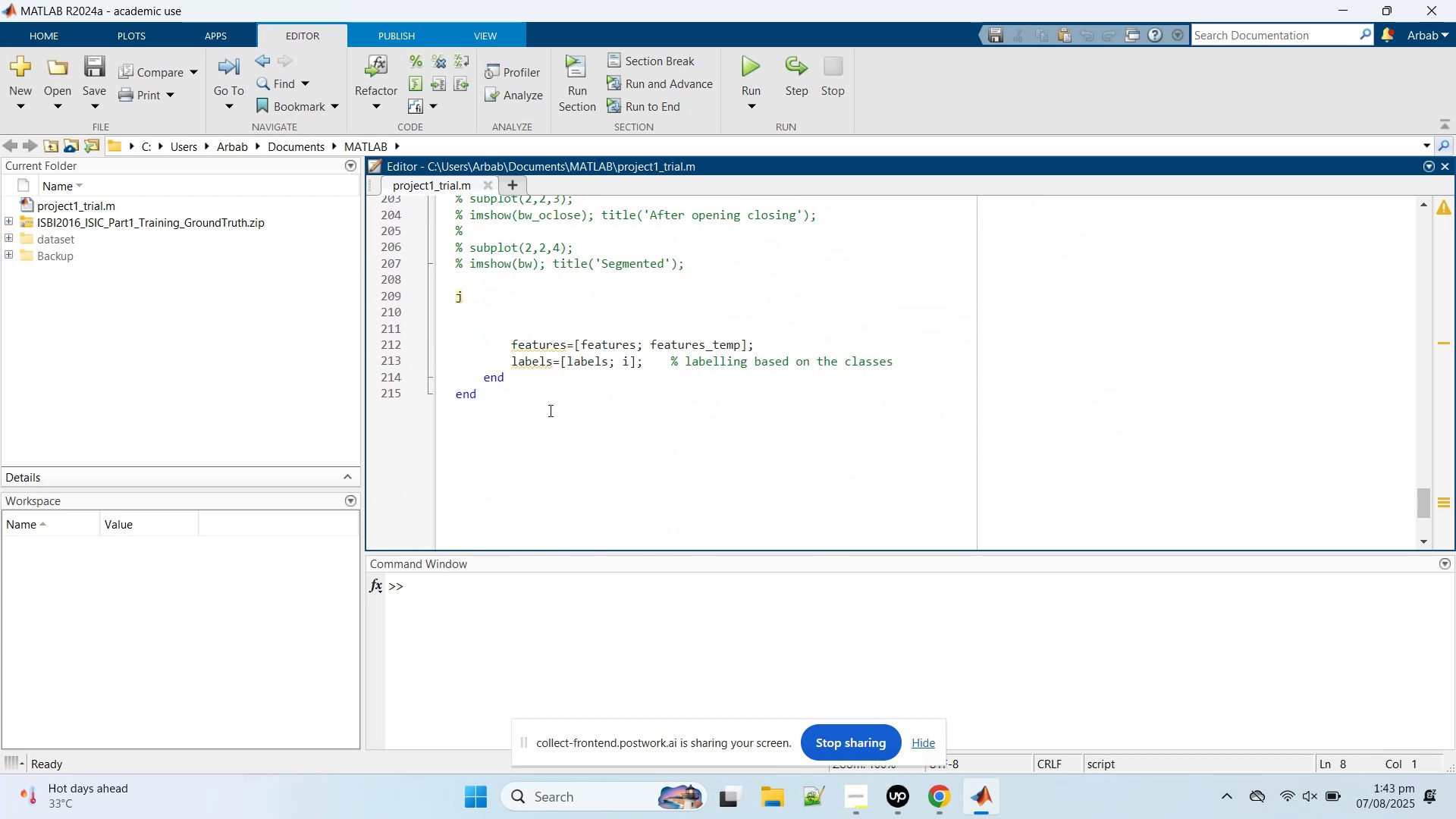 
left_click([535, 402])
 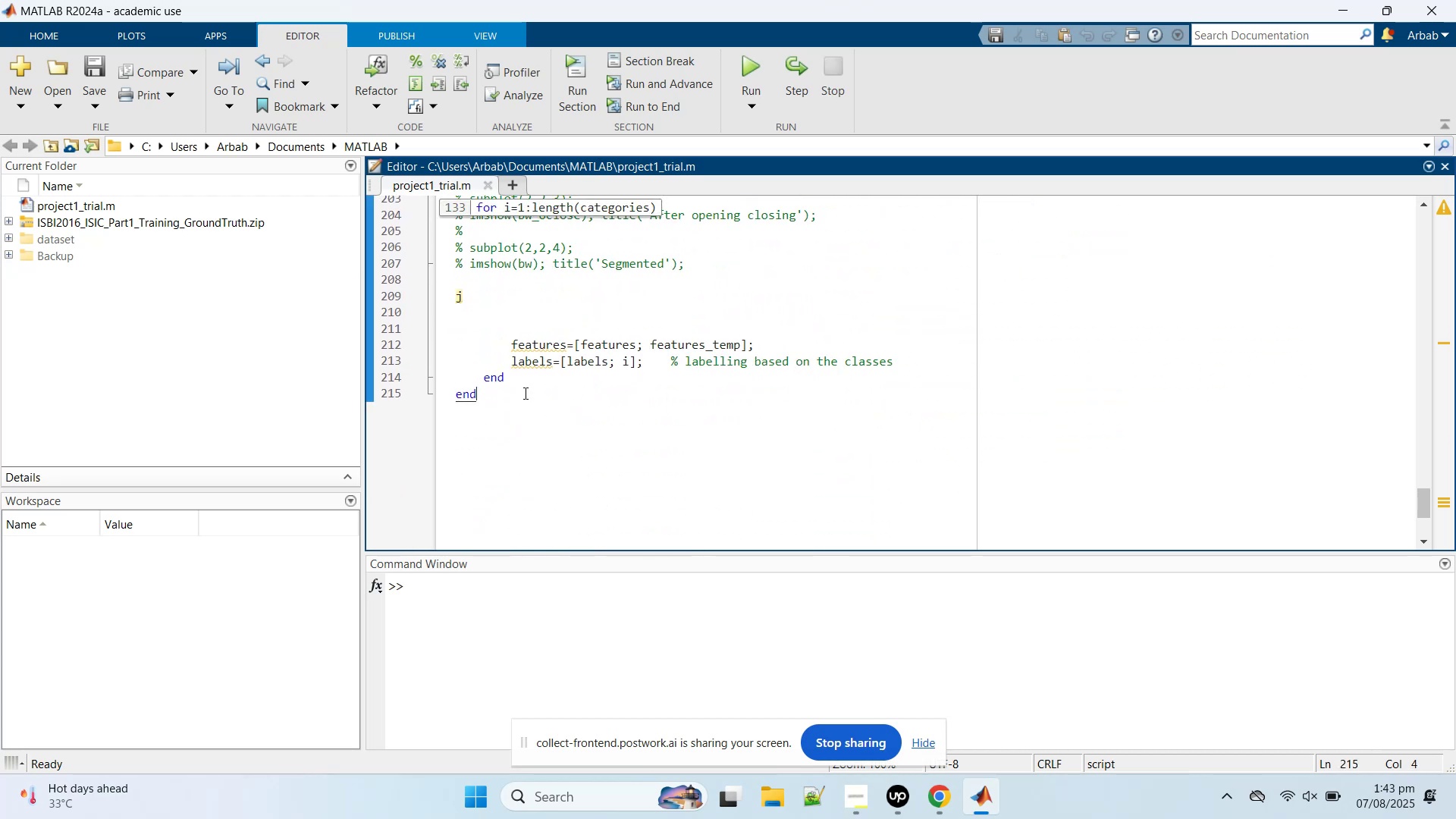 
left_click([524, 393])
 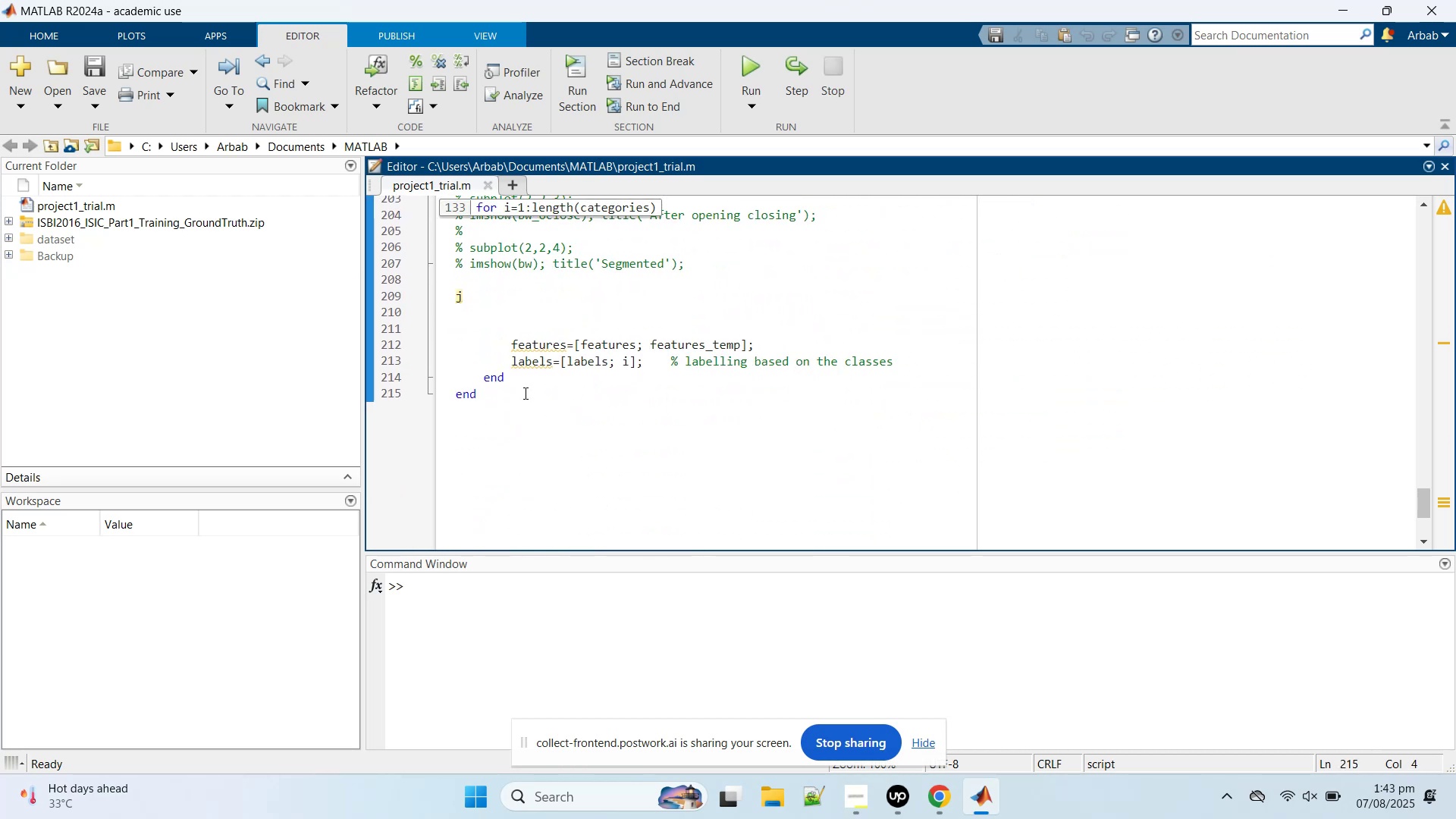 
key(Enter)
 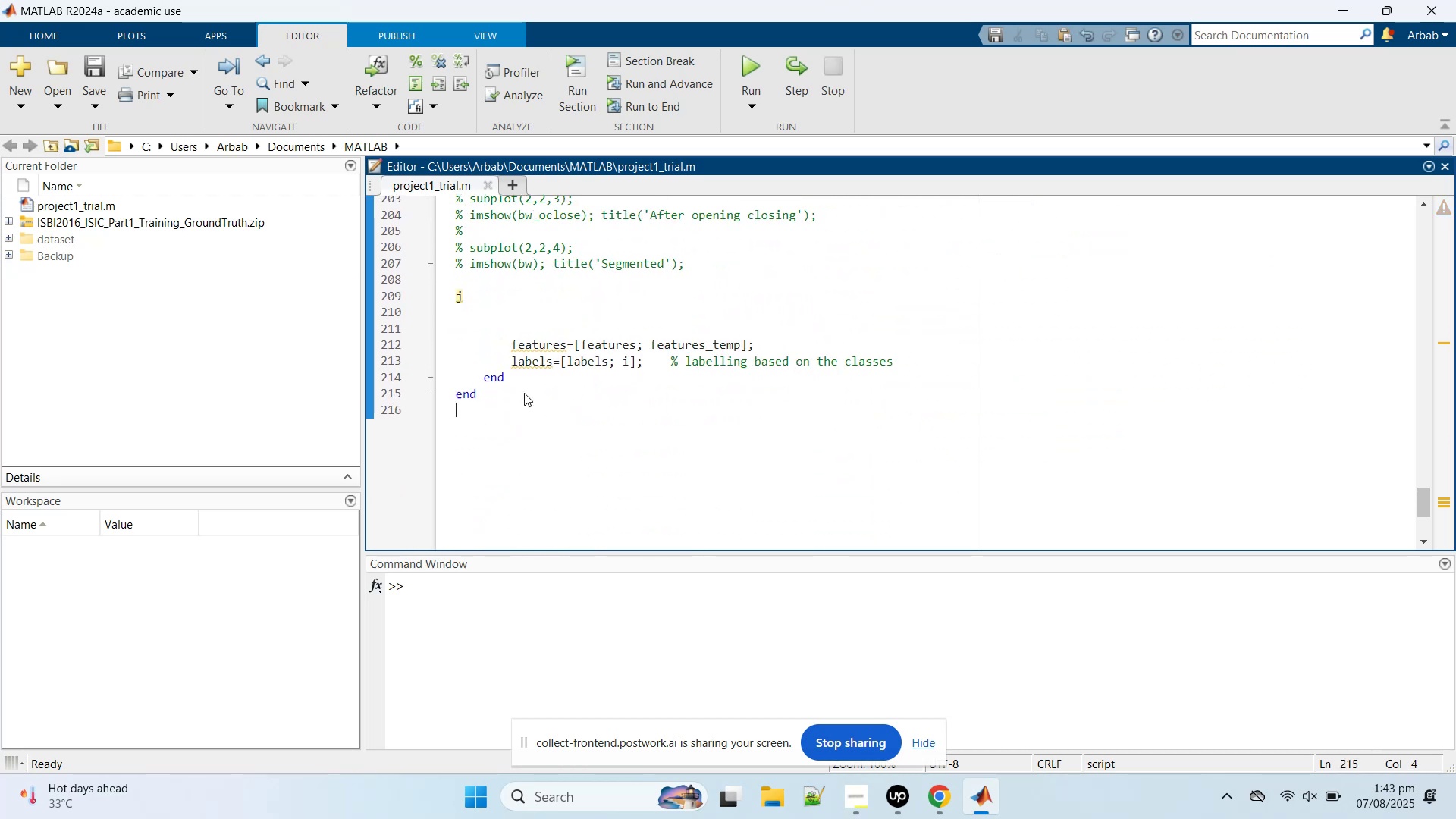 
key(Enter)
 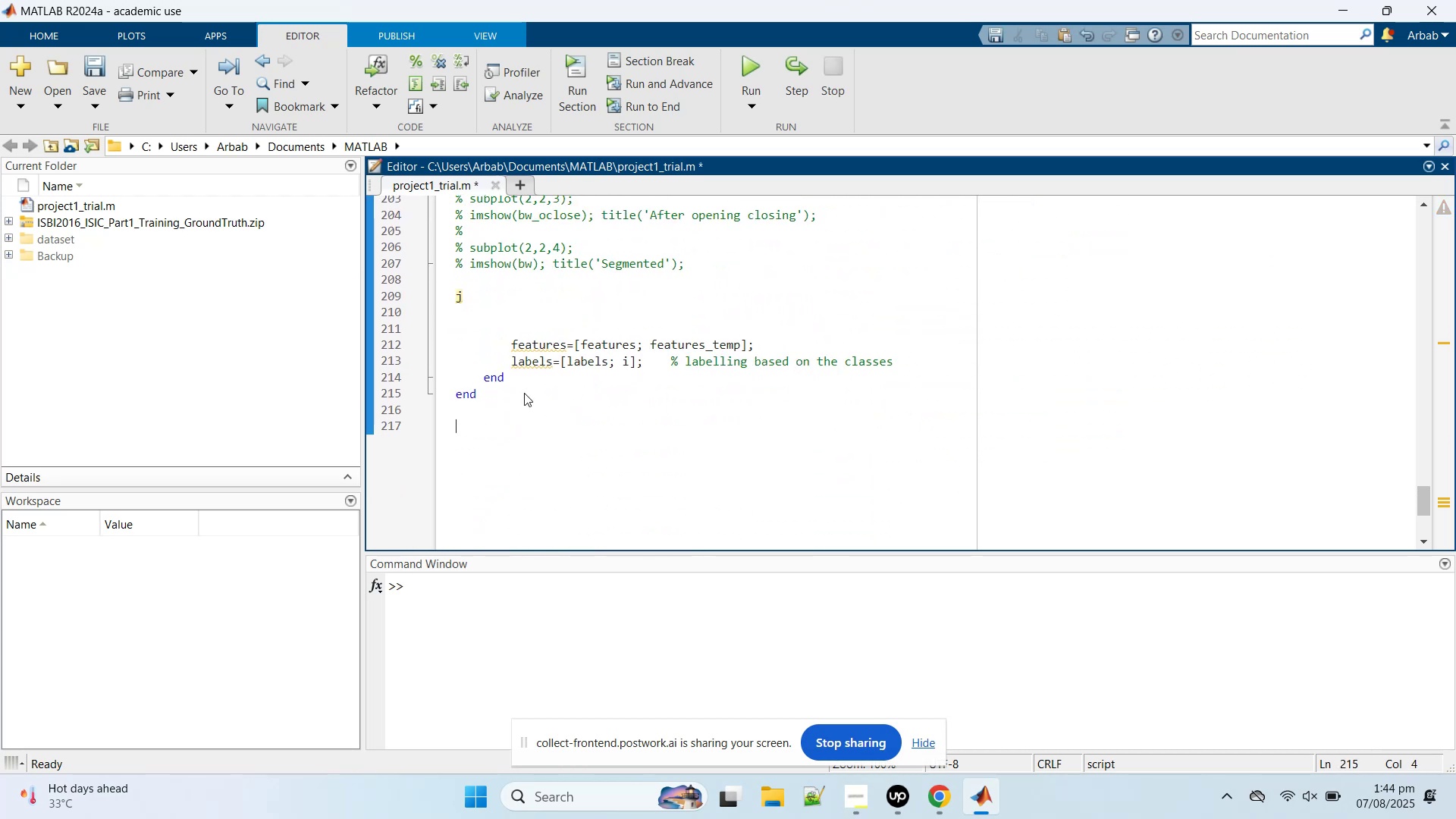 
key(Enter)
 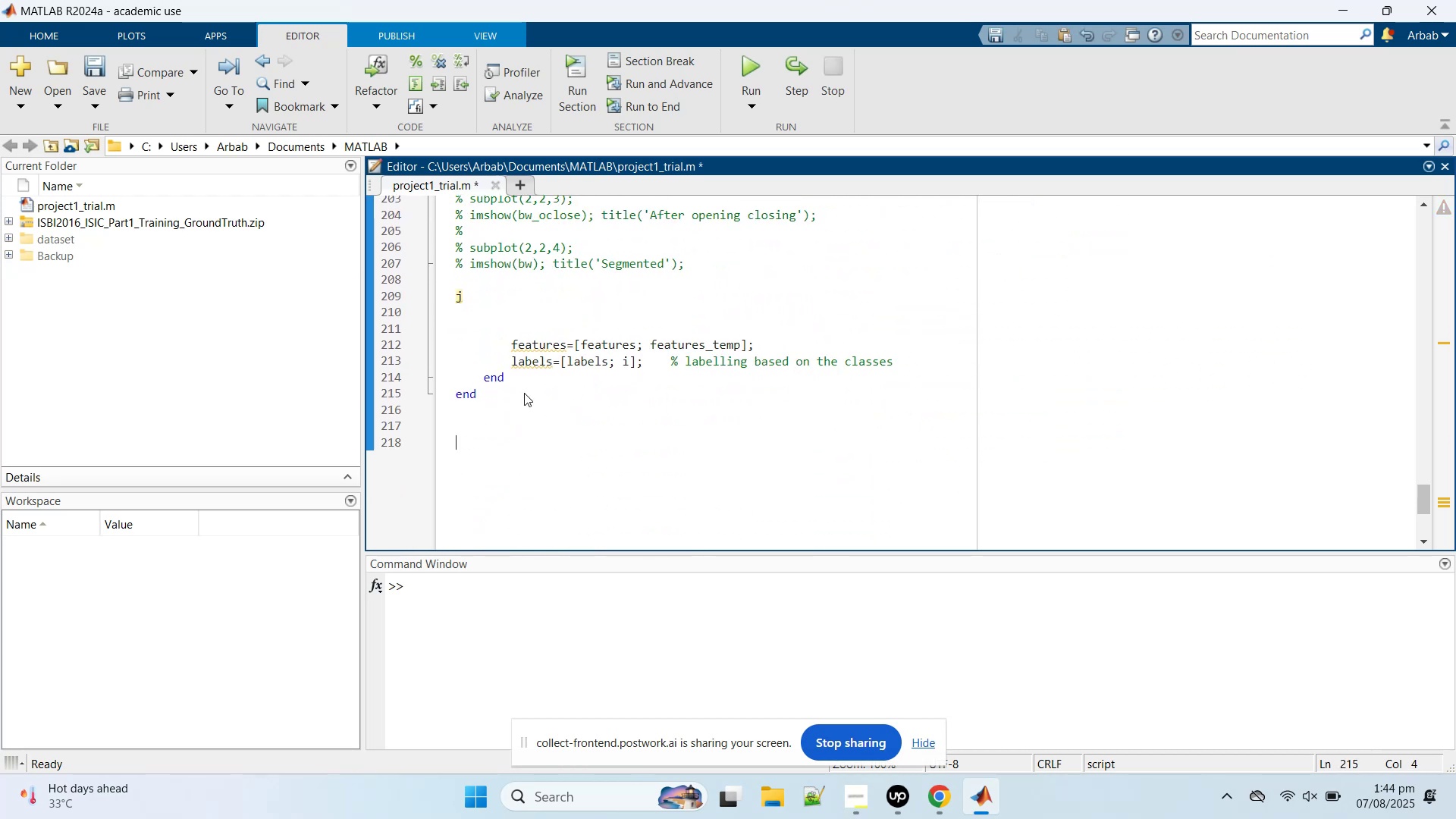 
key(Enter)
 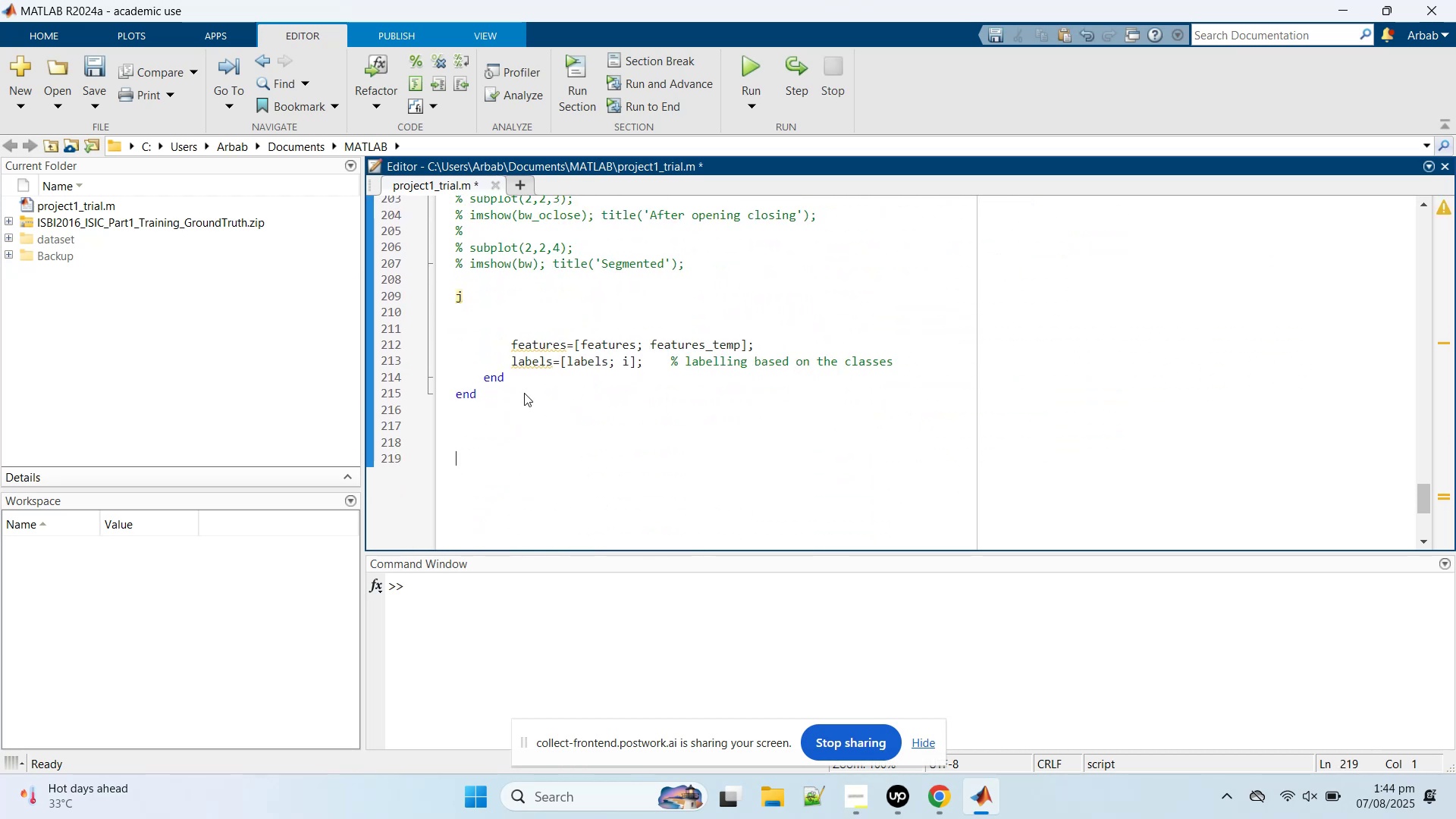 
type(%% Classification)
 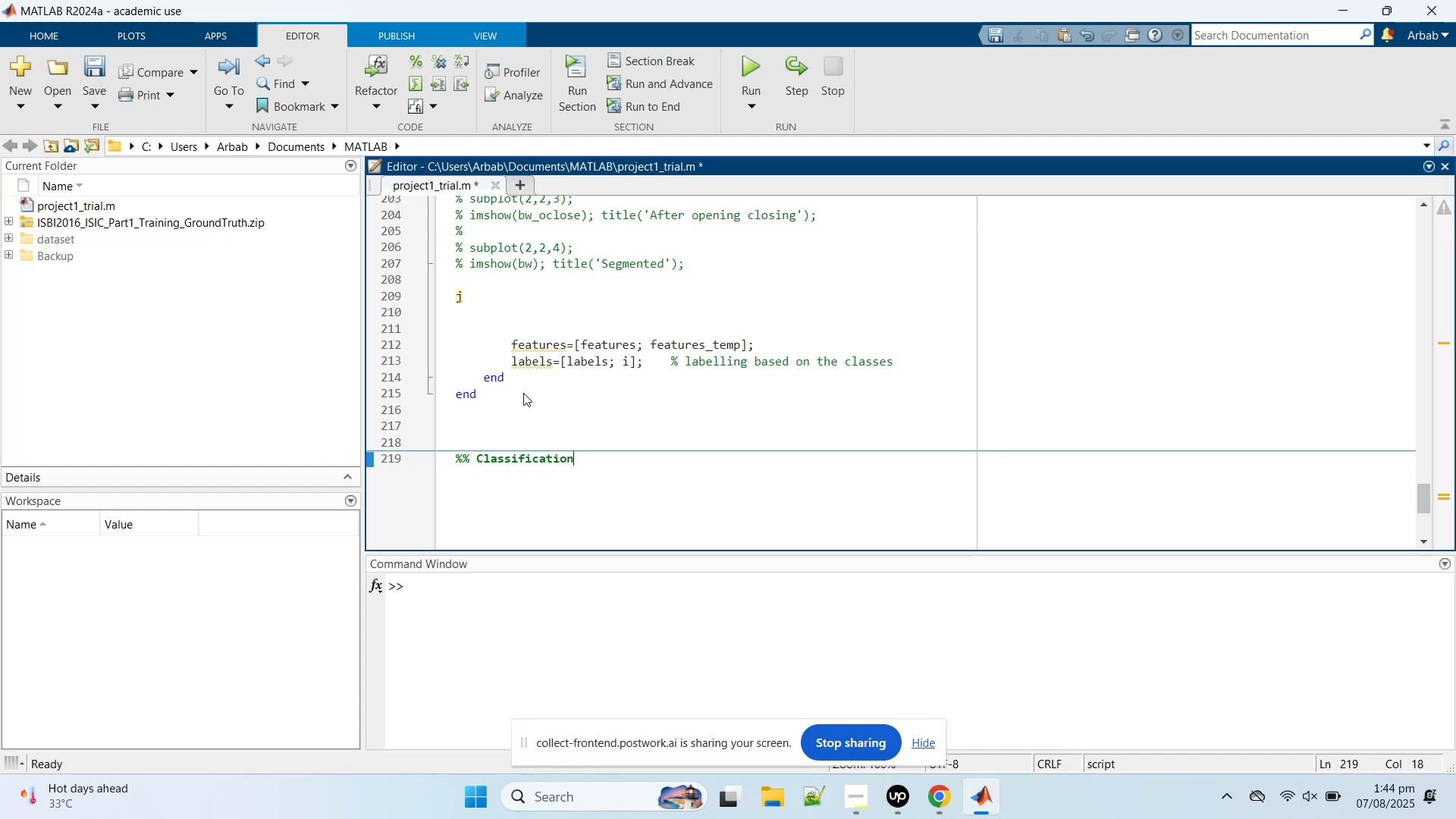 
hold_key(key=ControlLeft, duration=0.55)
 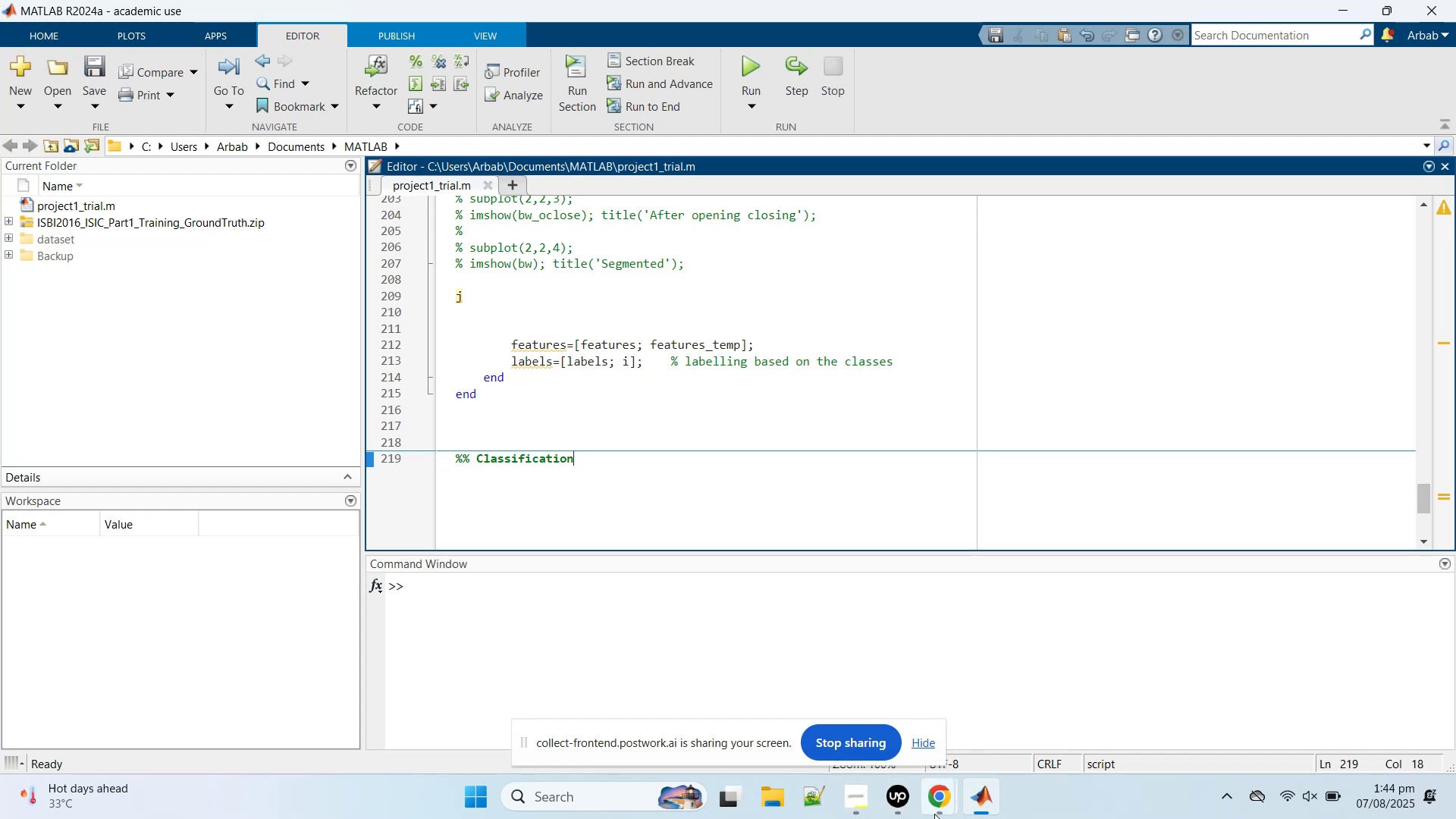 
hold_key(key=S, duration=0.31)
 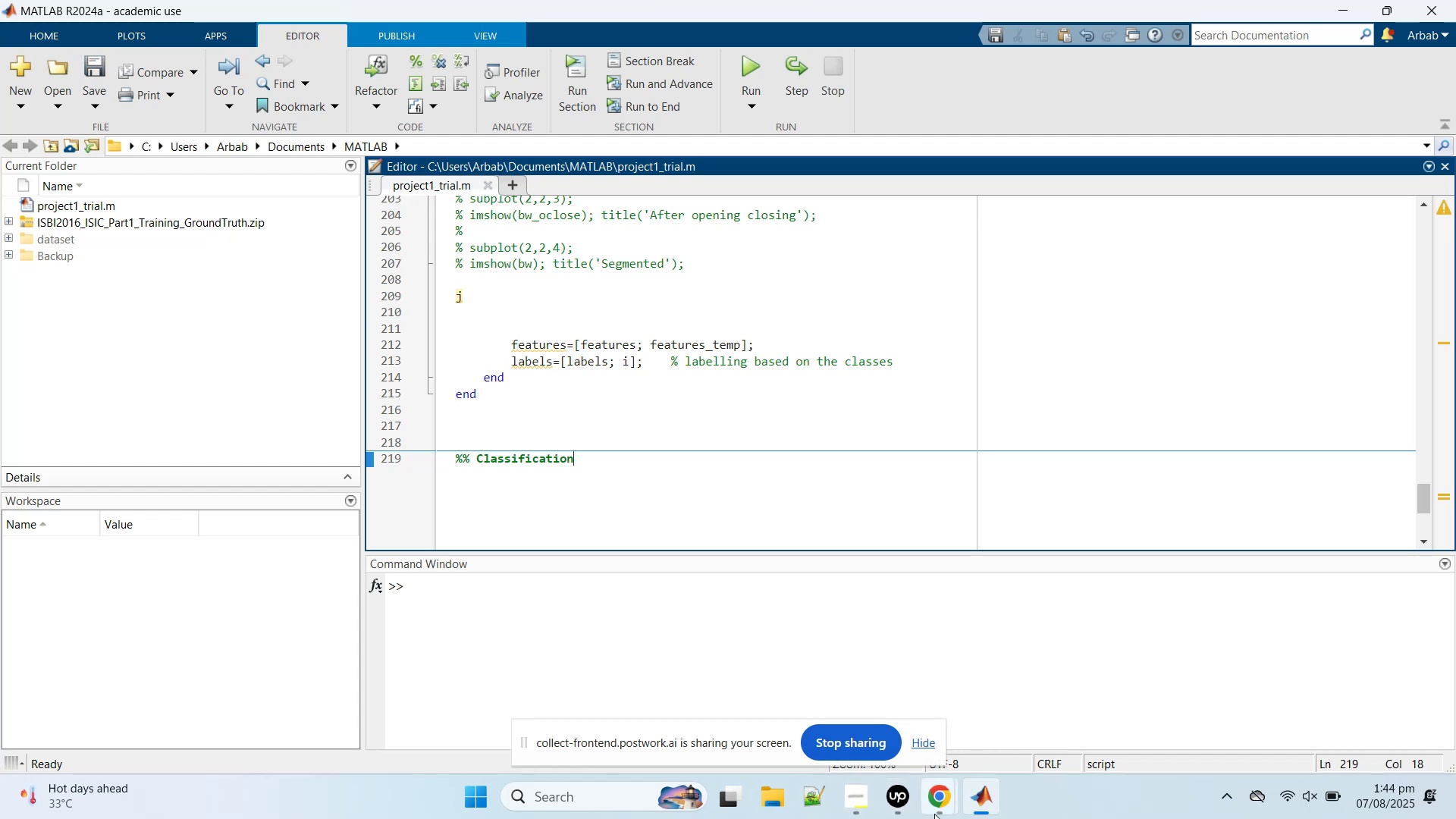 
left_click([934, 814])
 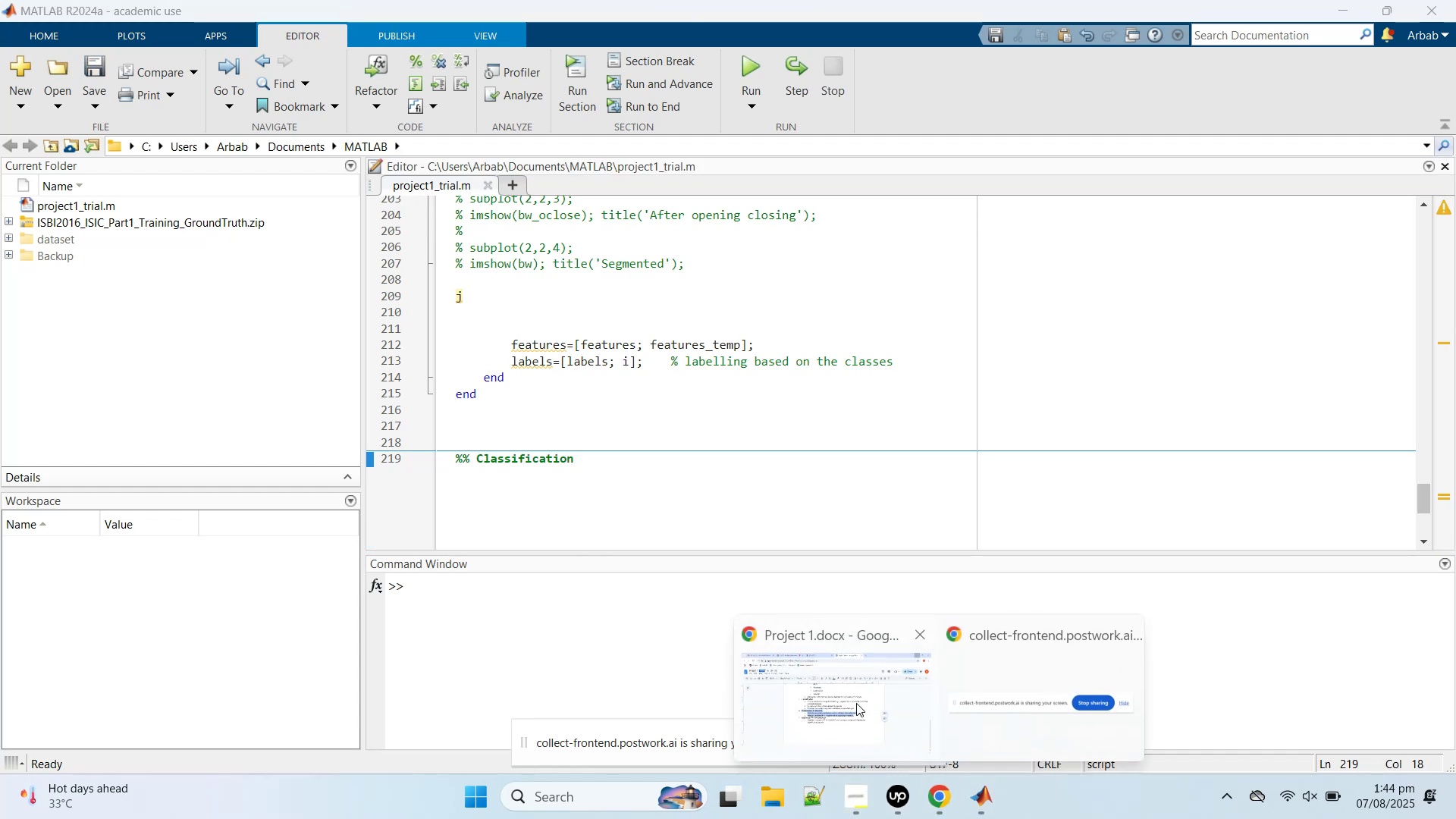 
left_click([844, 696])
 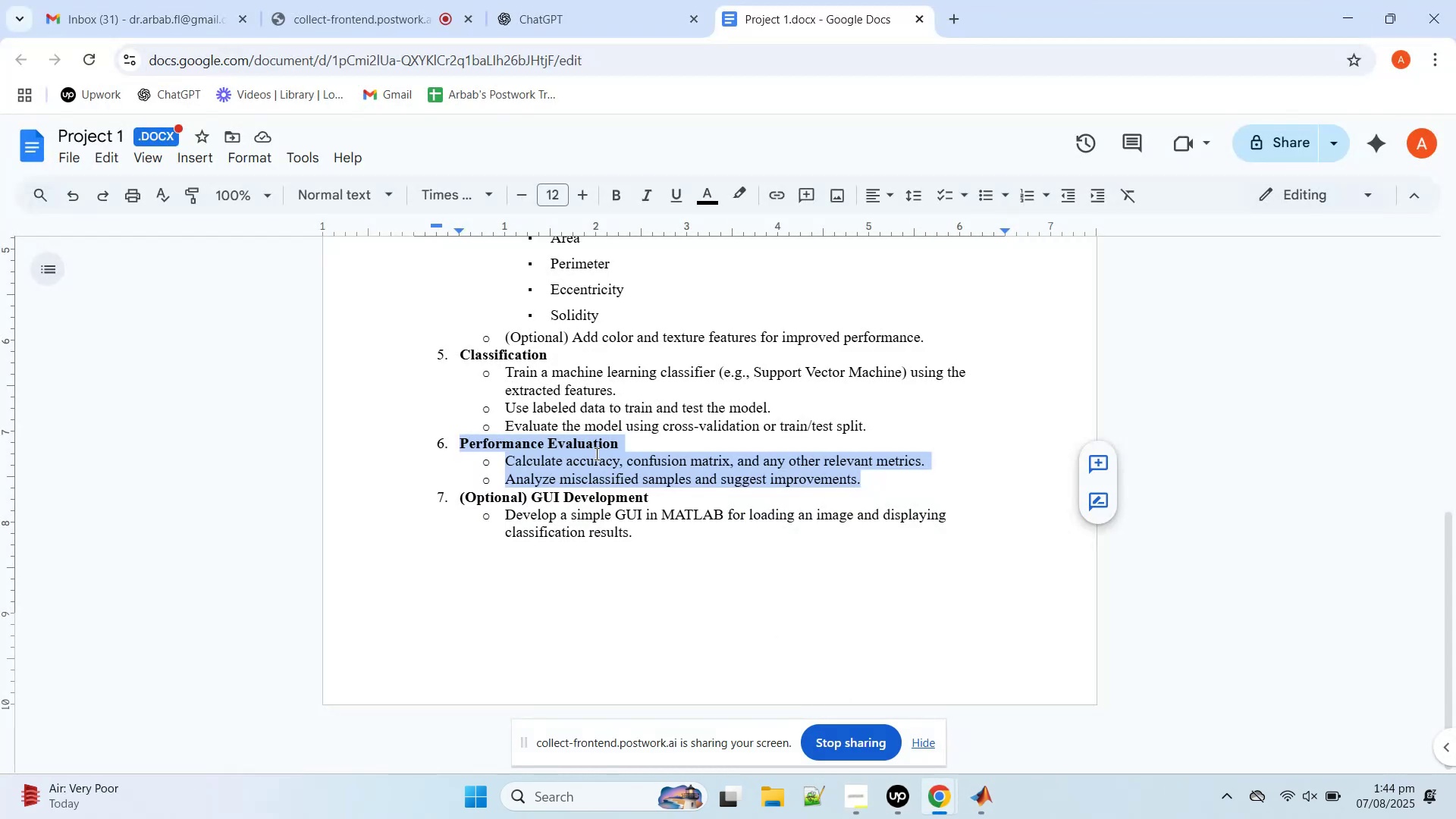 
wait(8.51)
 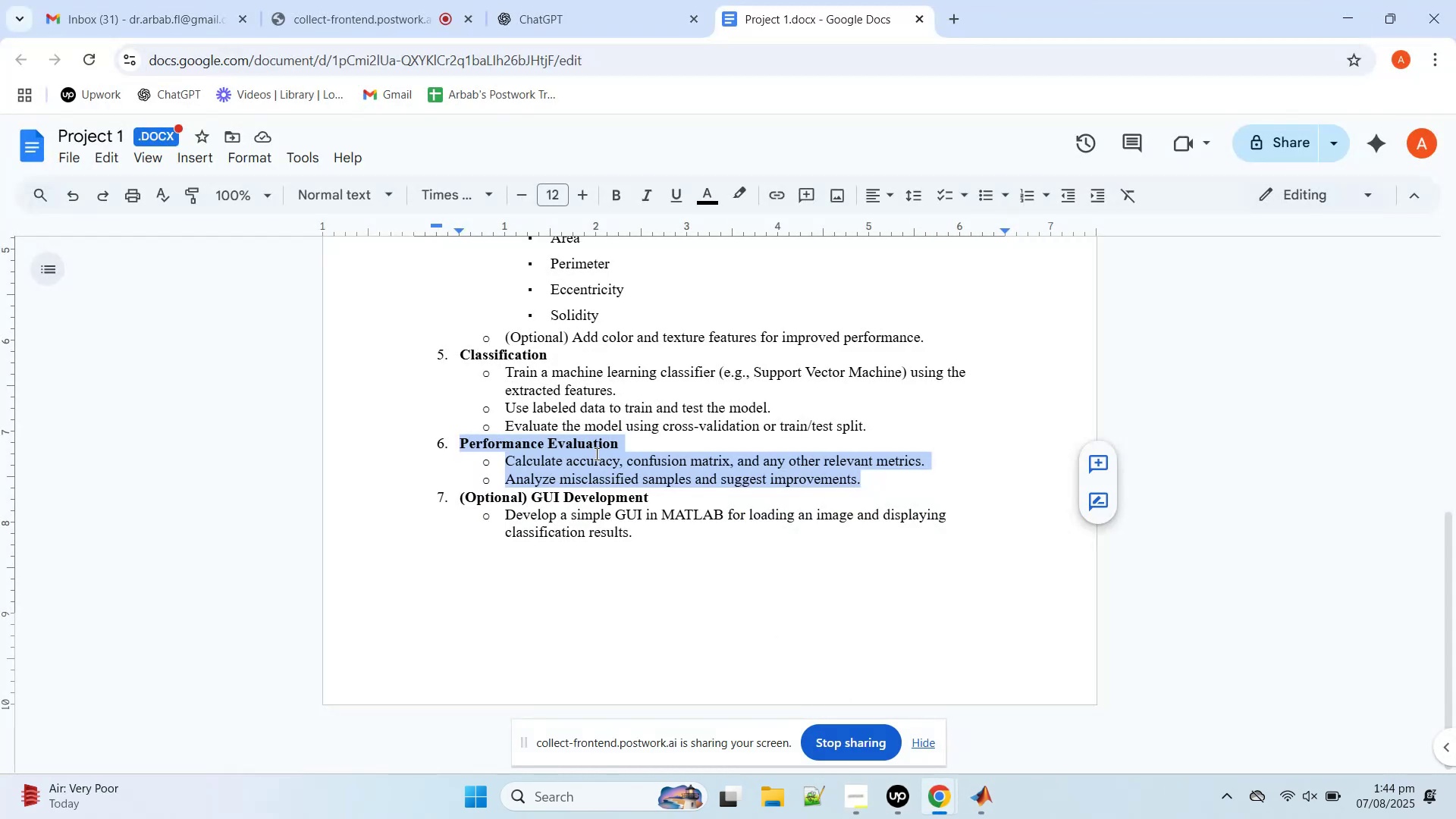 
left_click_drag(start_coordinate=[461, 358], to_coordinate=[868, 425])
 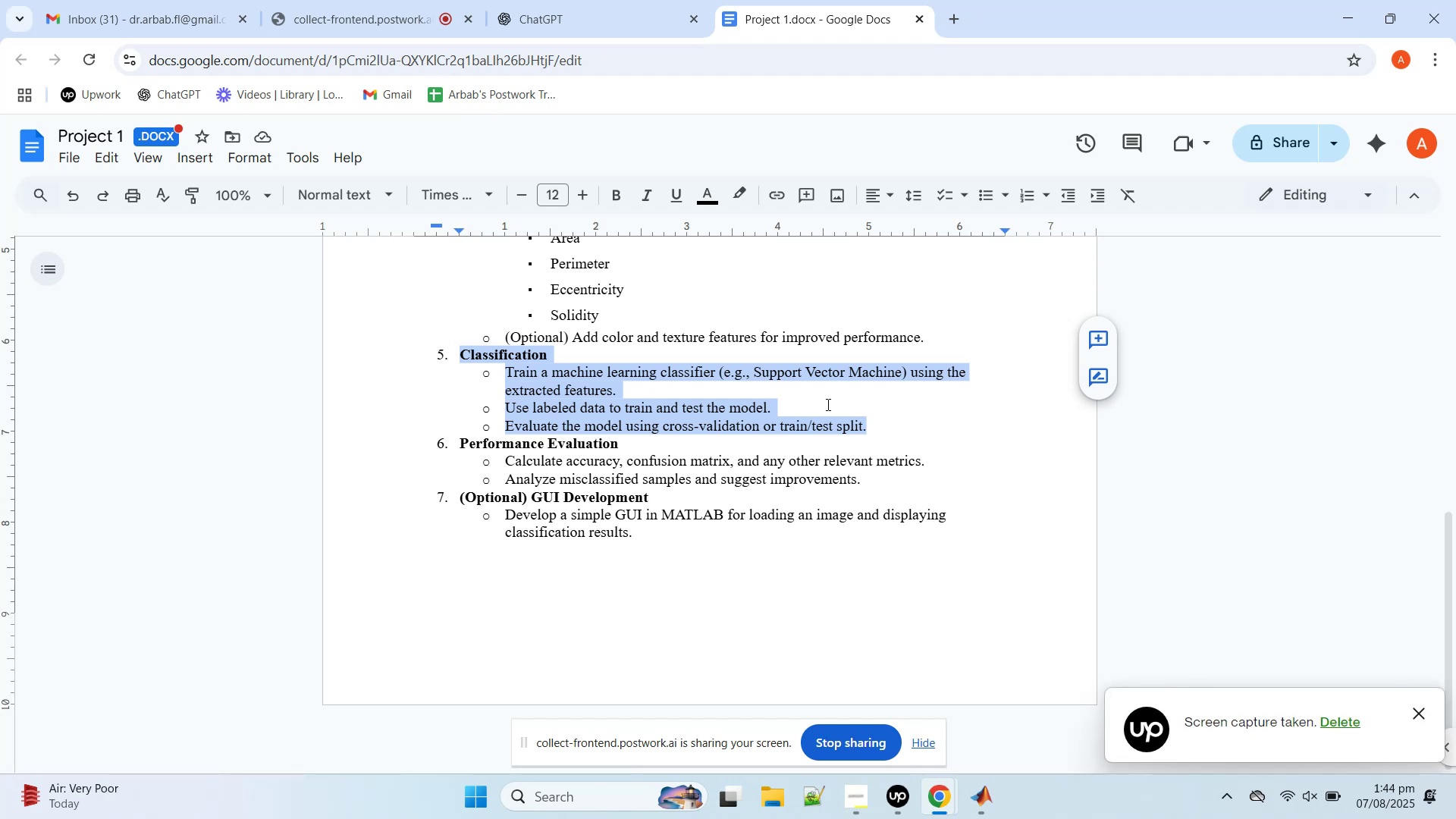 
wait(10.25)
 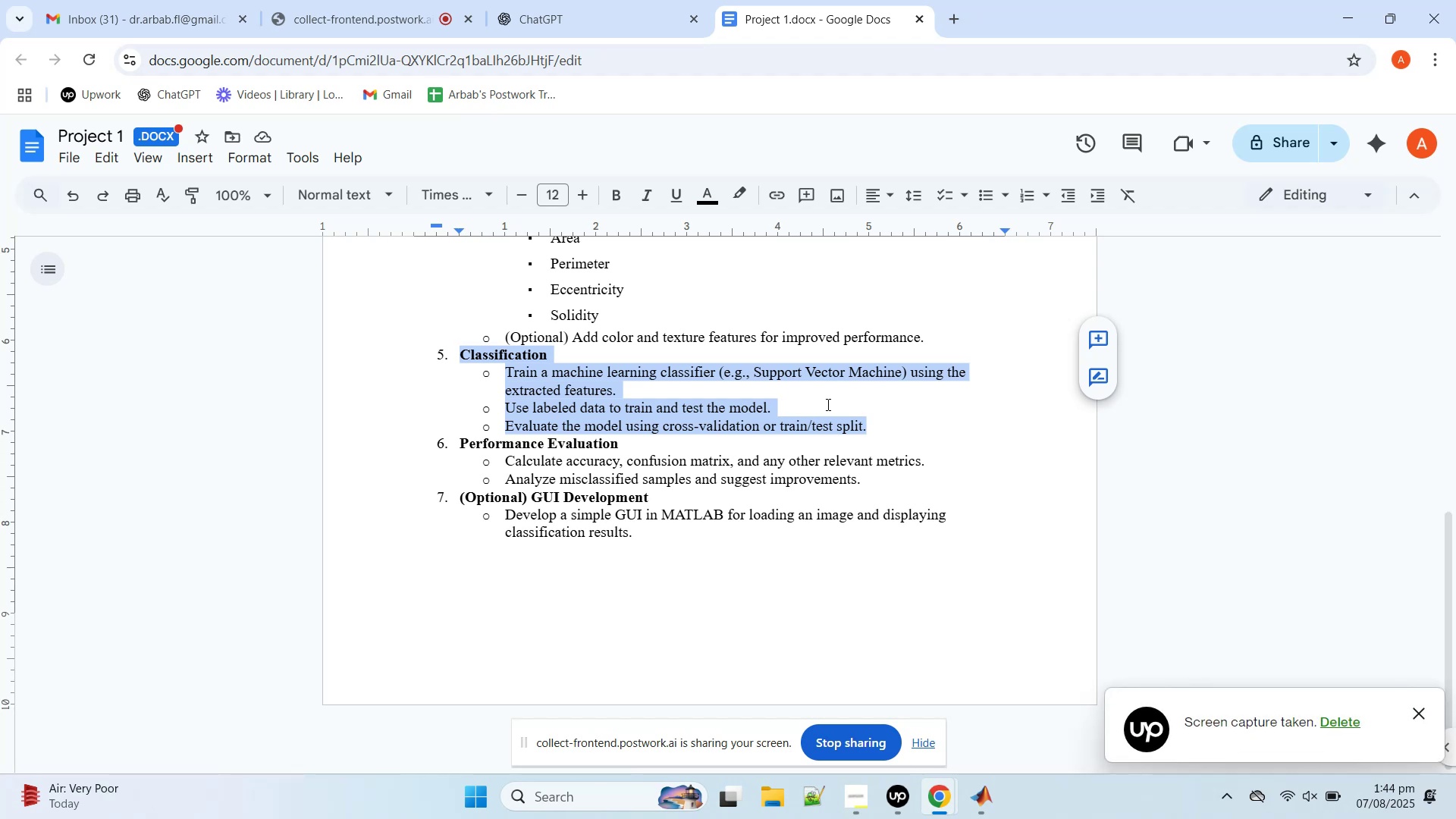 
left_click([896, 802])
 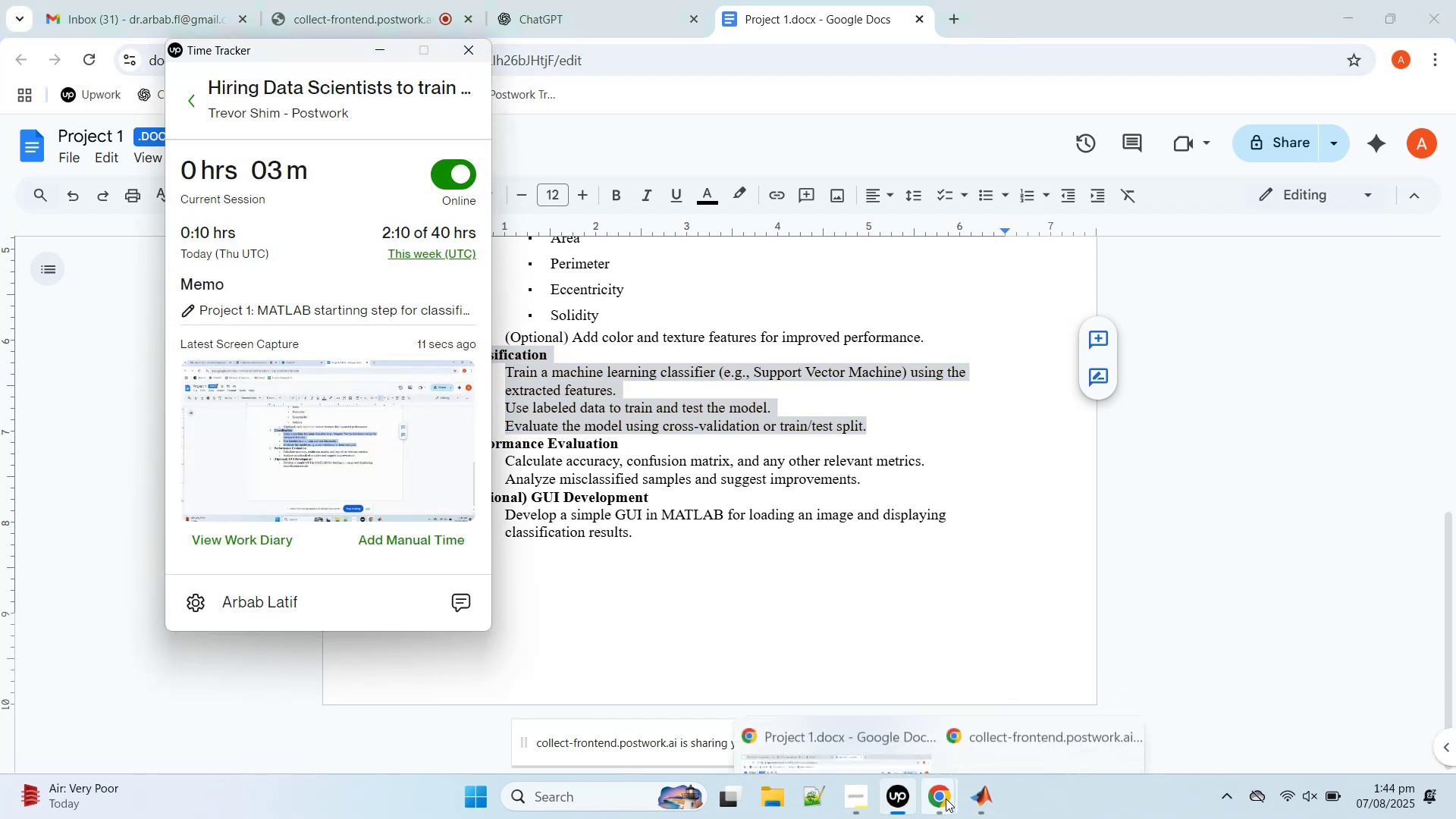 
left_click([972, 806])
 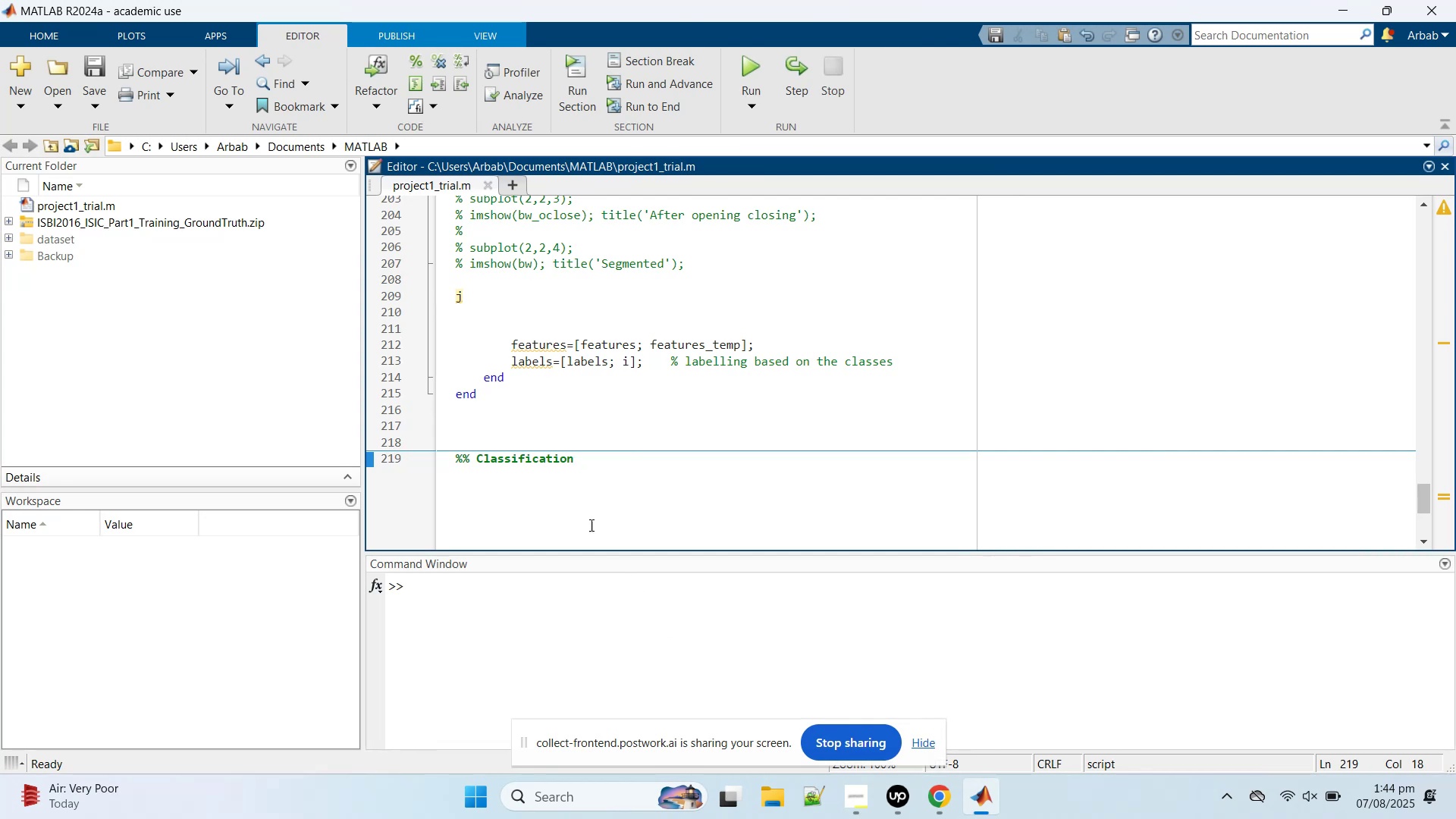 
left_click([554, 472])
 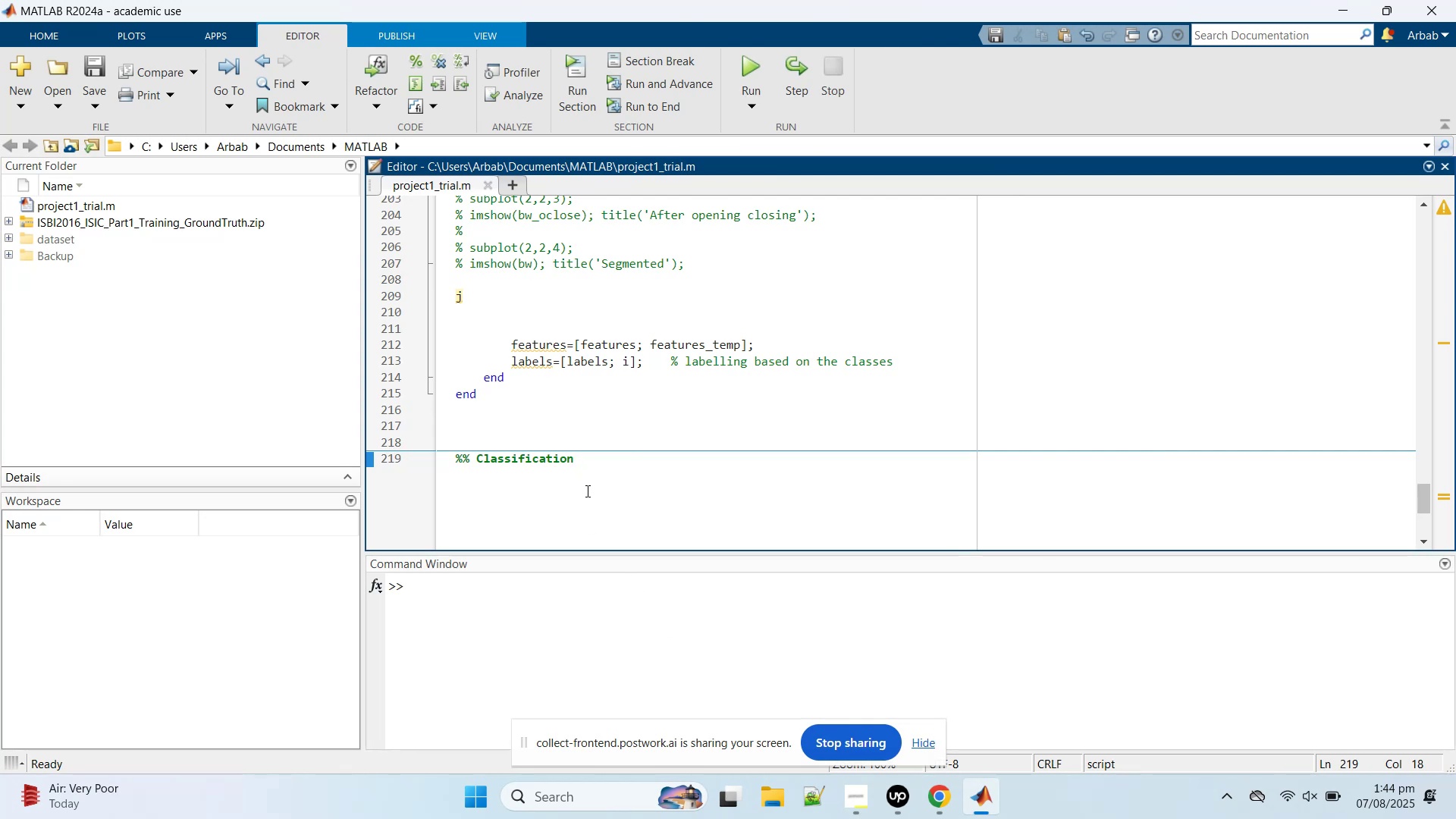 
key(Enter)
 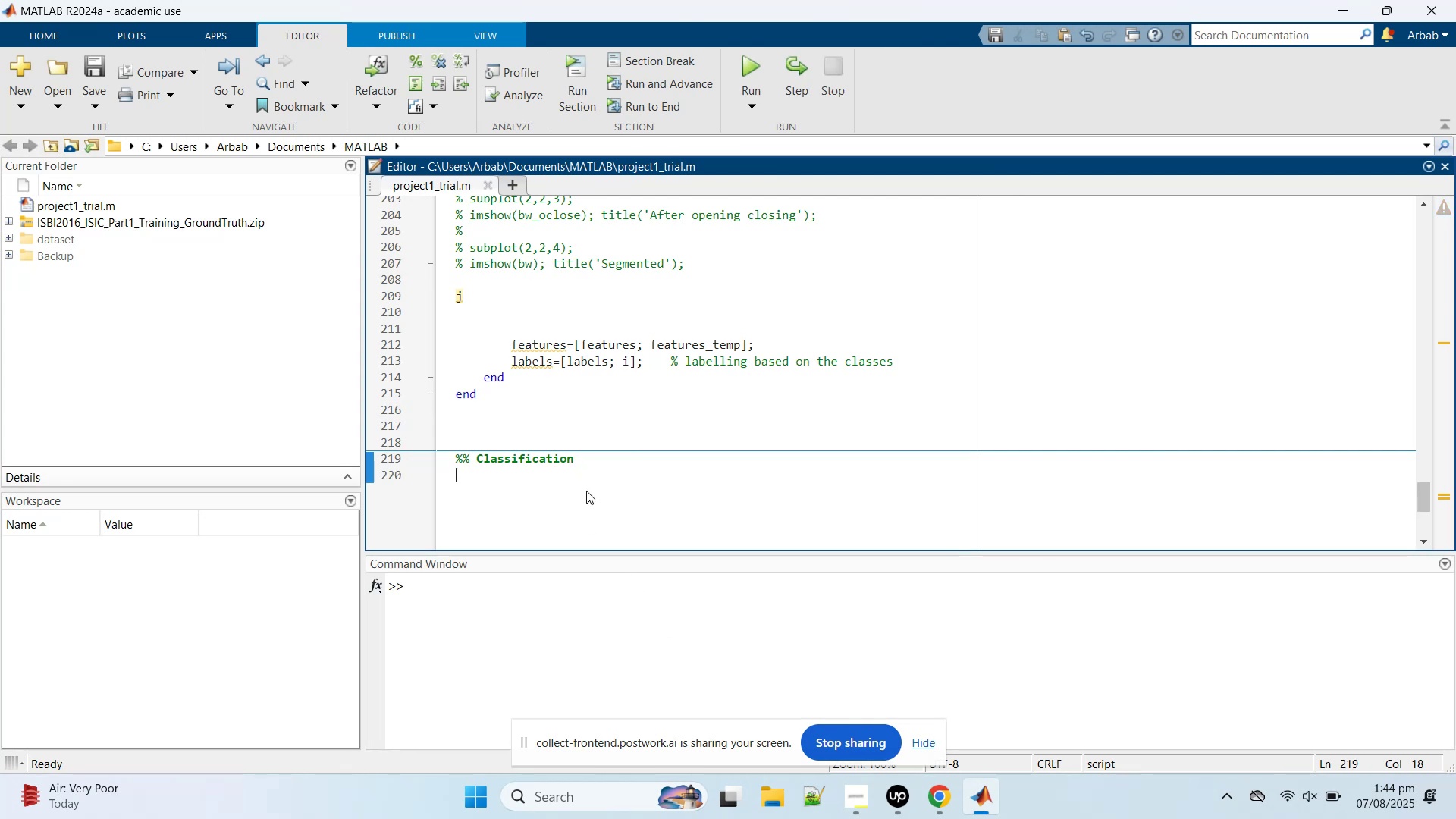 
key(Enter)
 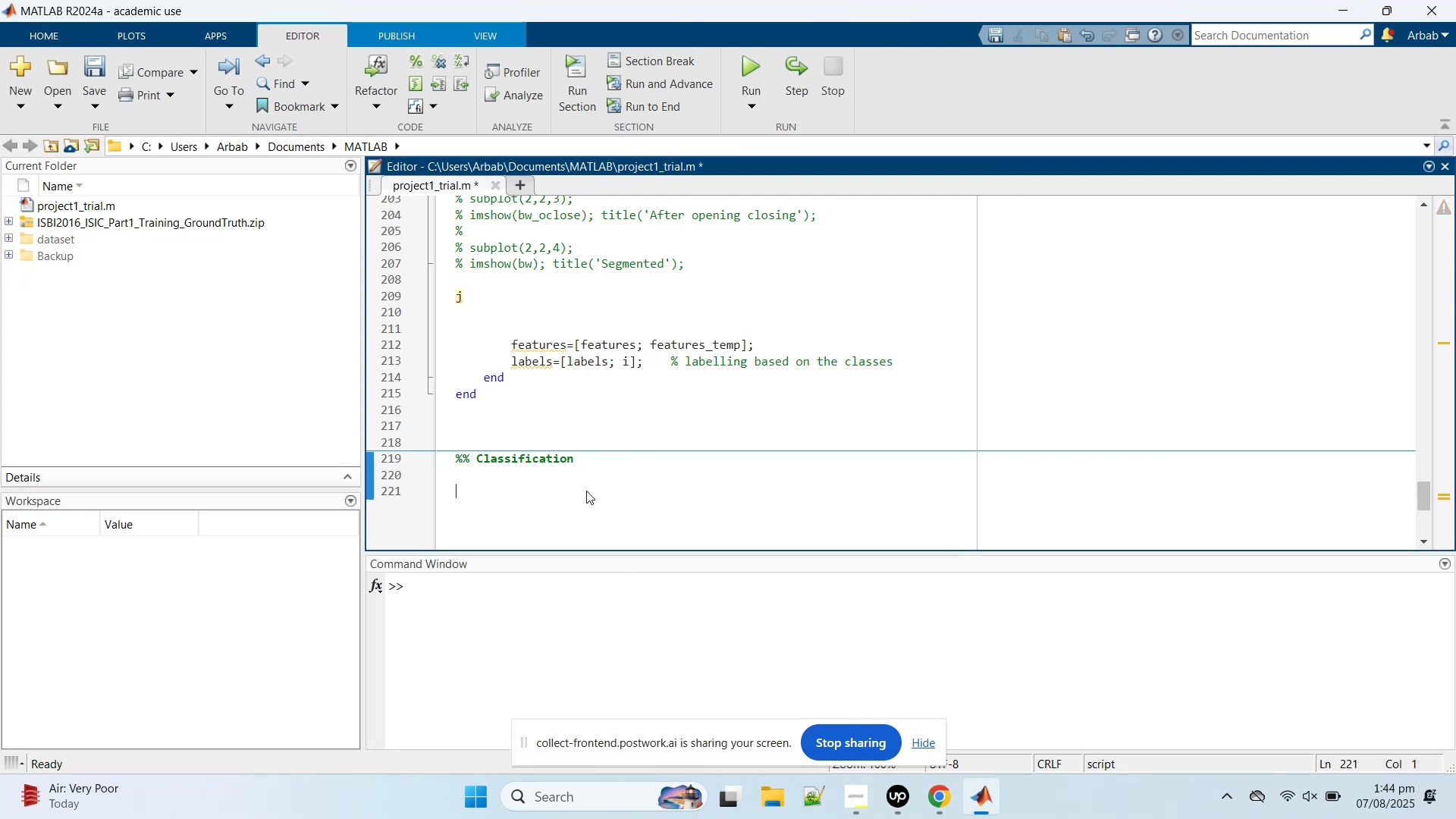 
type(sc)
key(Backspace)
key(Backspace)
type(model=fitc)
 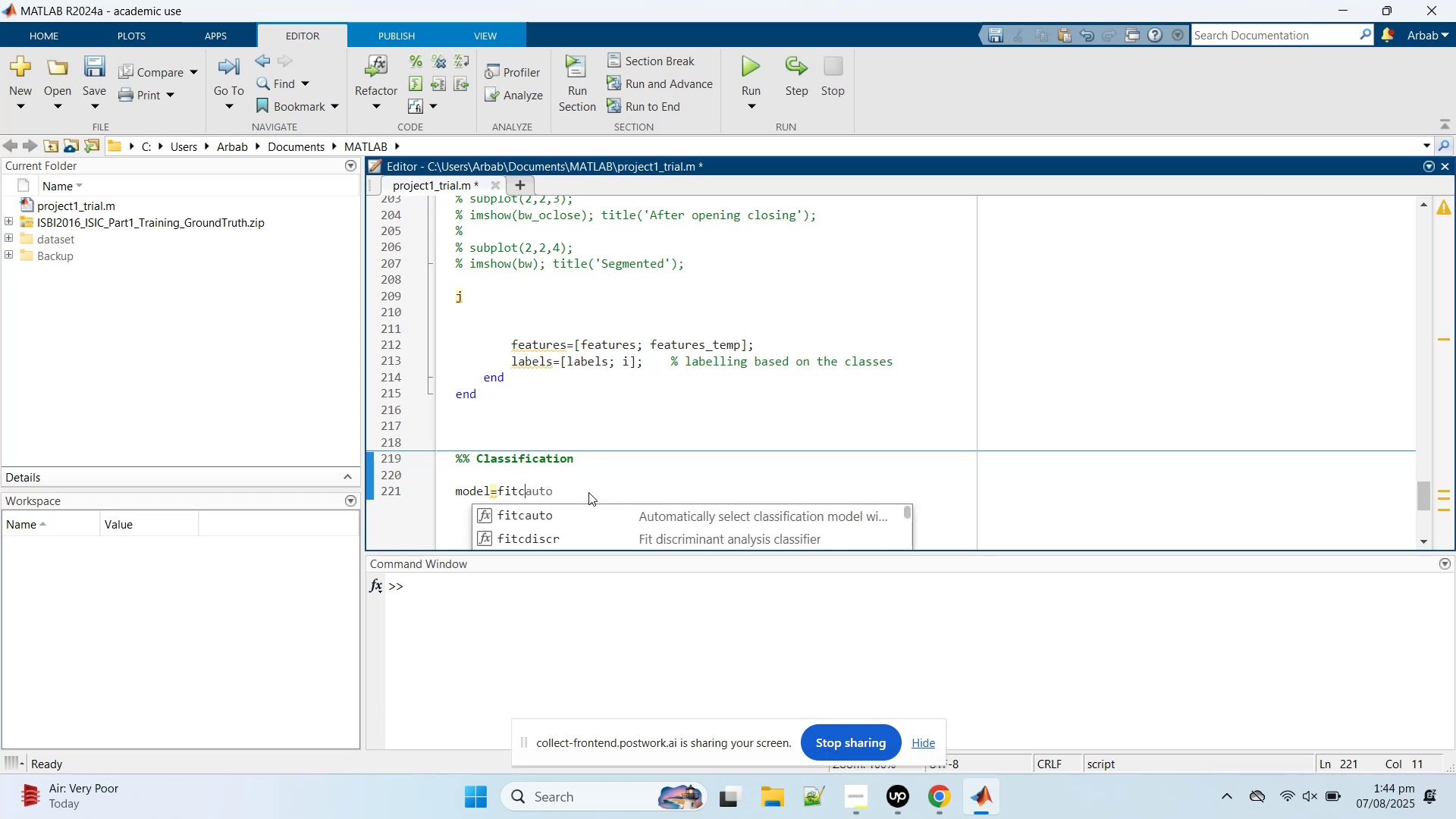 
type(vsm())
 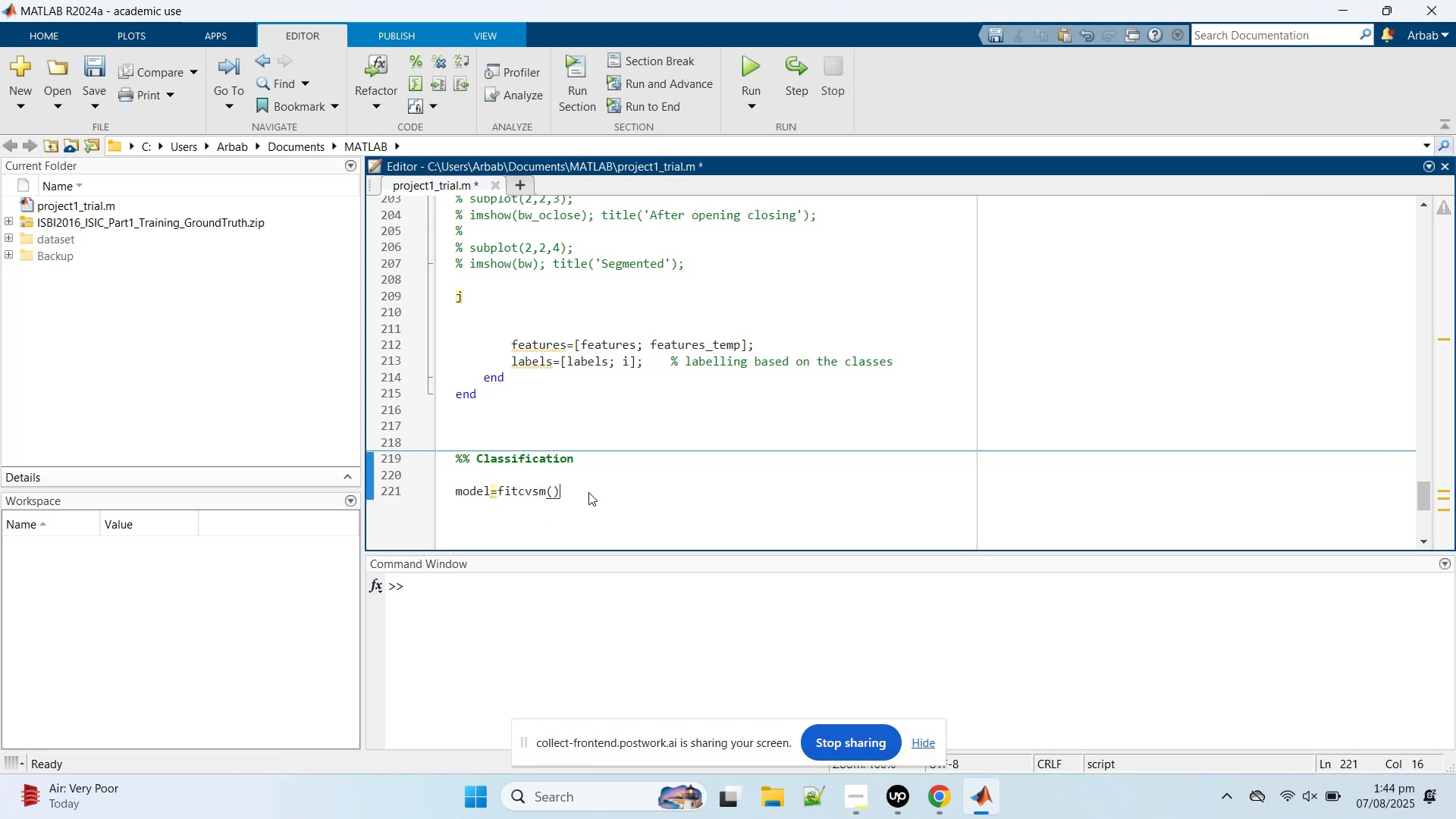 
 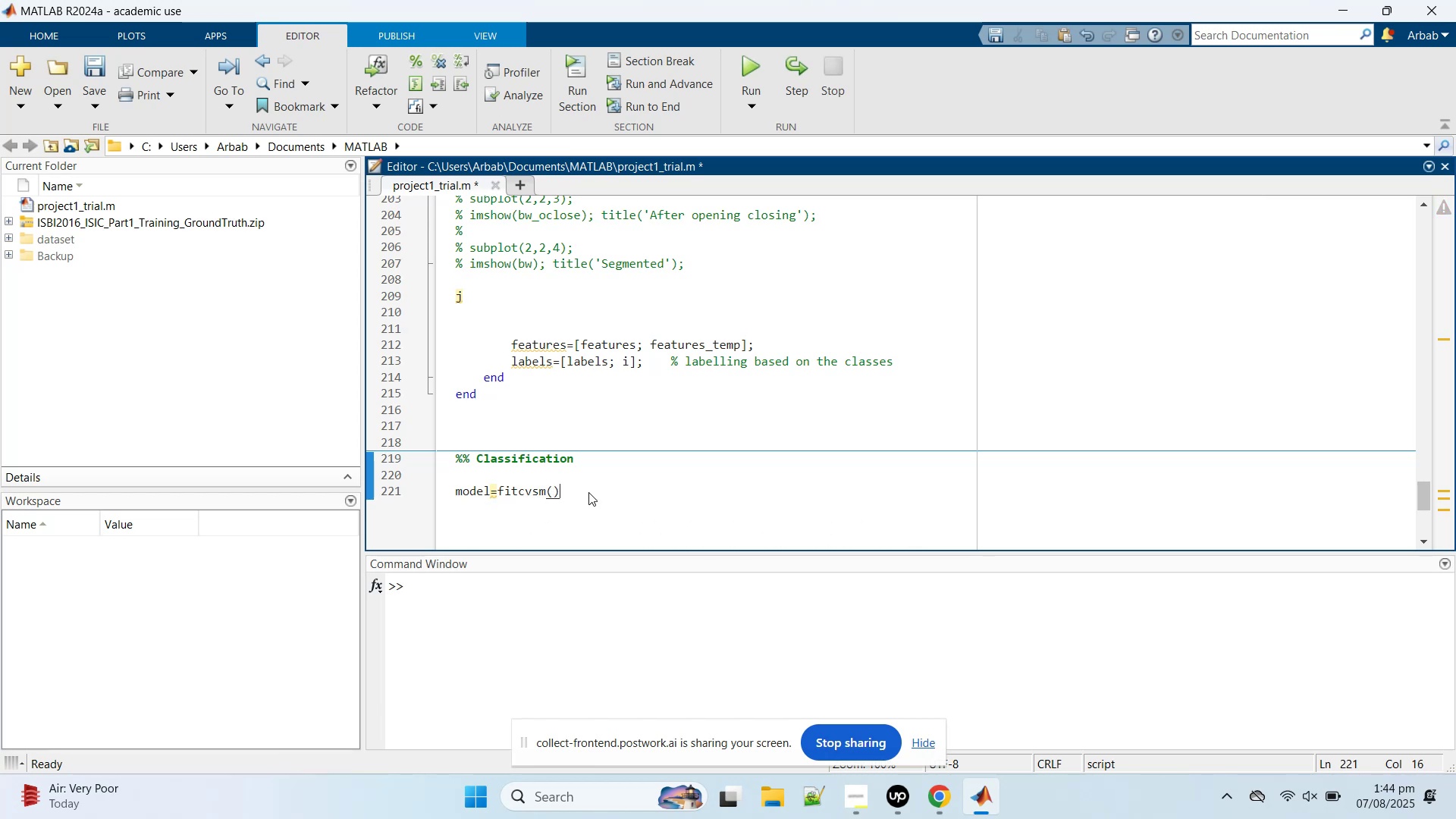 
key(ArrowLeft)
 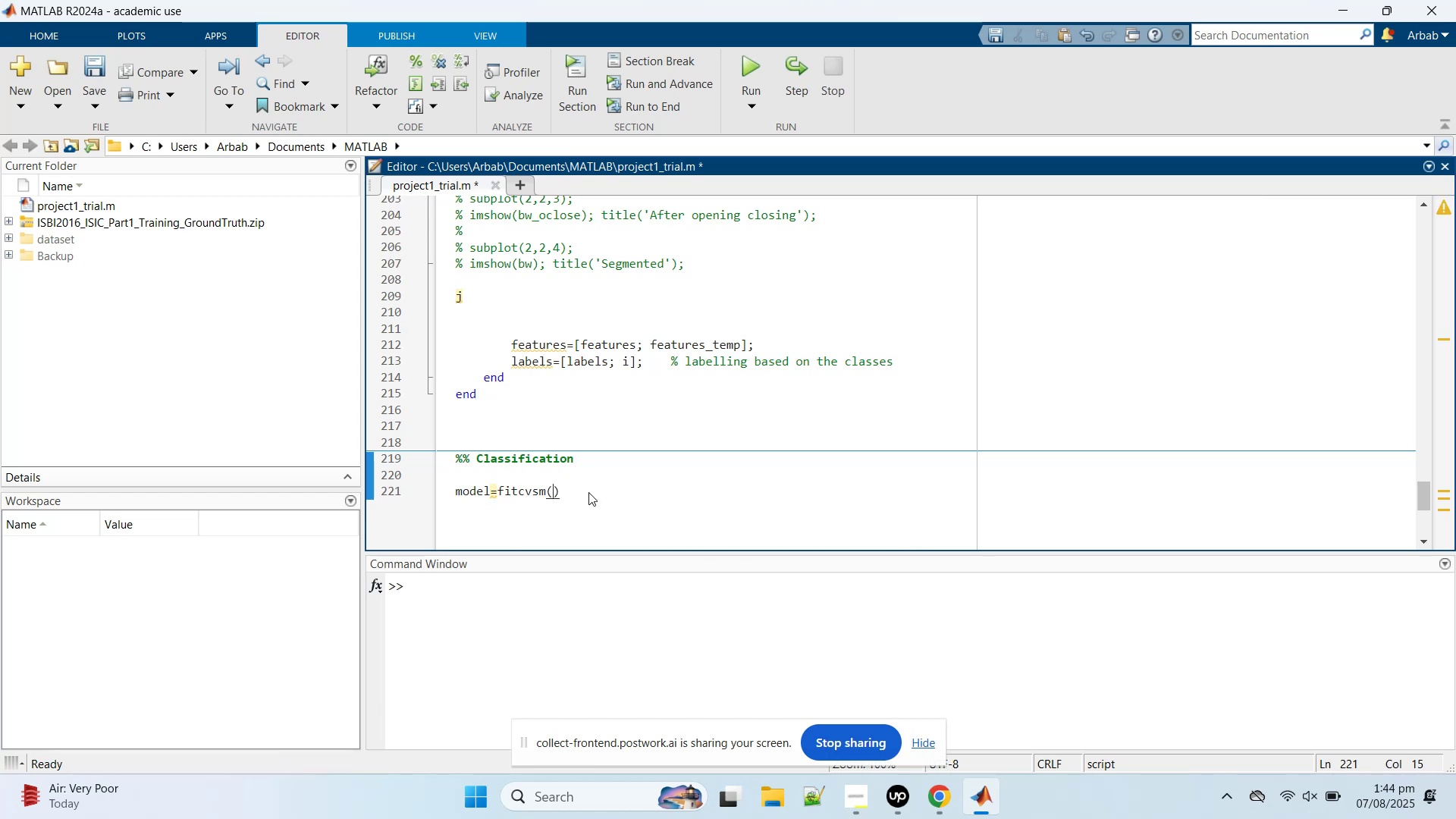 
type(features,label)
 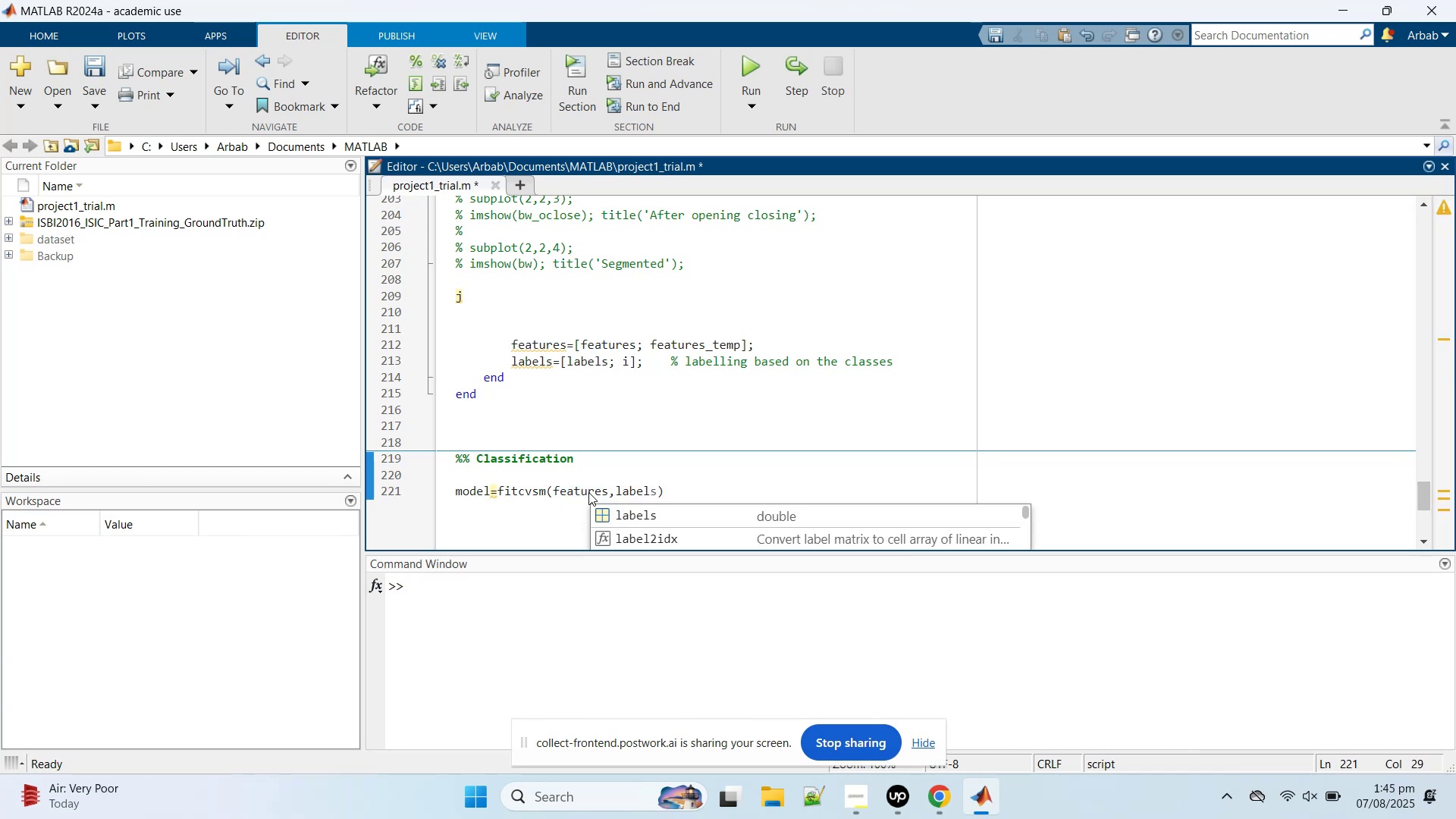 
key(Tab)
 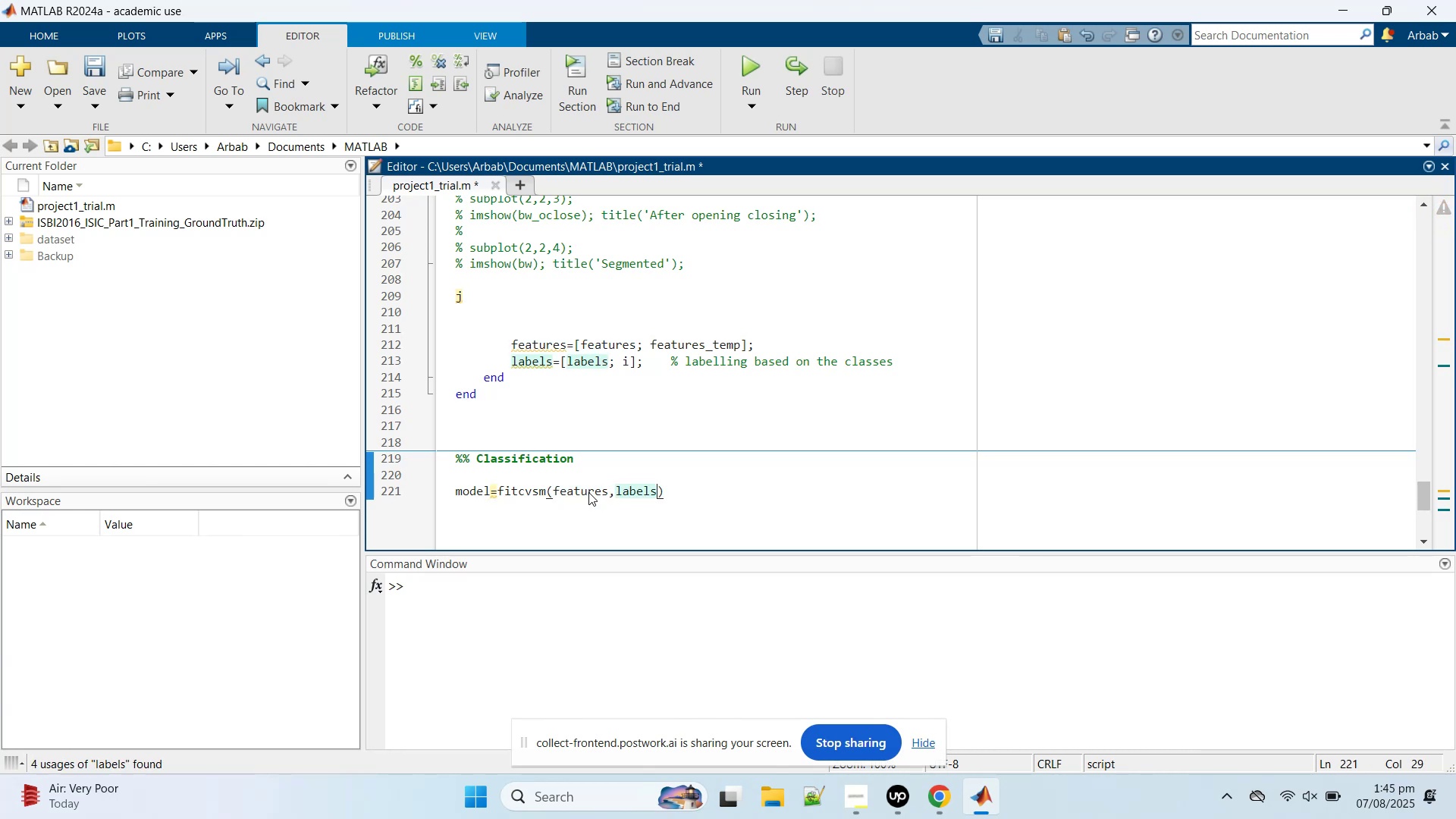 
key(ArrowRight)
 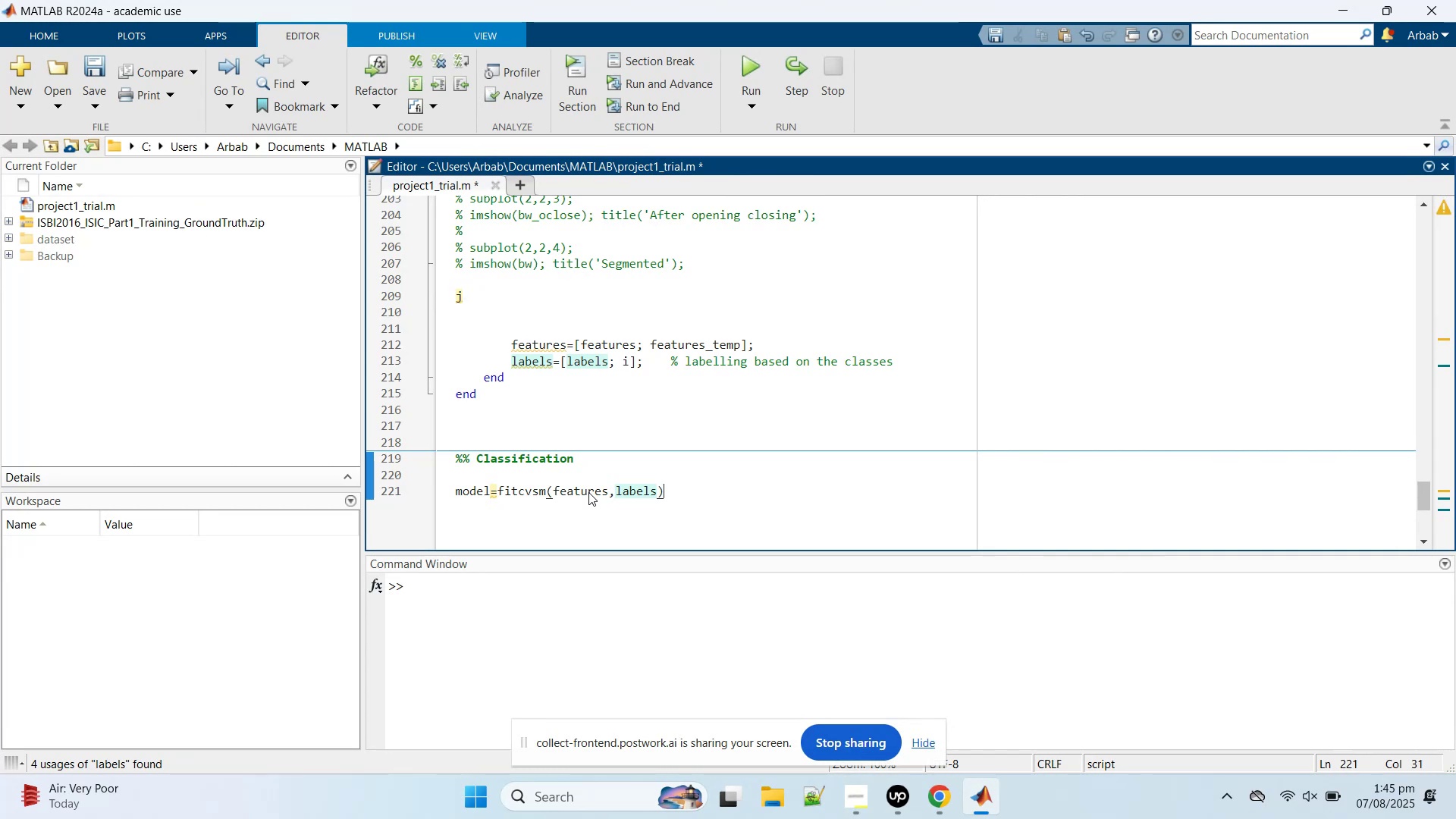 
key(Semicolon)
 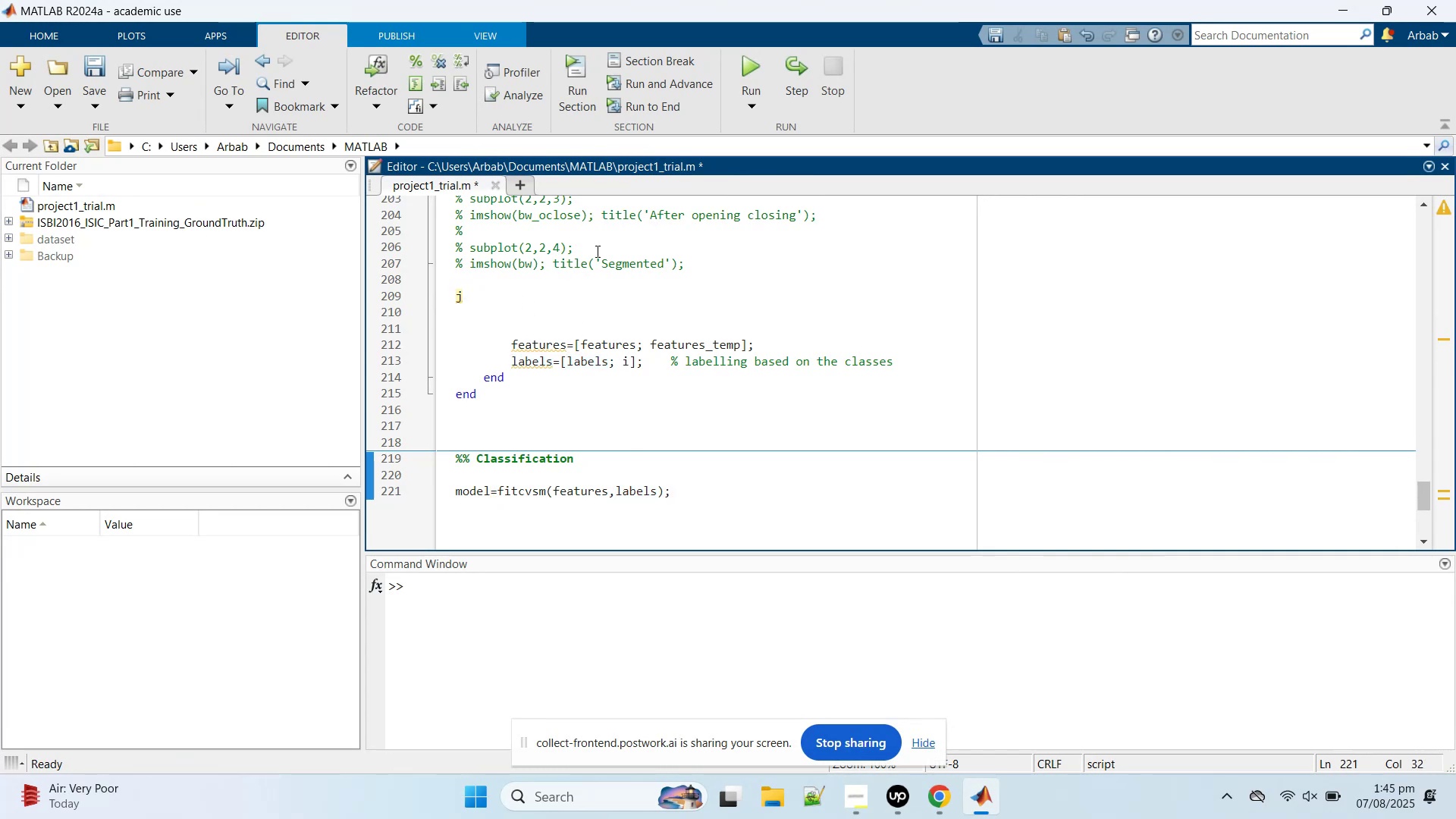 
wait(5.76)
 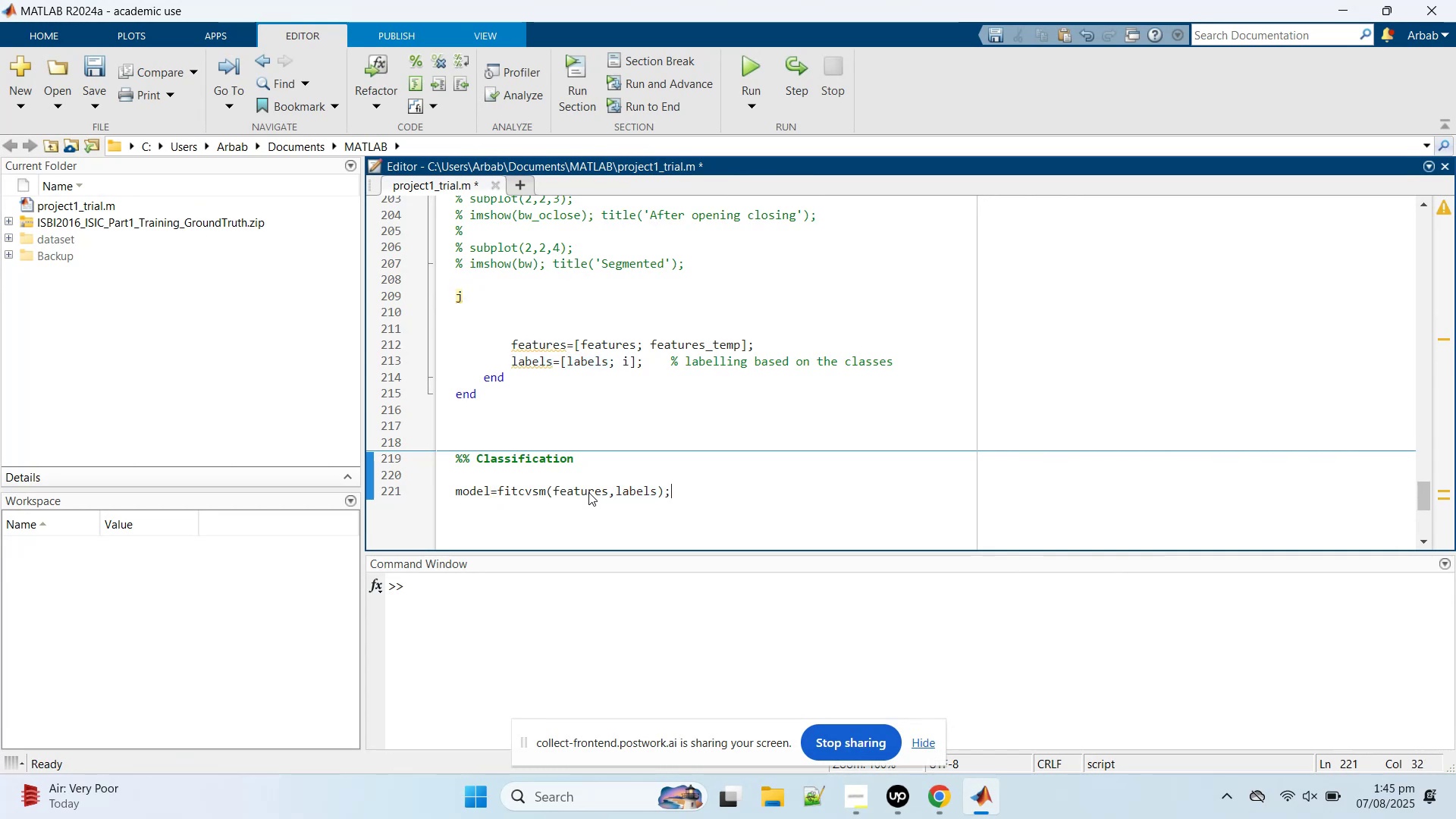 
left_click([758, 63])
 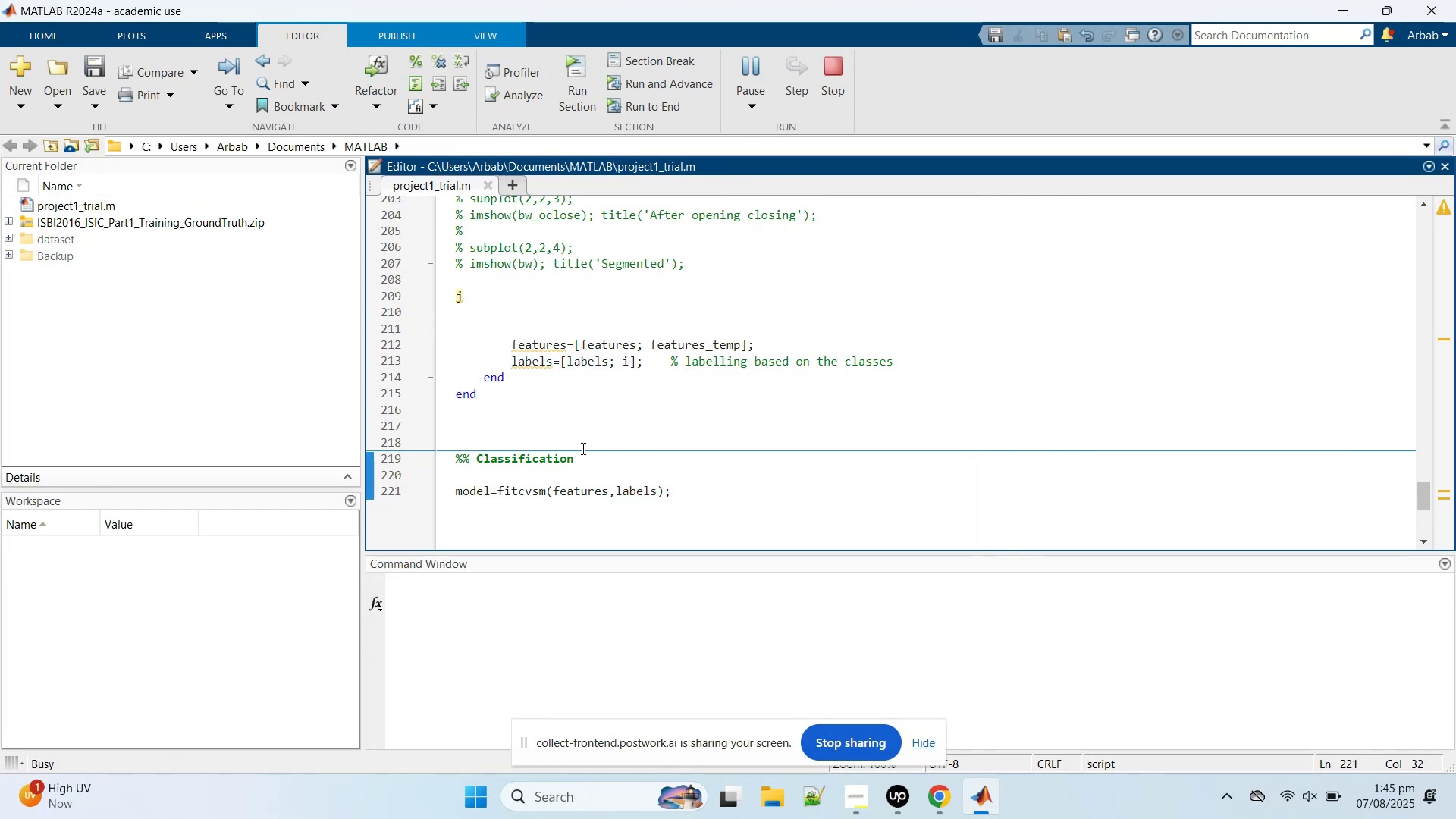 
left_click([582, 448])
 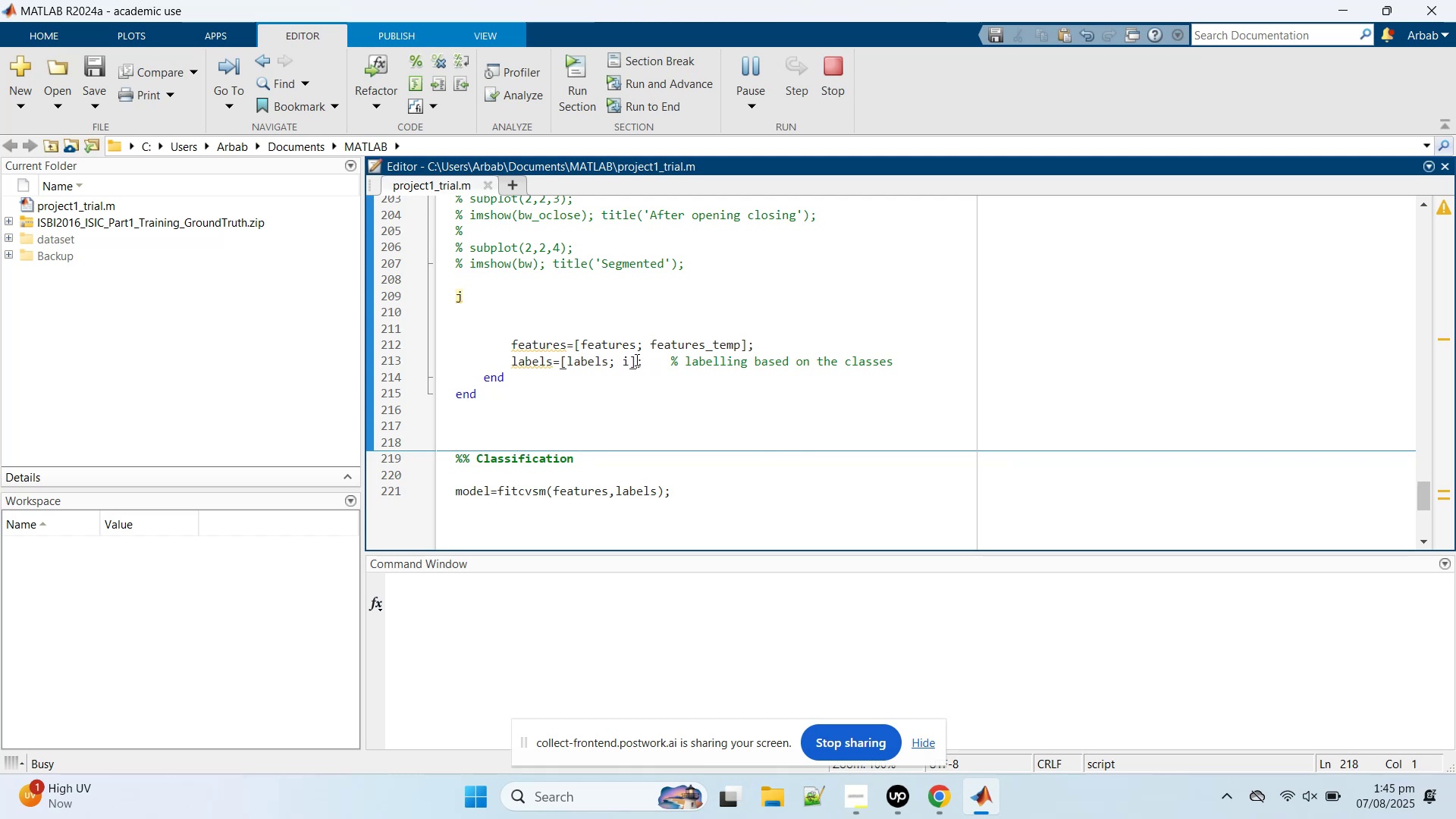 
double_click([615, 458])
 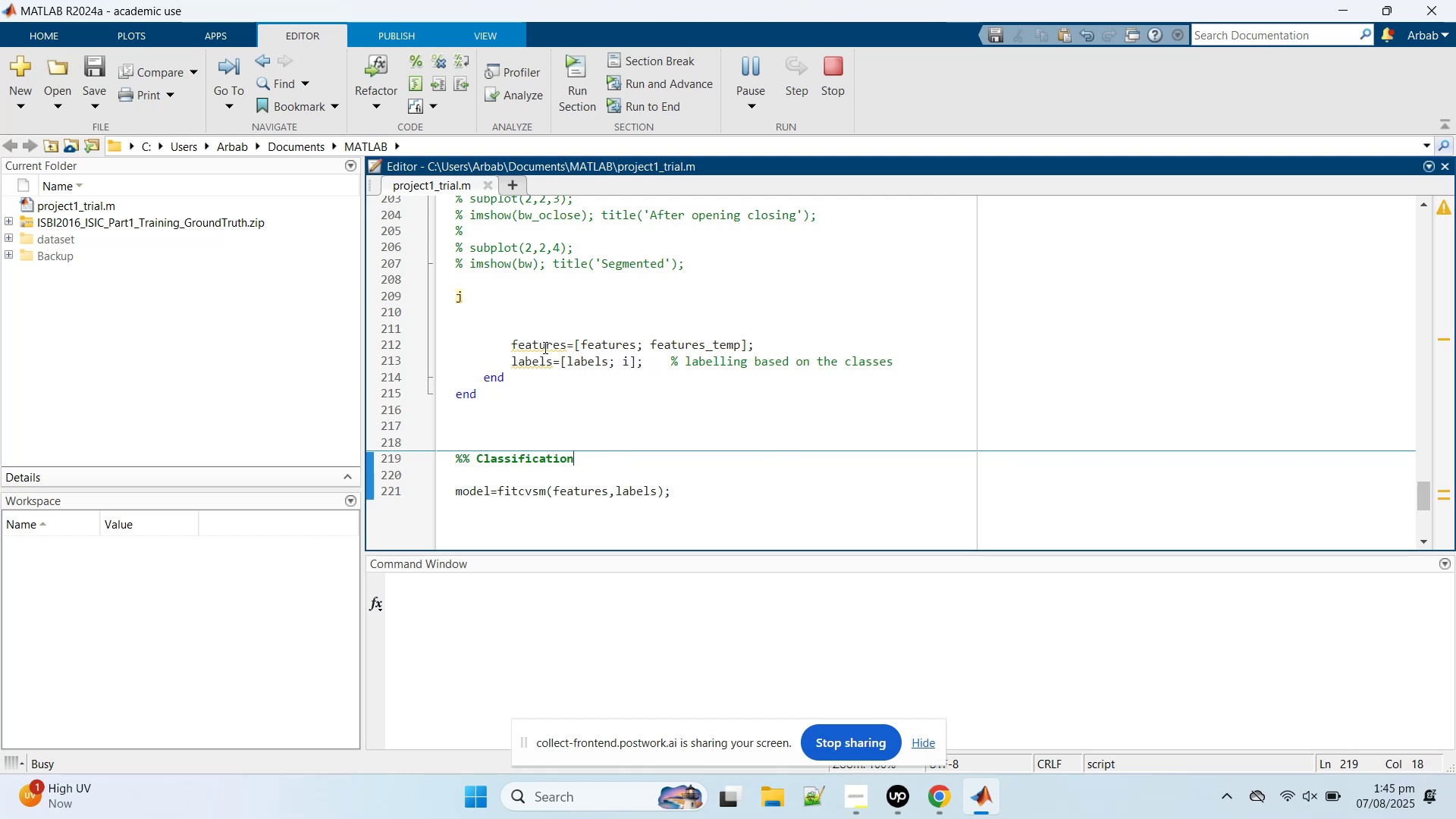 
triple_click([544, 347])
 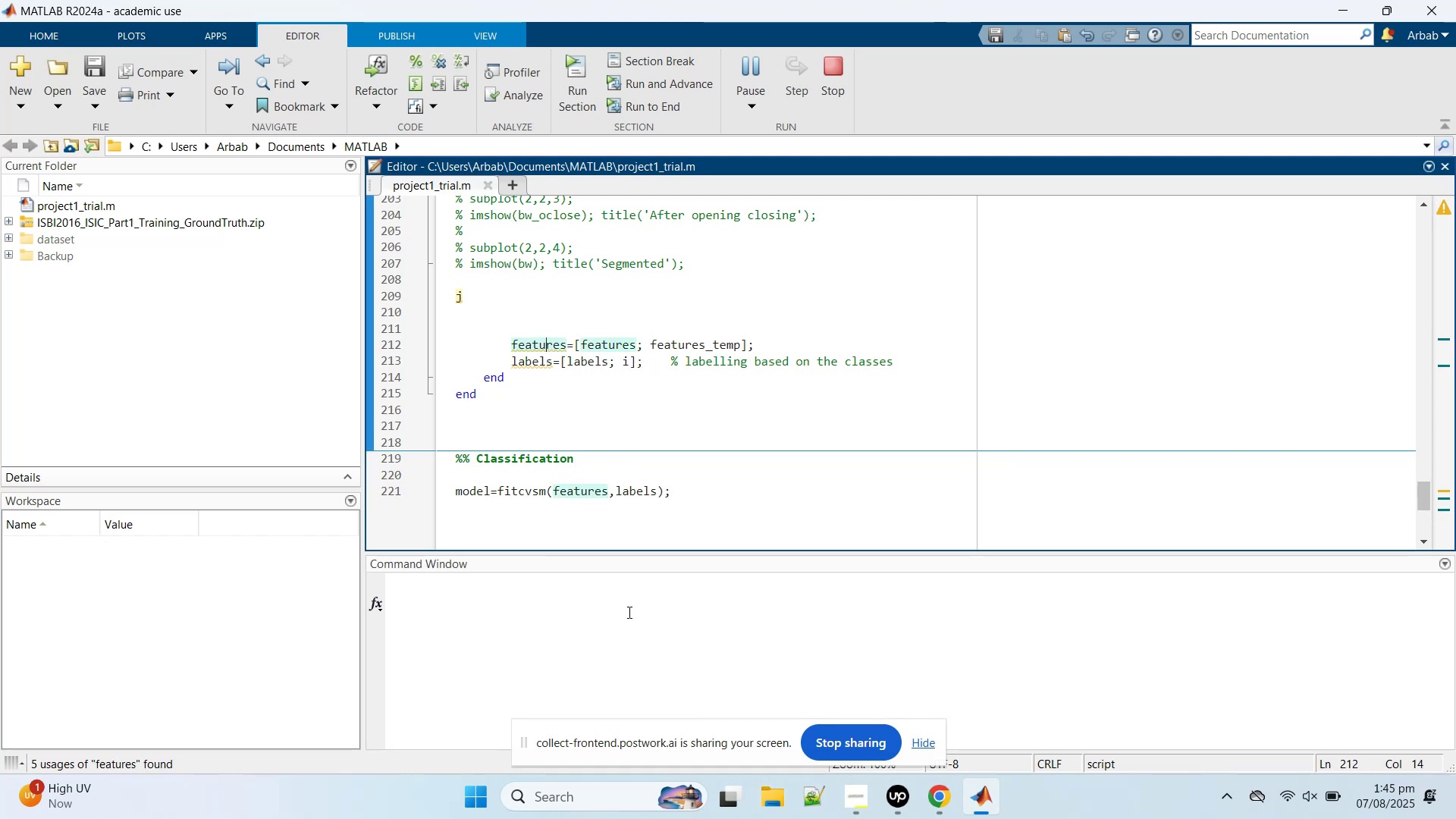 
left_click([525, 522])
 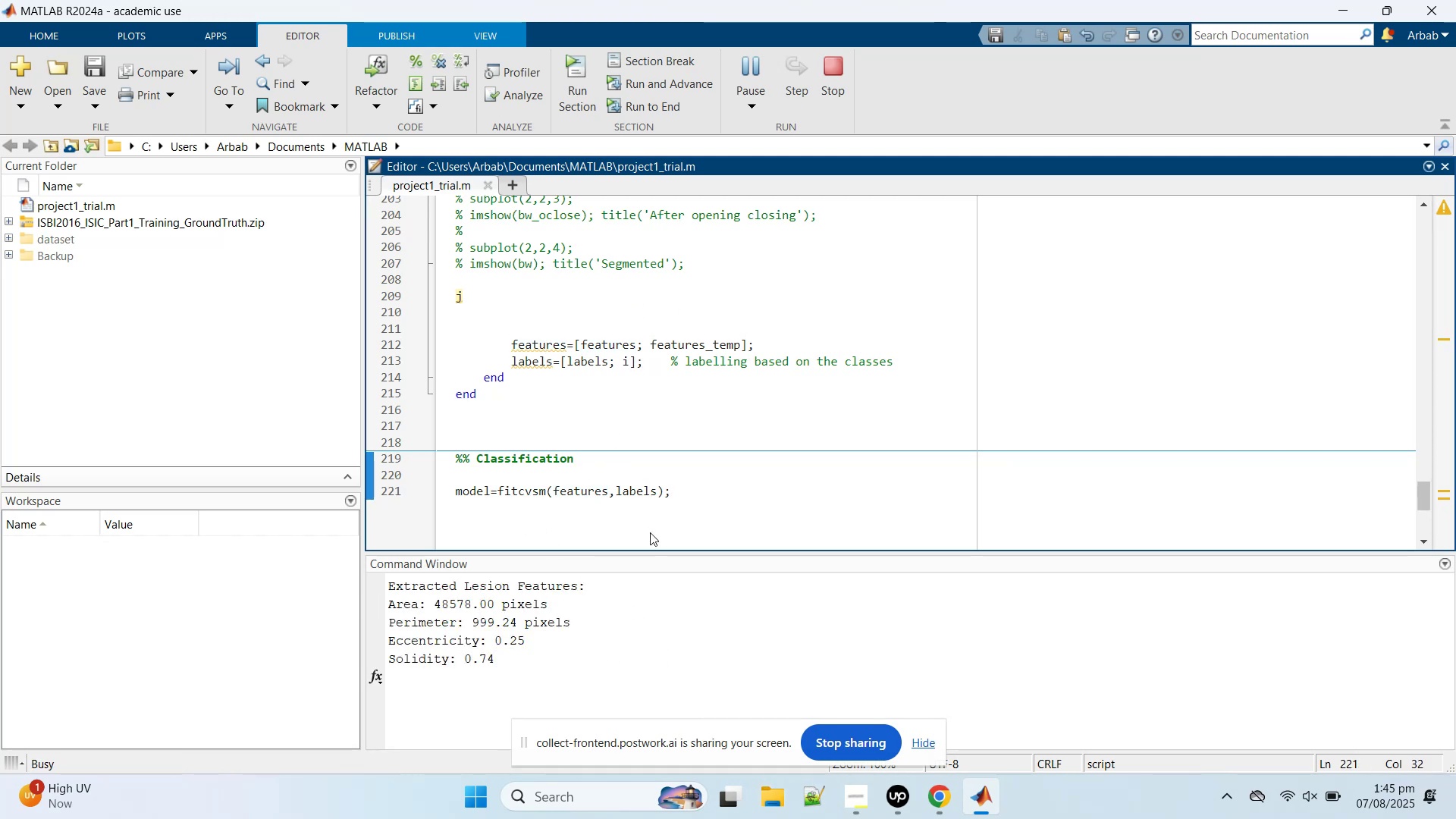 
key(Enter)
 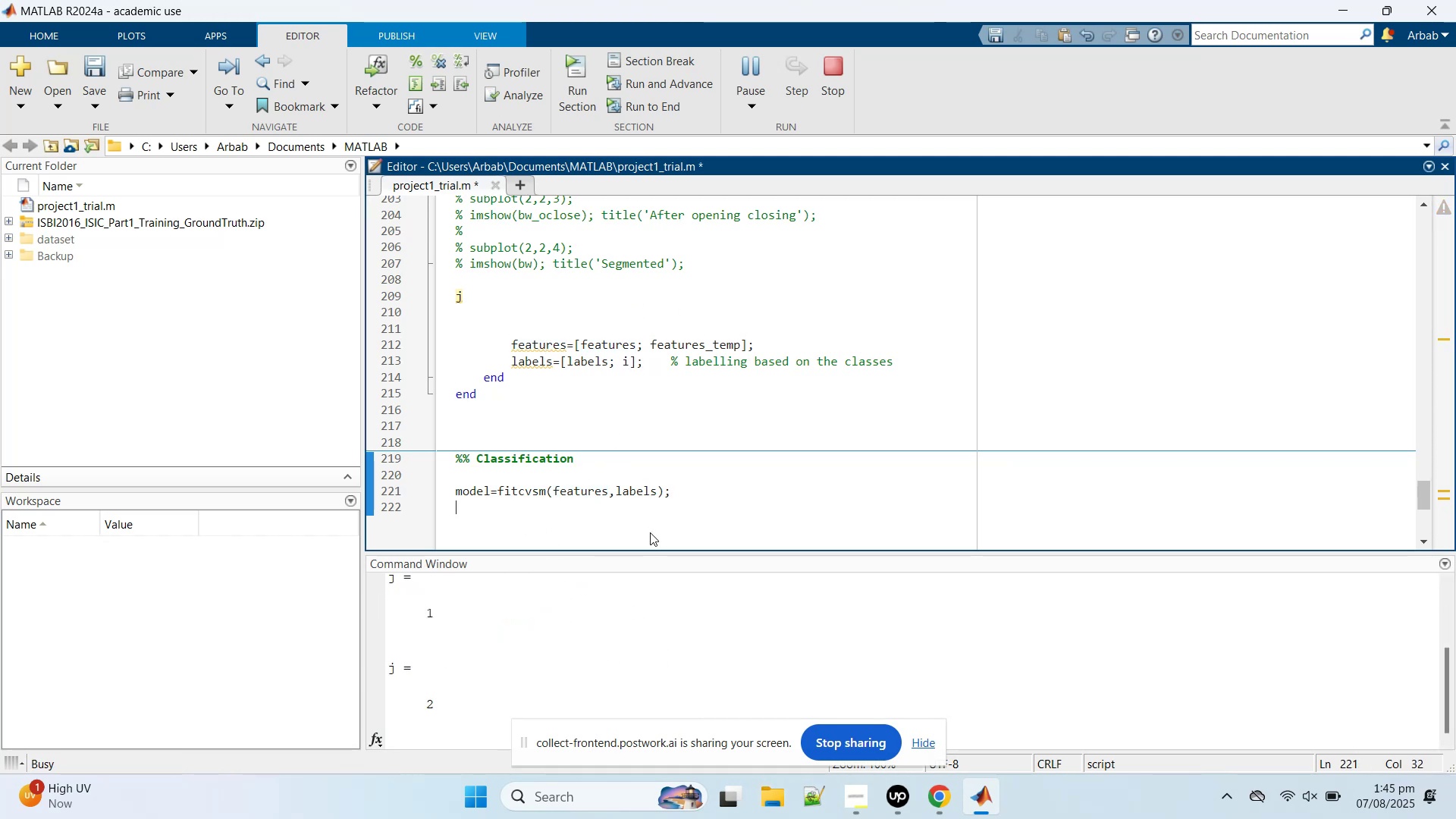 
key(Enter)
 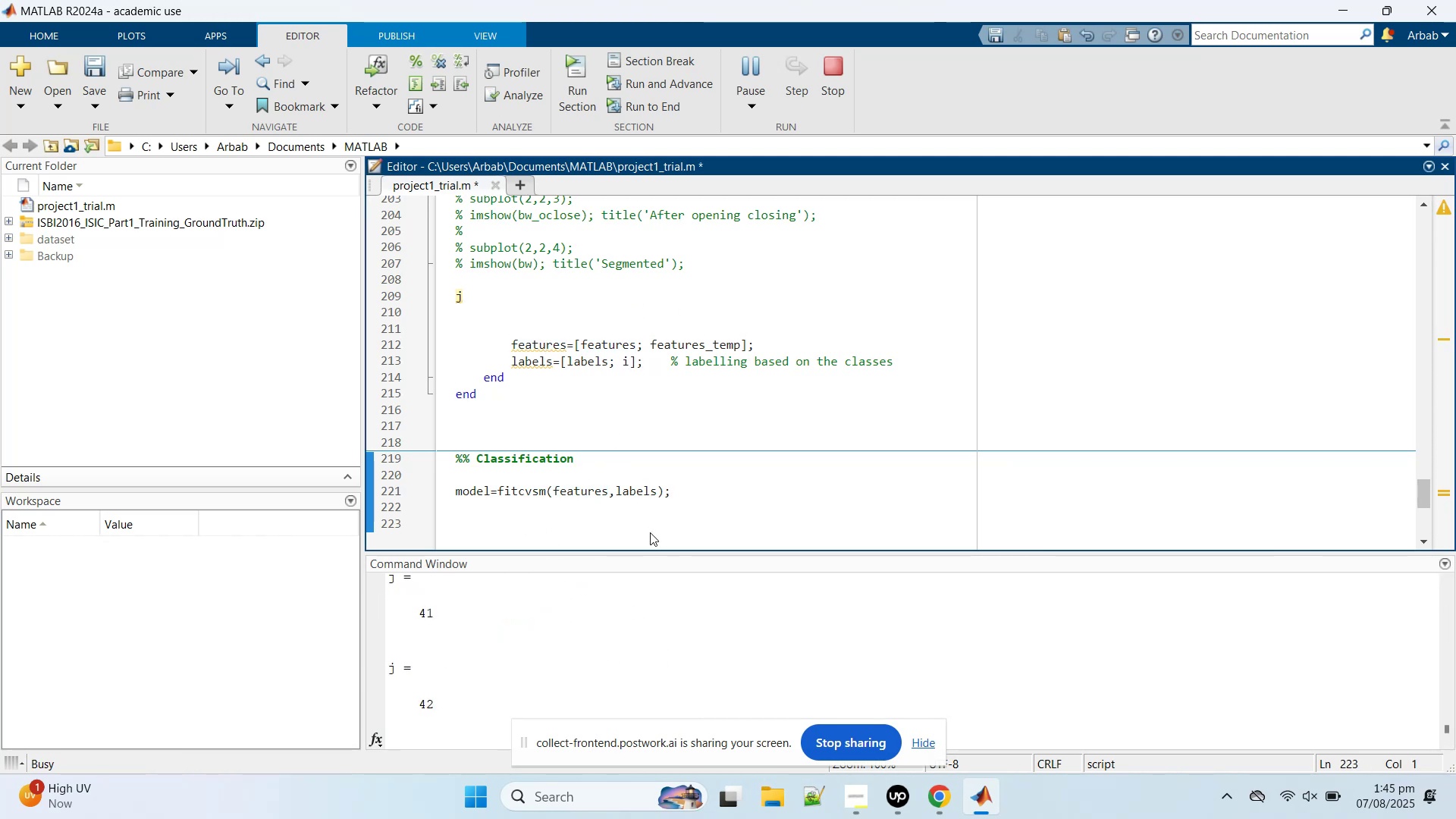 
type(CVSM)
 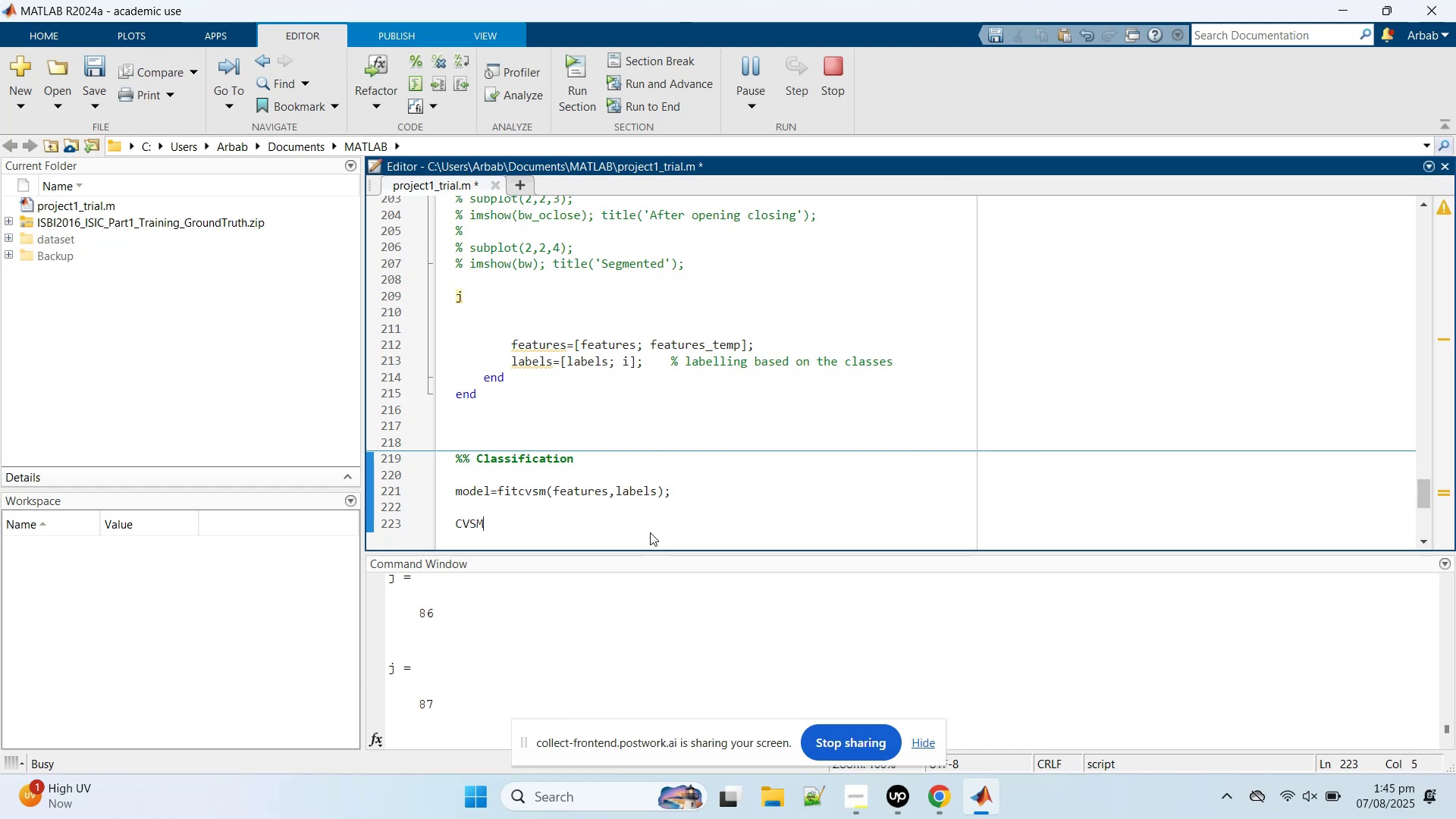 
type(=crossval())
 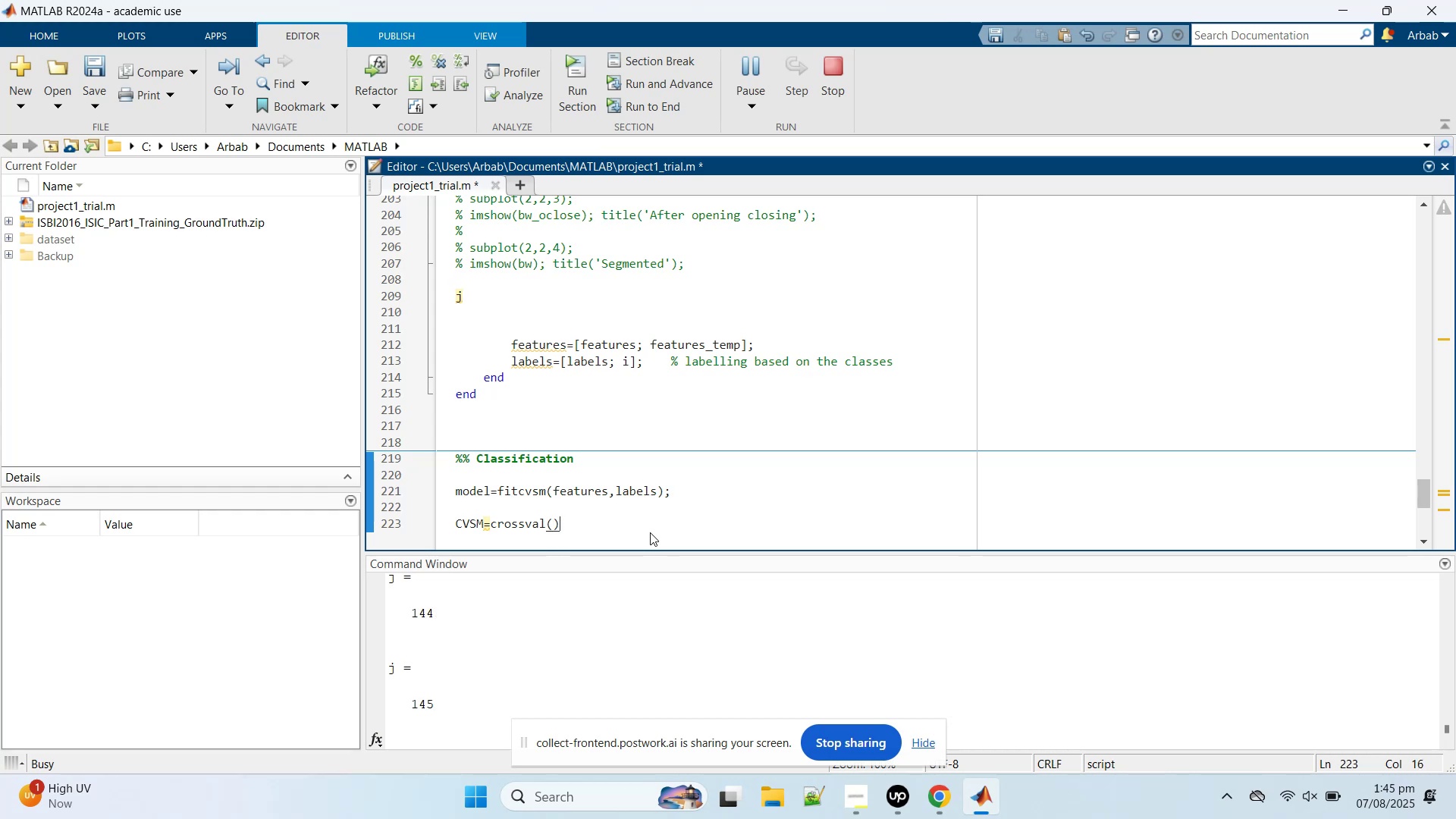 
key(ArrowLeft)
 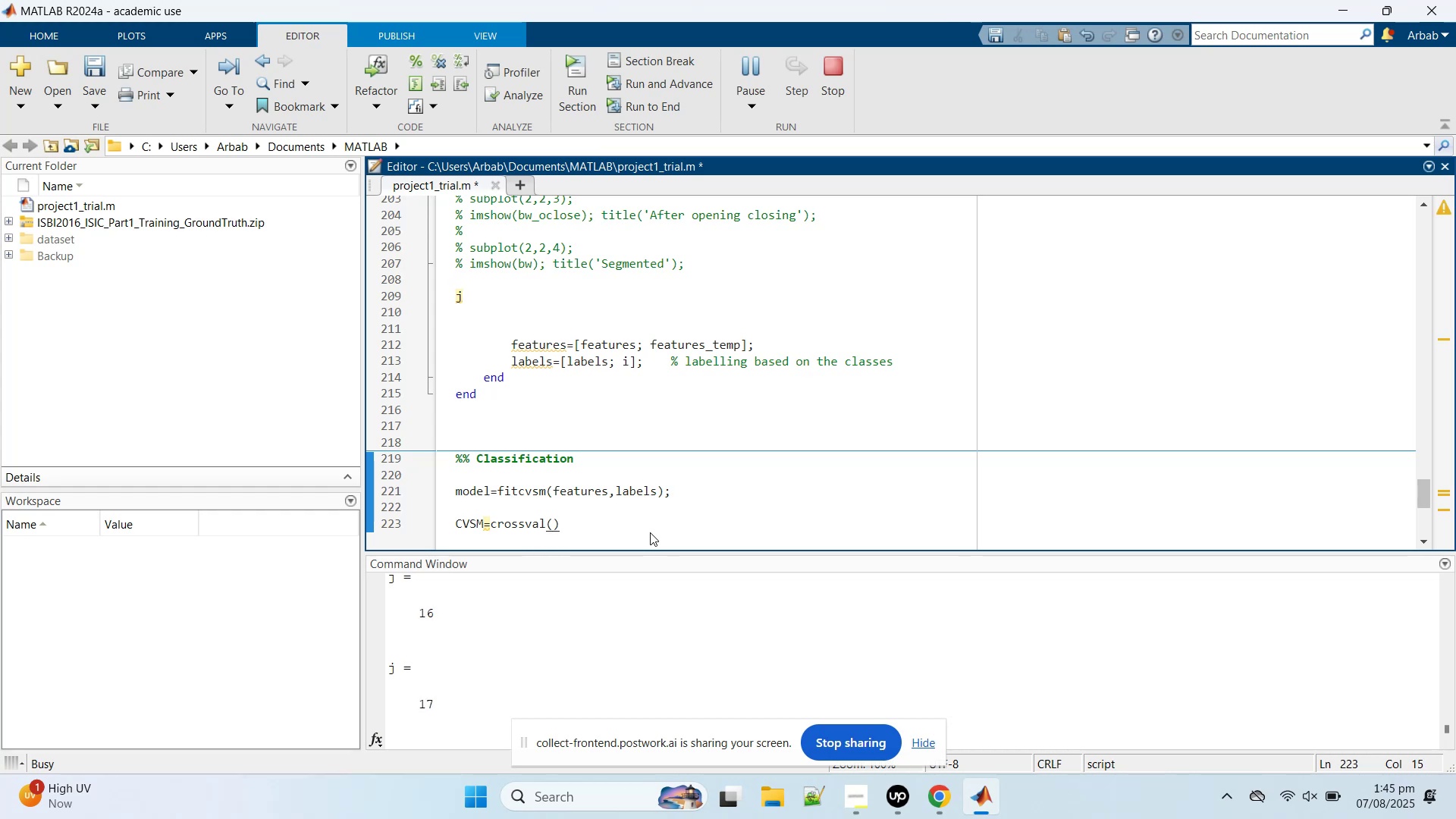 
type(s)
key(Backspace)
type(model)
 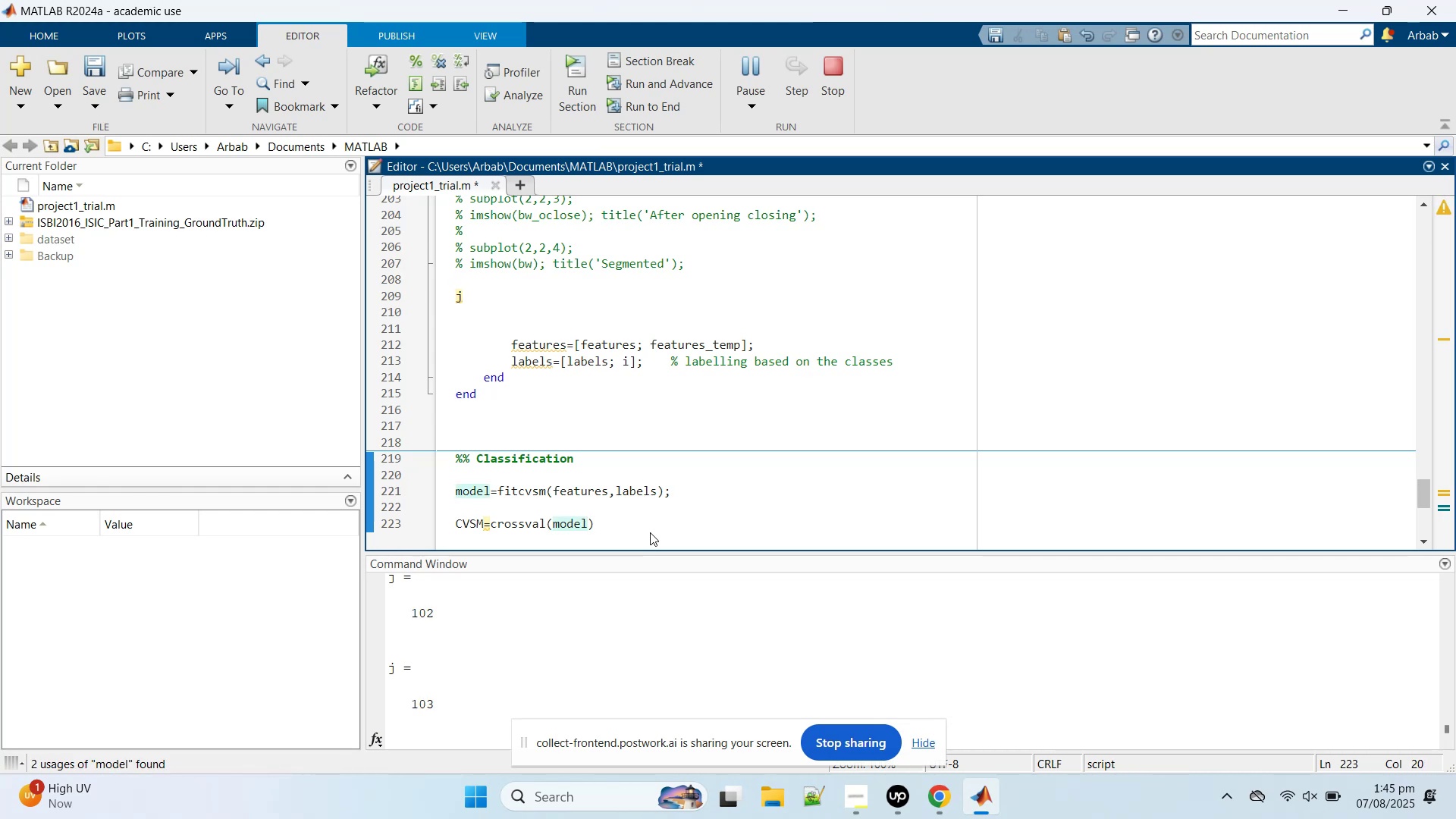 
type(,'KFold)
 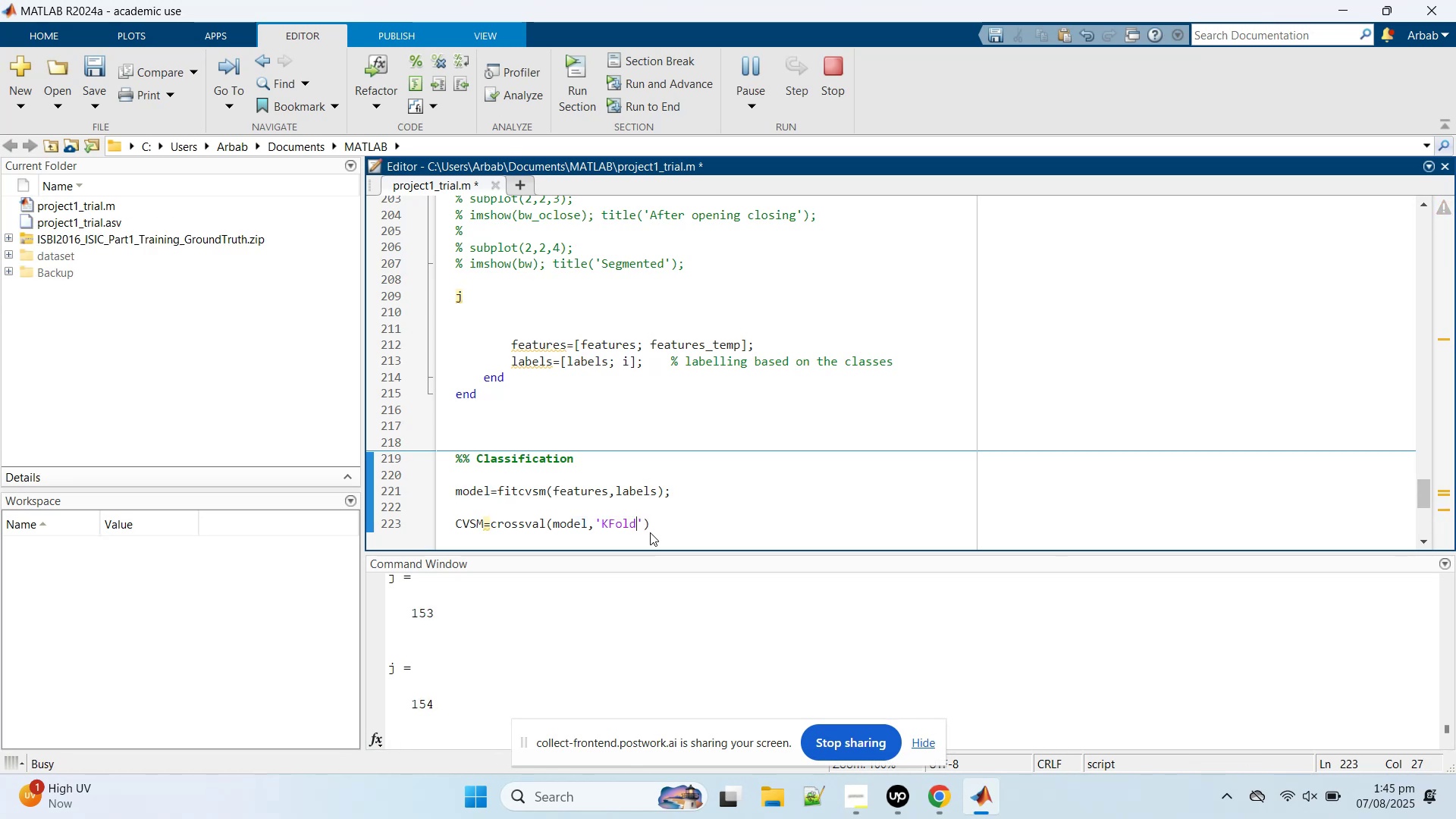 
key(ArrowRight)
 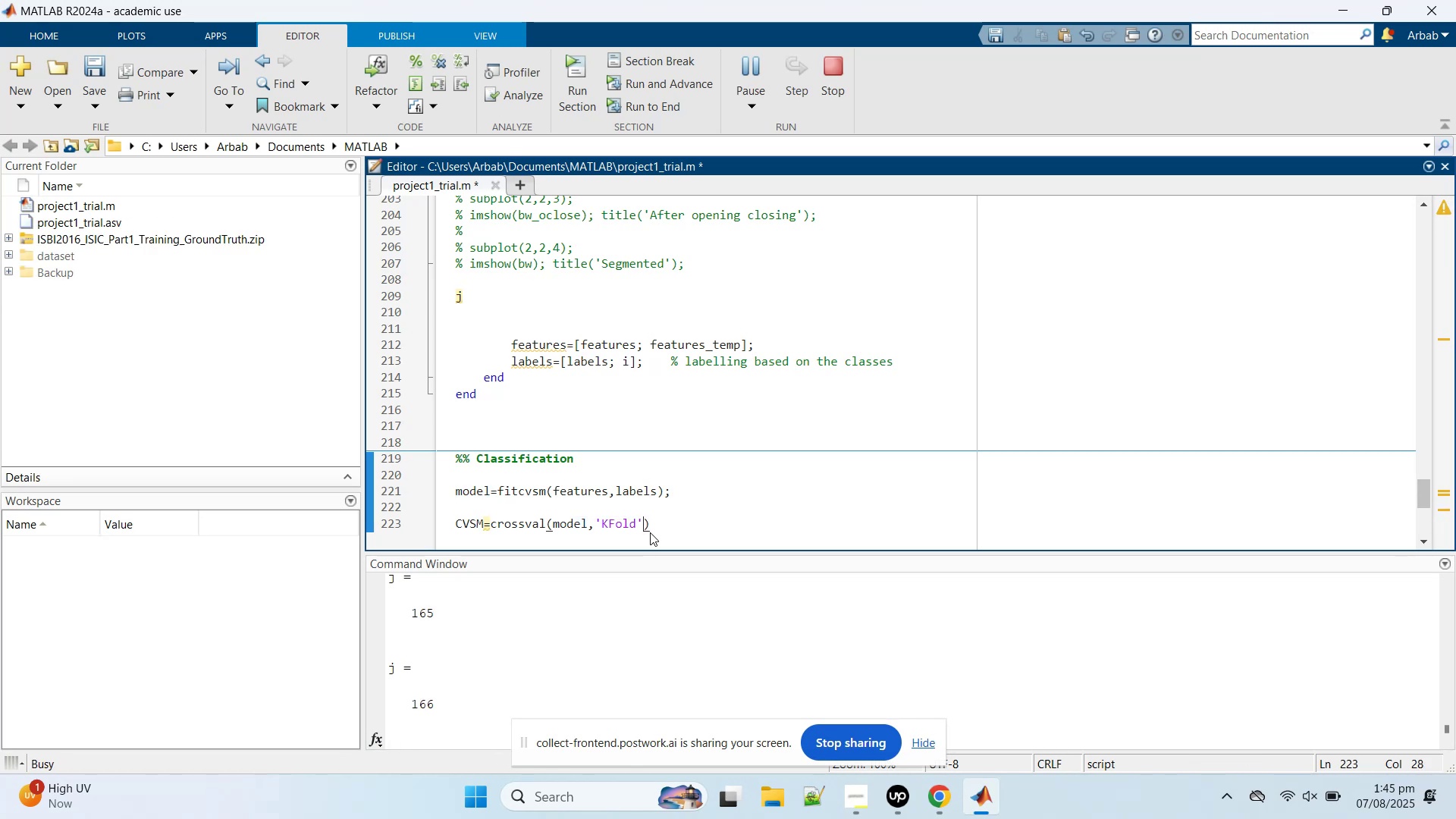 
key(Comma)
 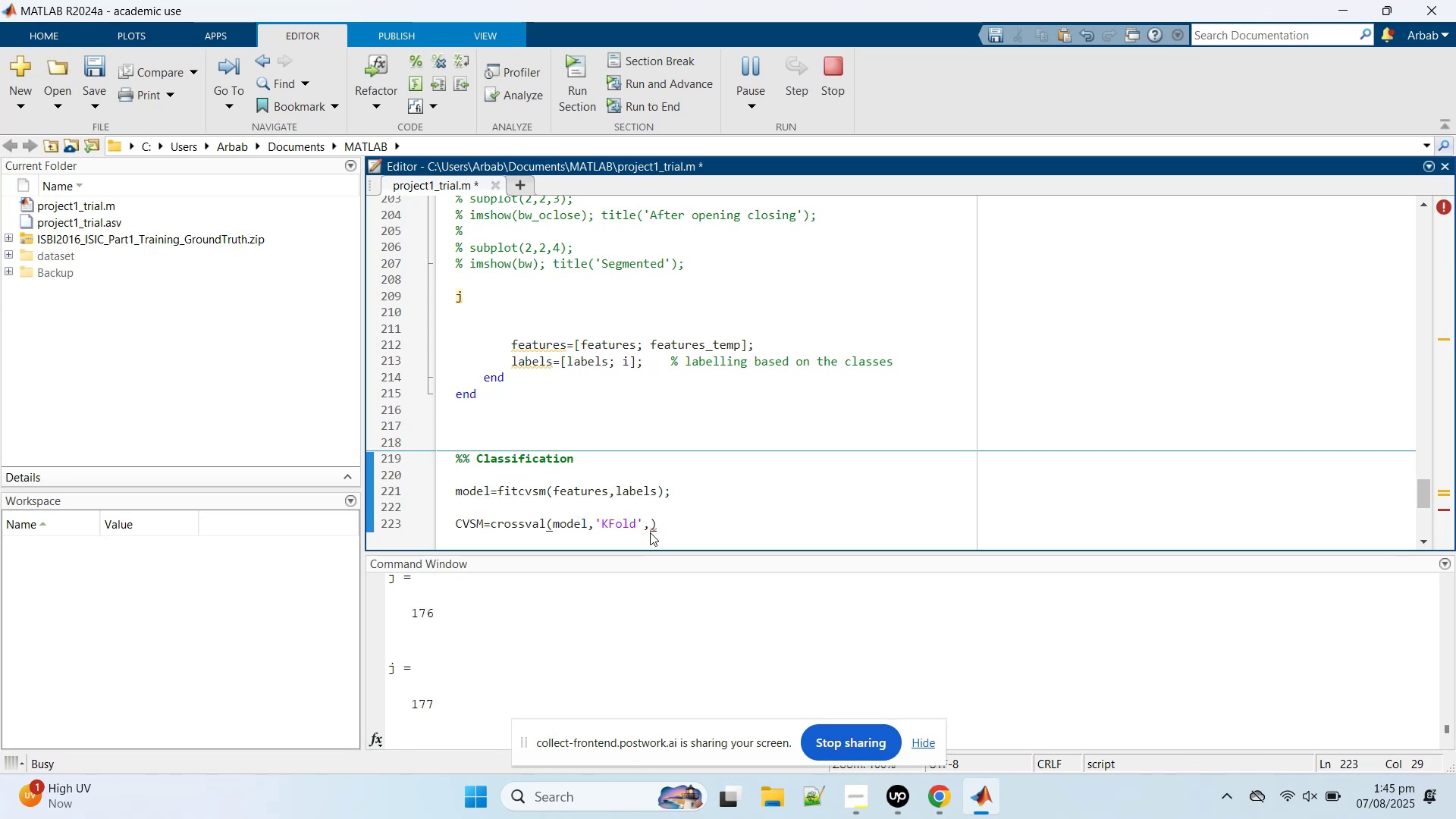 
key(5)
 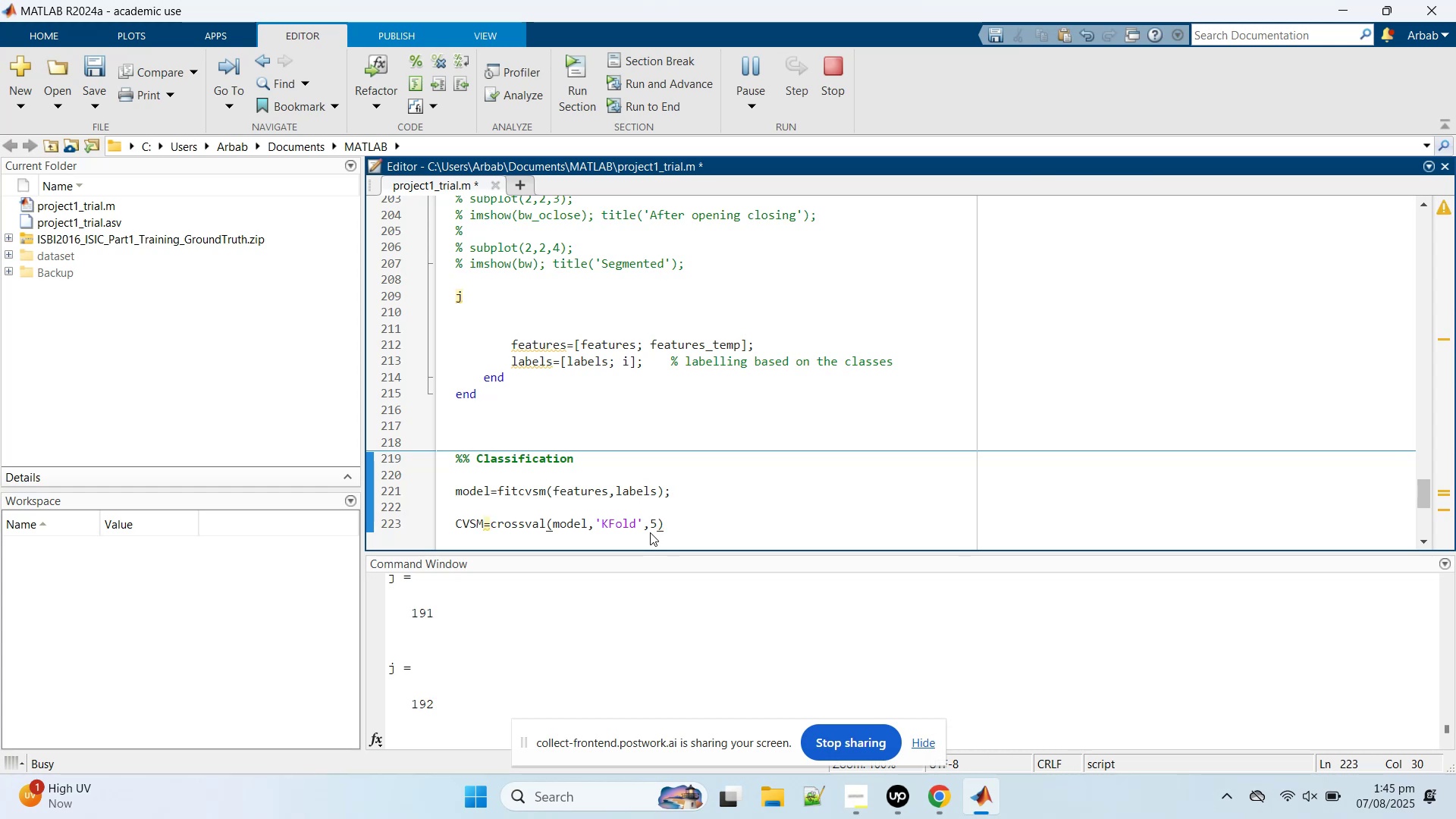 
key(ArrowRight)
 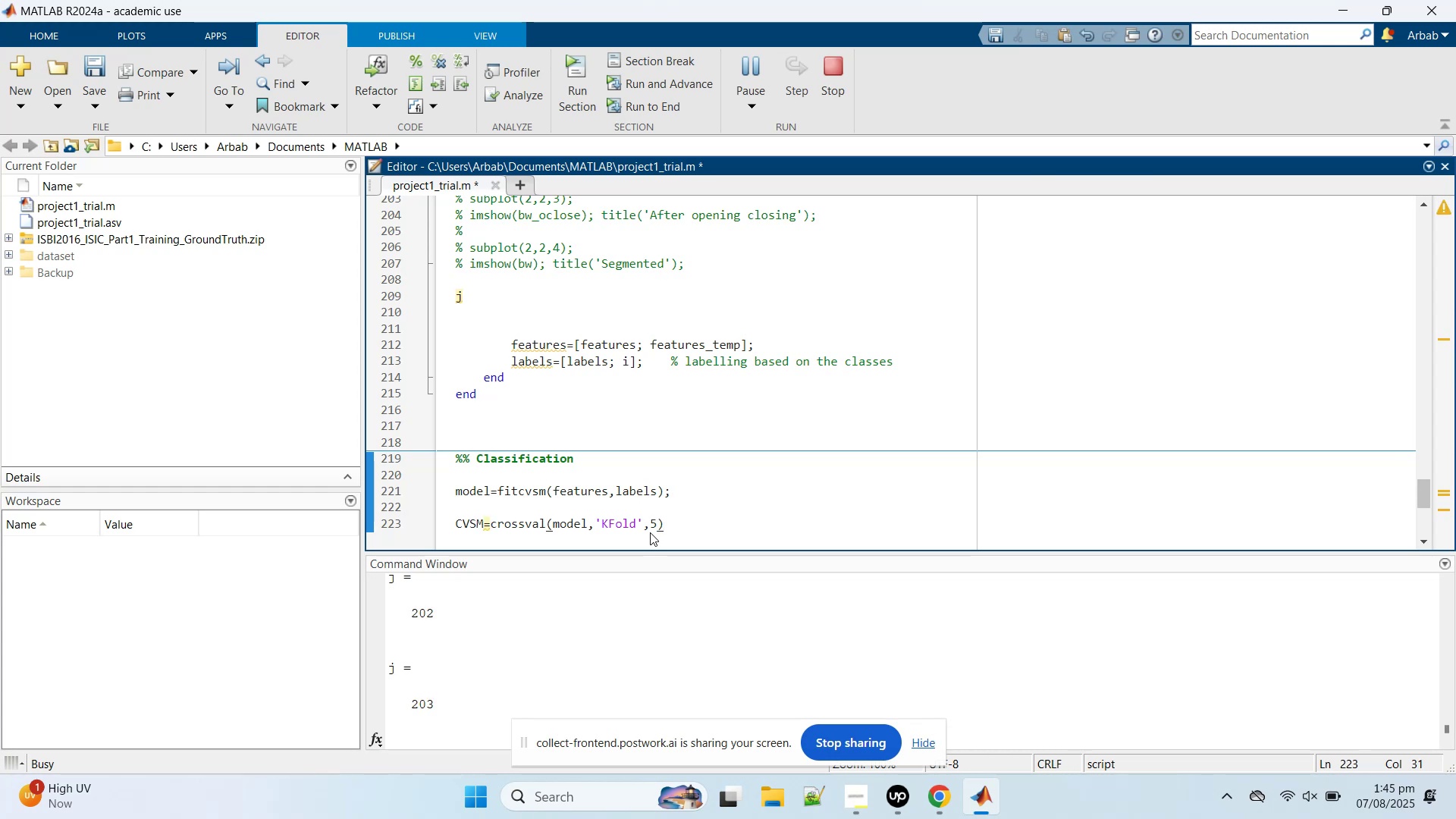 
key(Semicolon)
 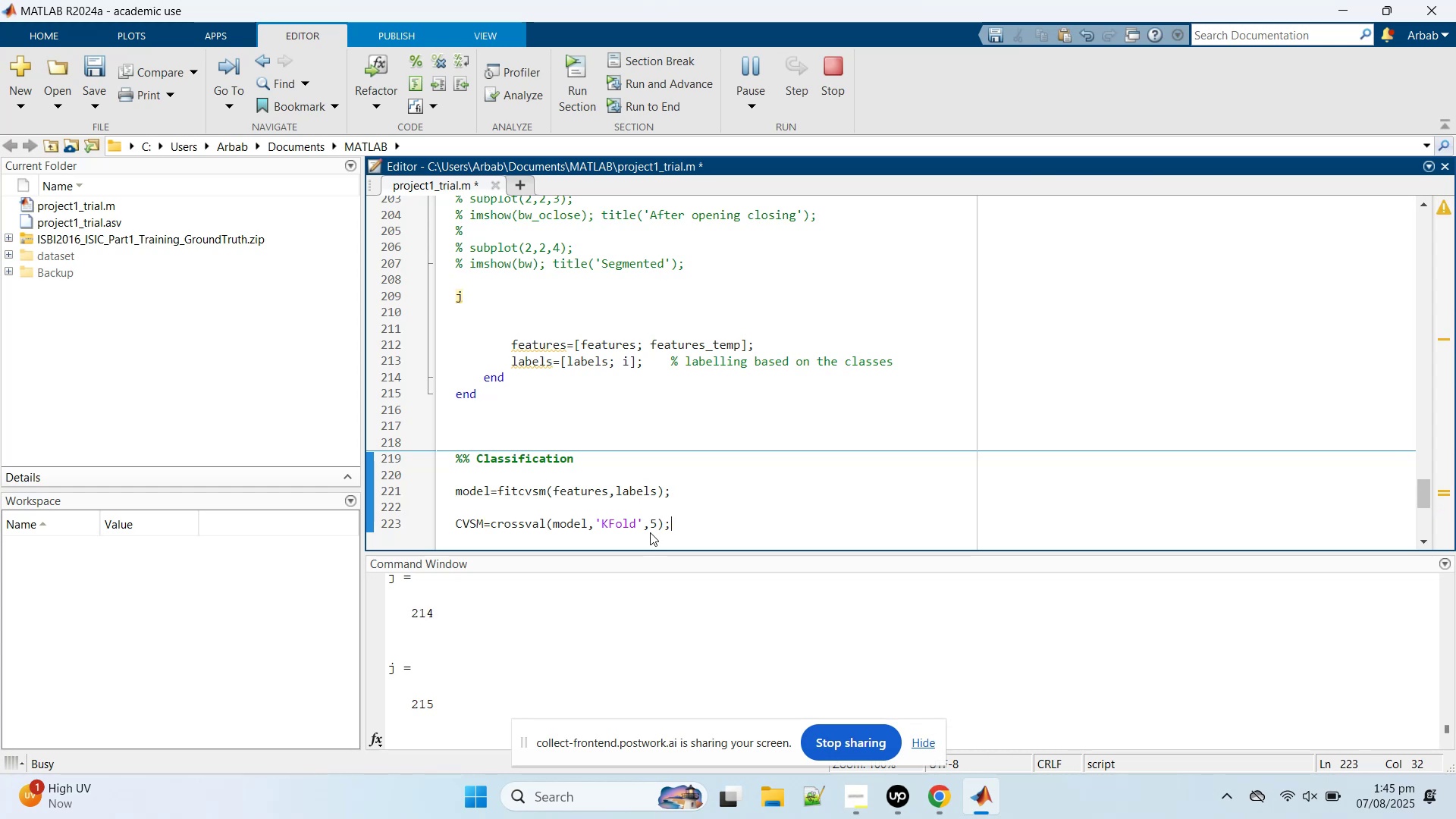 
key(Enter)
 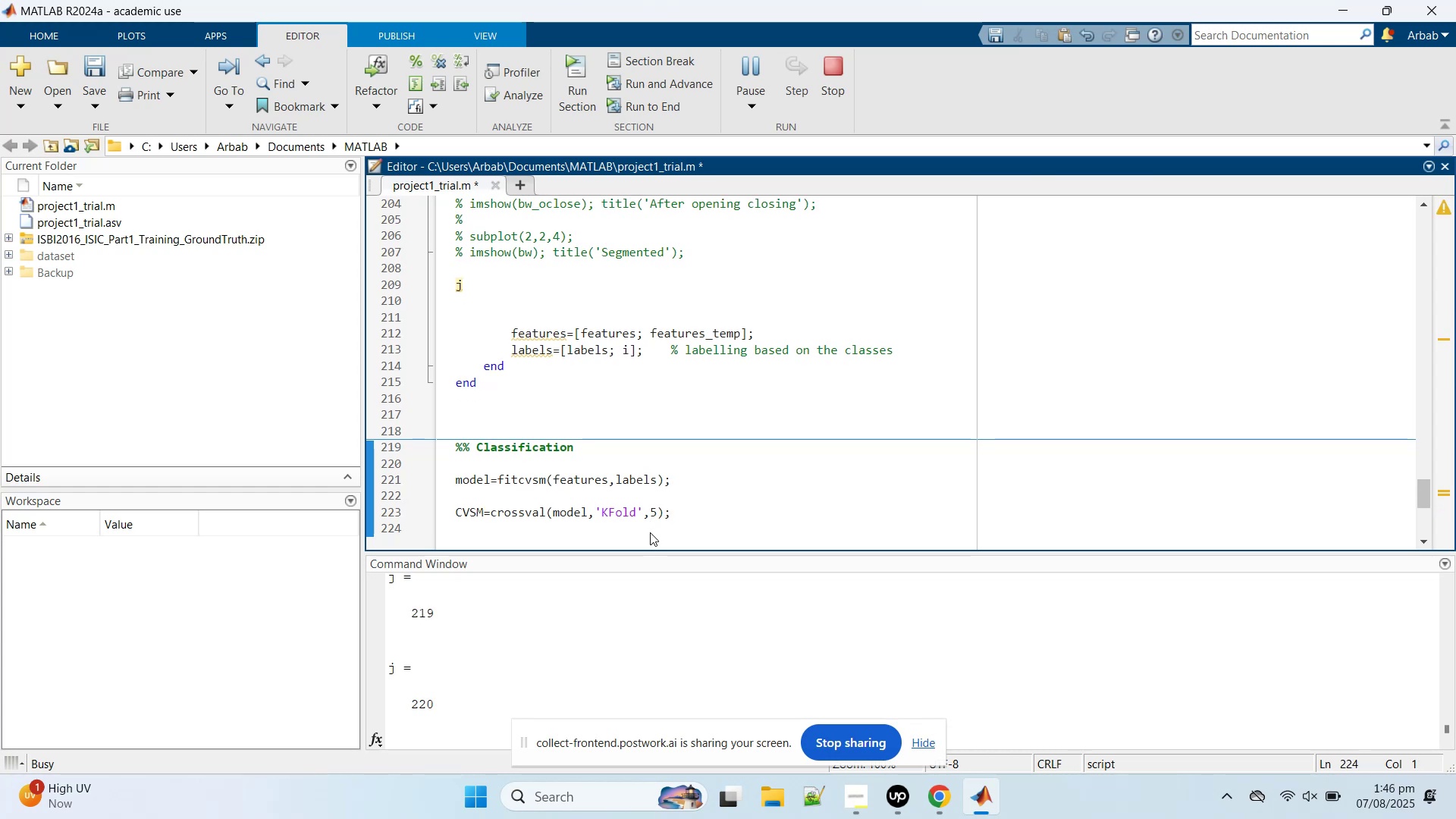 
type(loss=)
 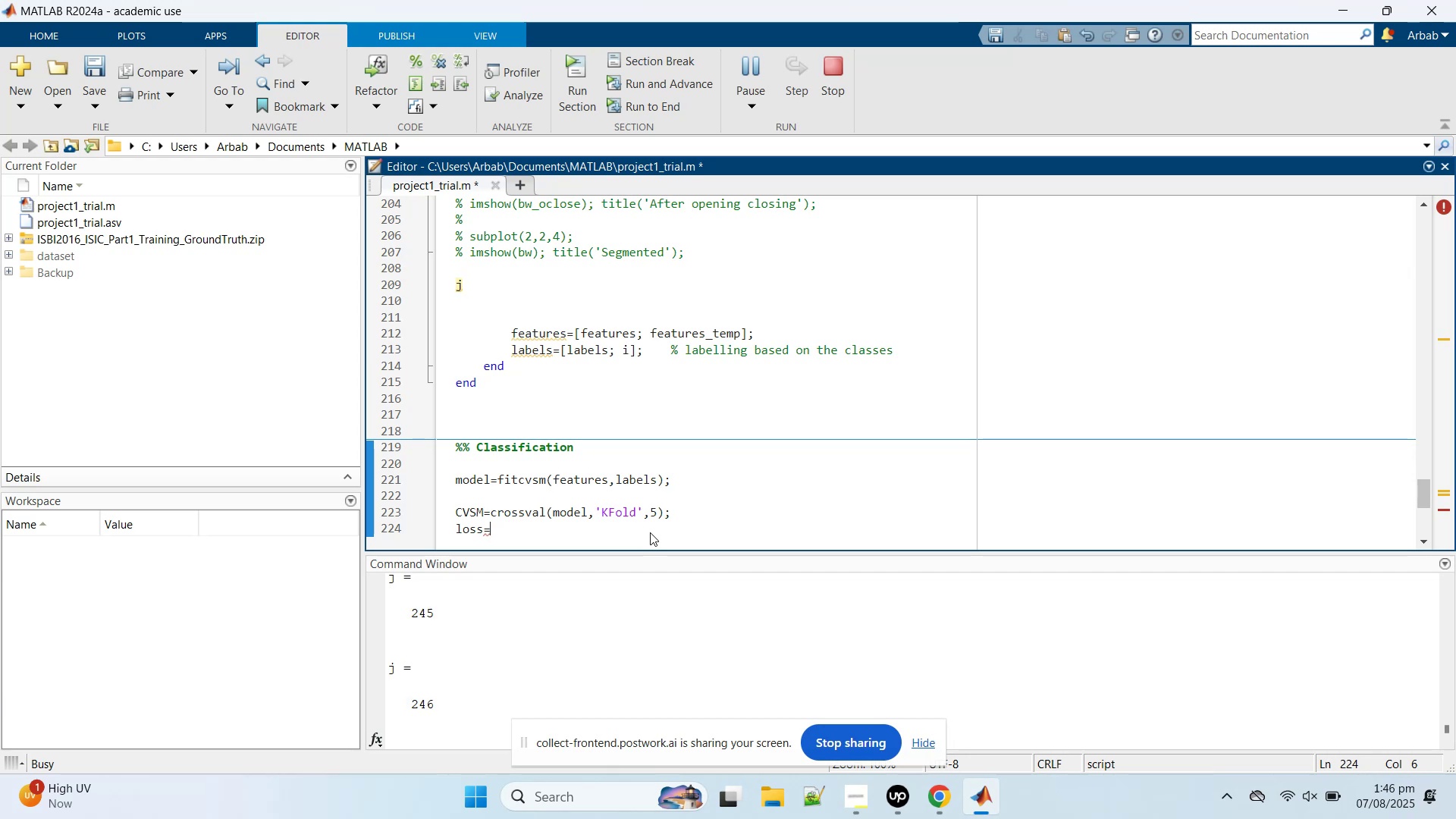 
type(kfoldl)
key(Backspace)
type(Loss())
 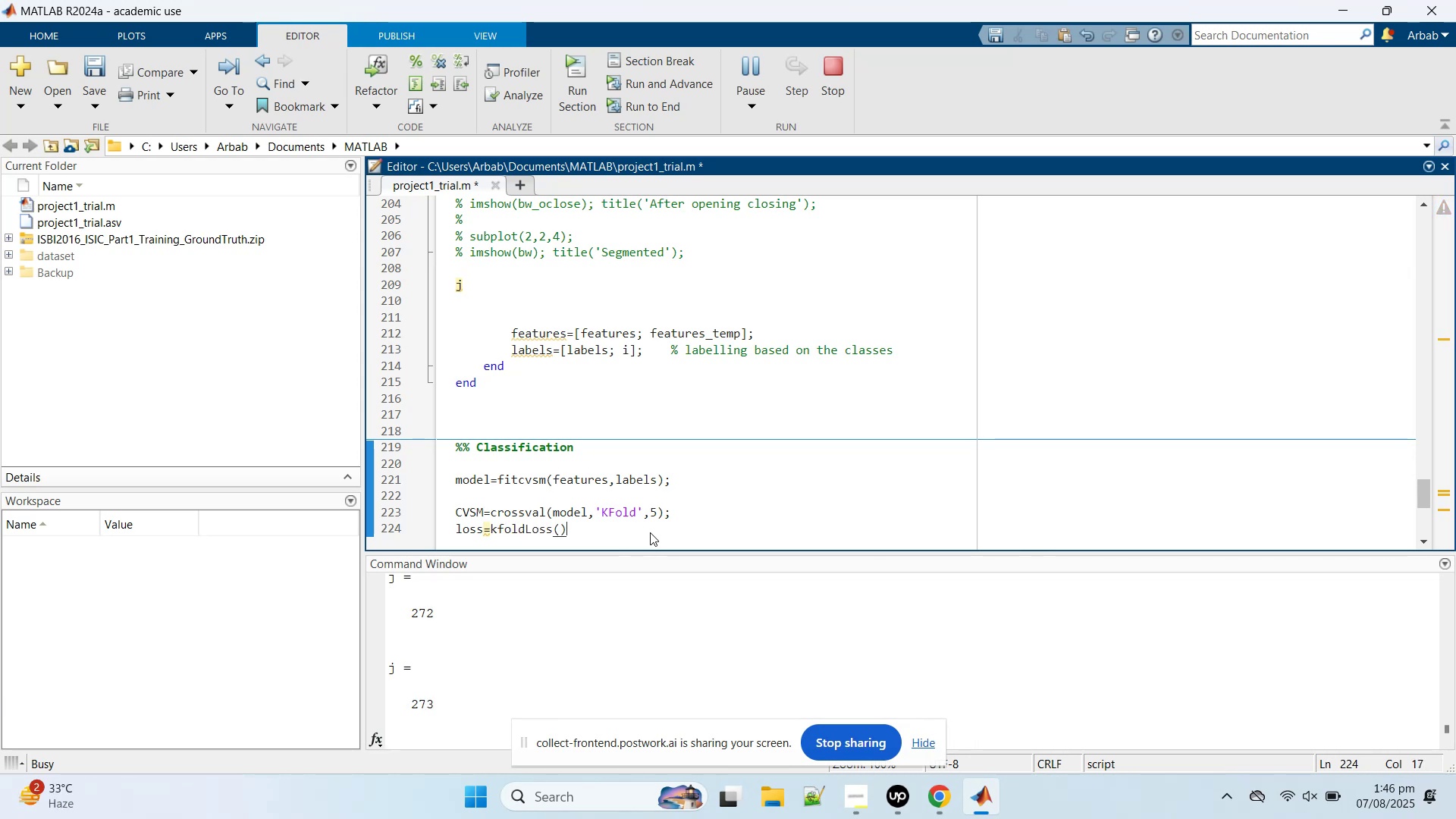 
key(ArrowLeft)
 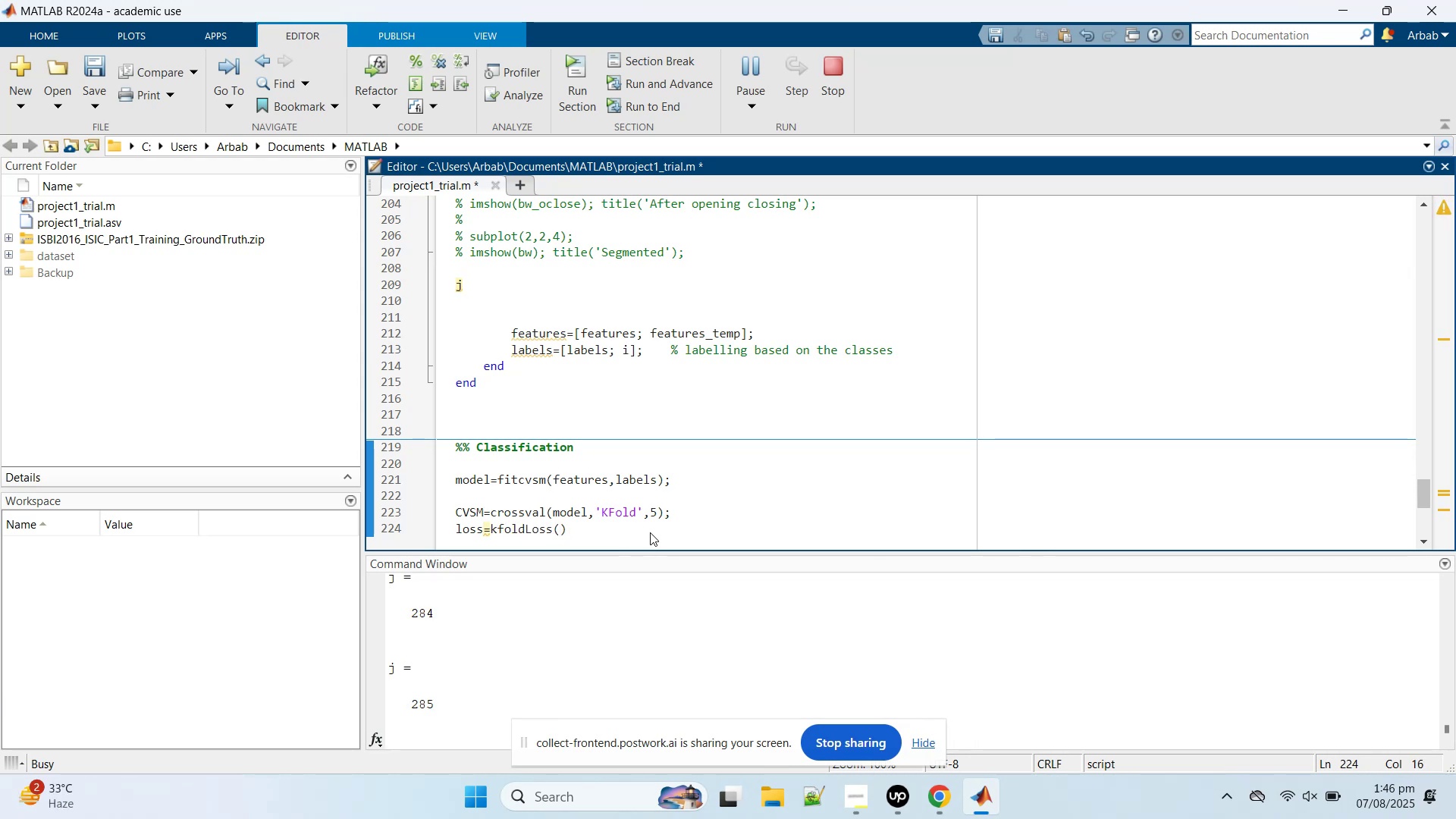 
type(CVSM)
 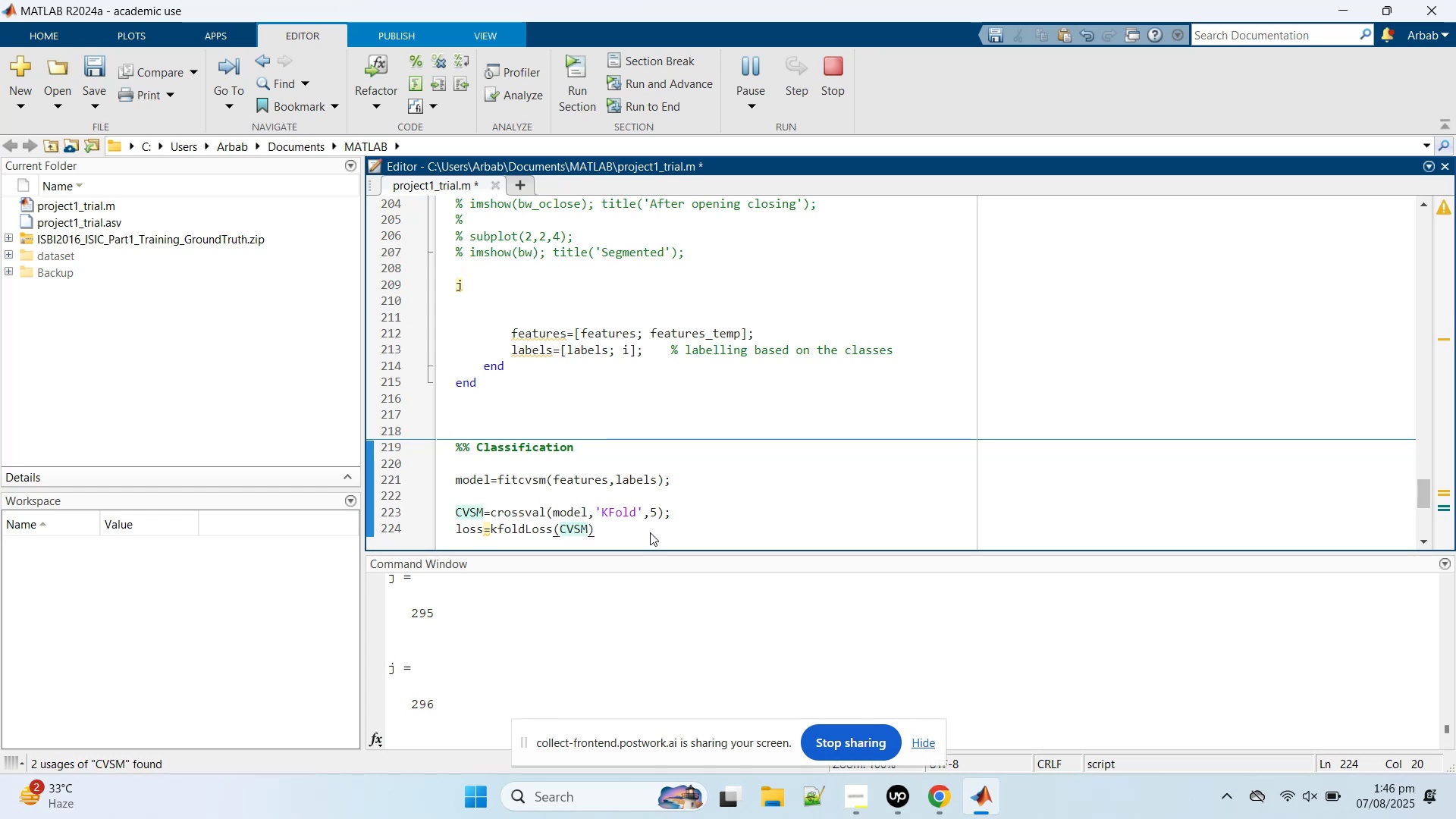 
key(ArrowRight)
 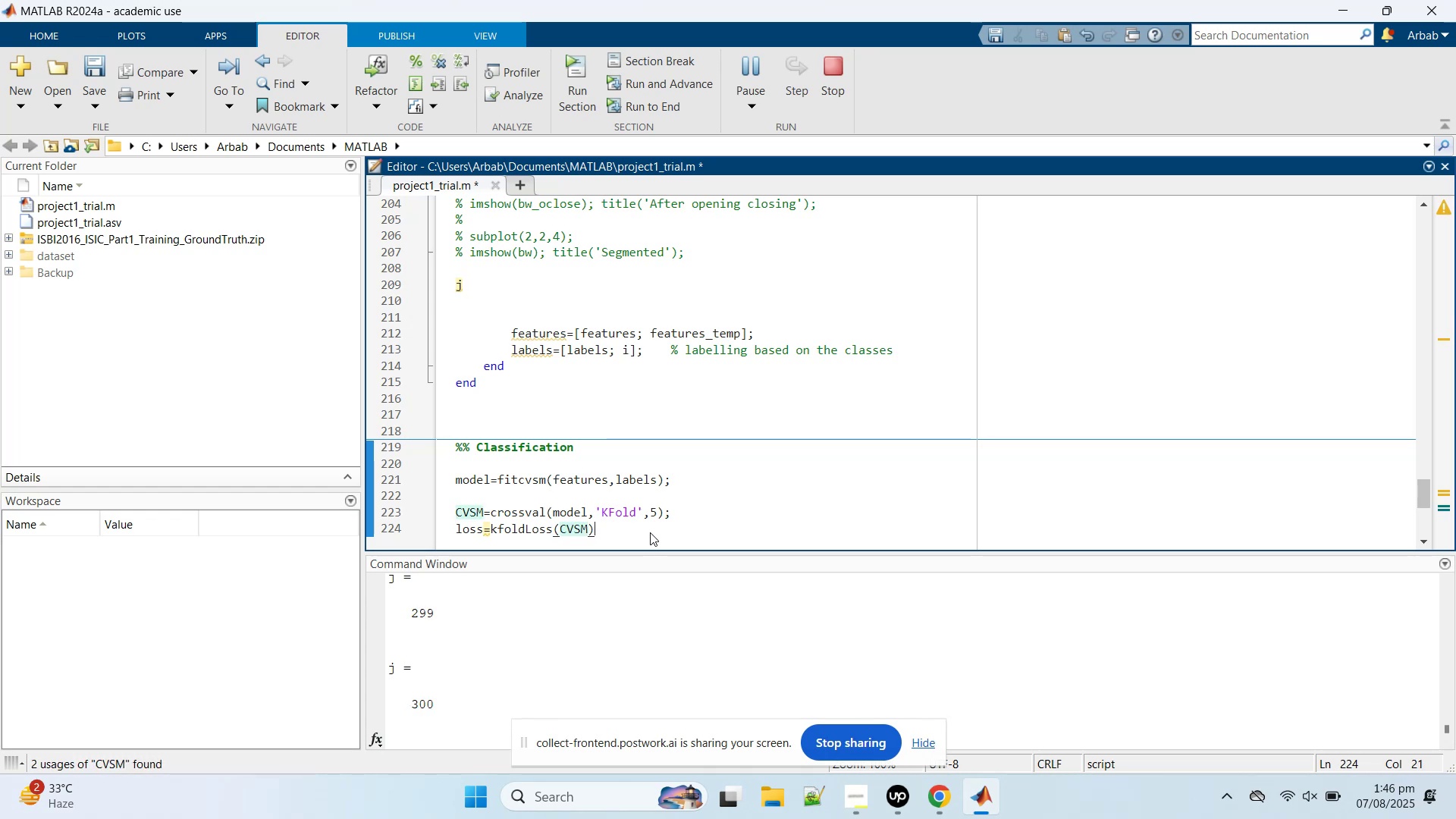 
key(Semicolon)
 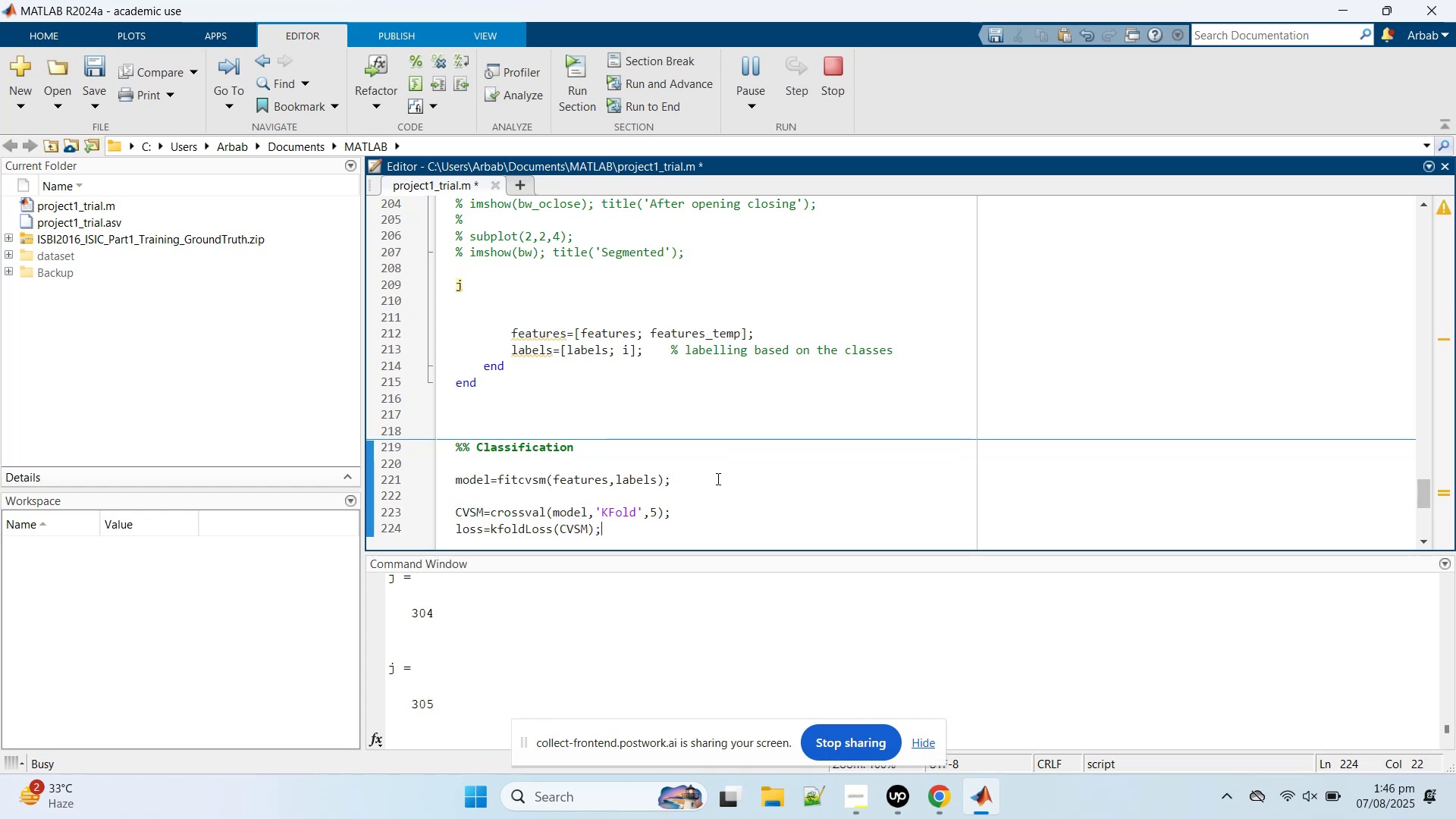 
left_click([717, 482])
 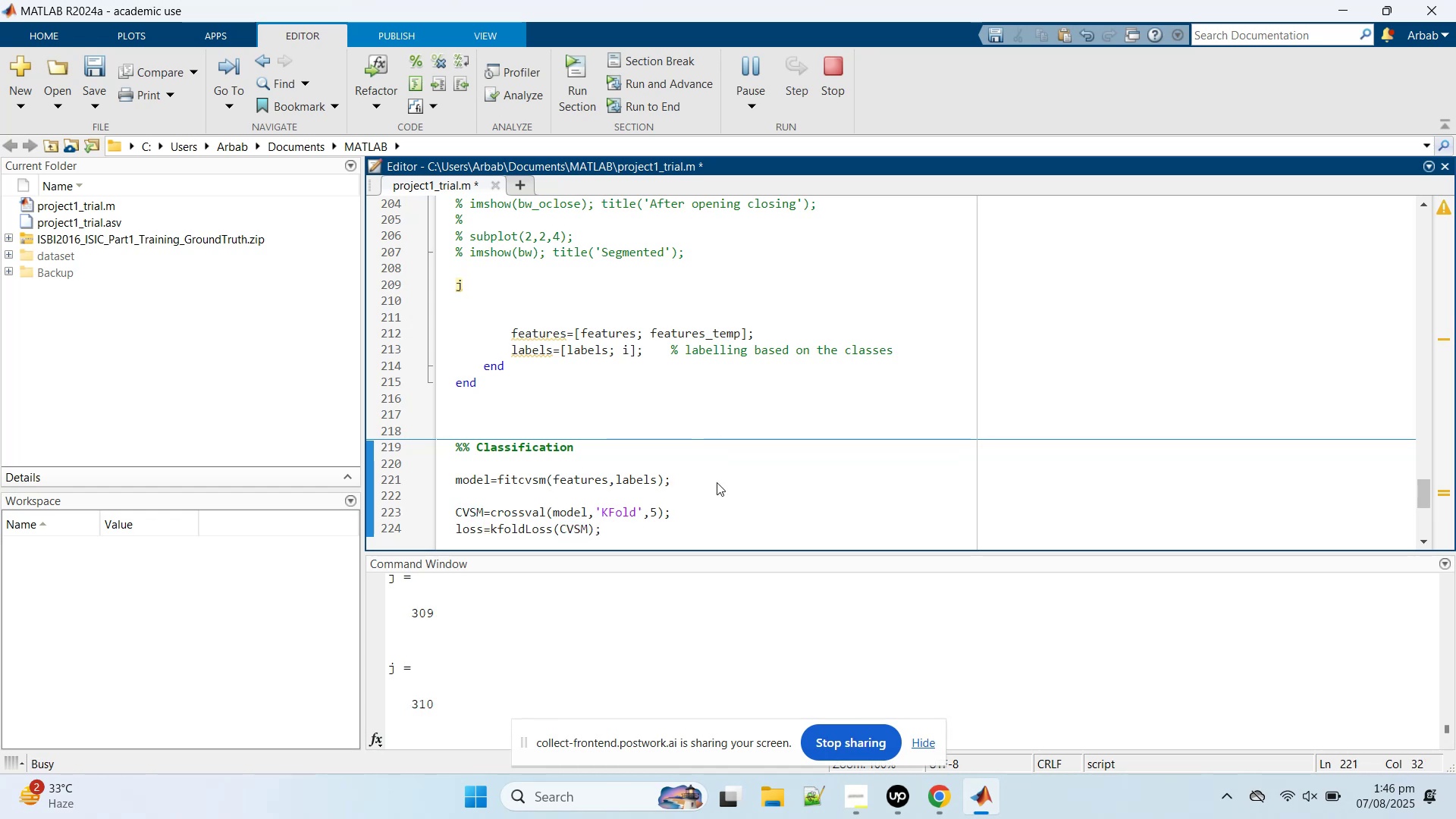 
key(Space)
 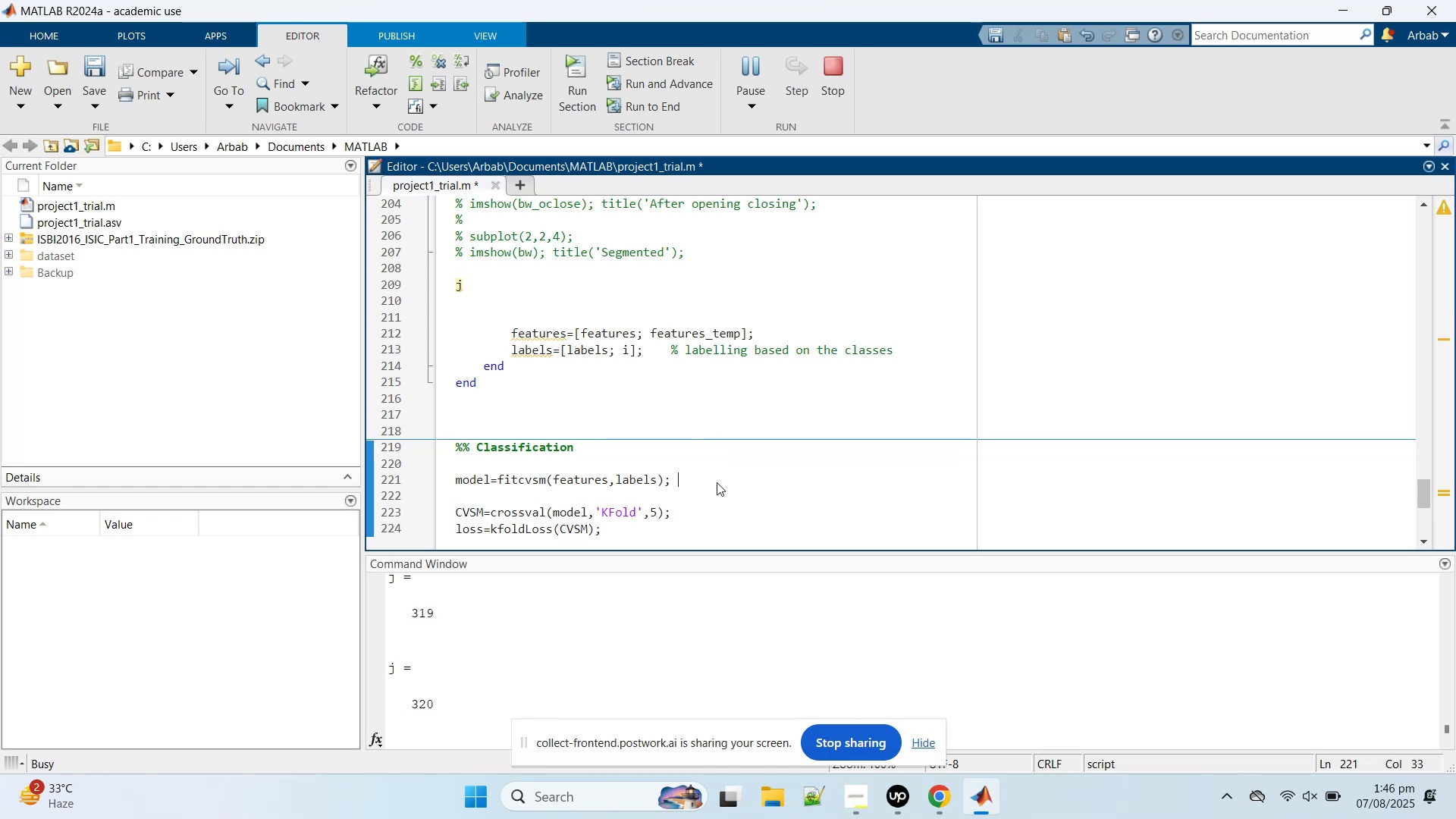 
type(Tra)
key(Backspace)
key(Backspace)
key(Backspace)
type(% training)
 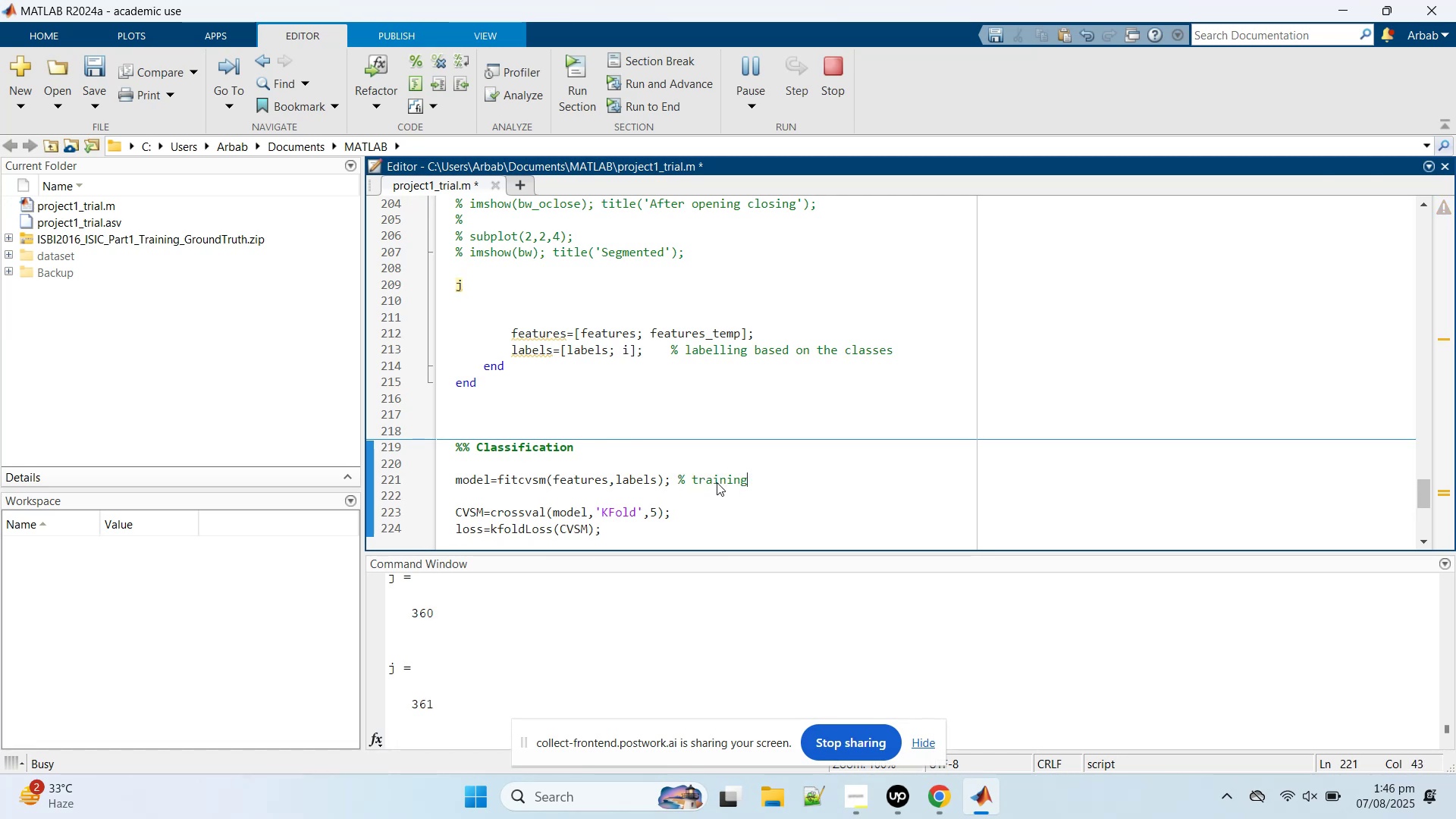 
key(ArrowDown)
 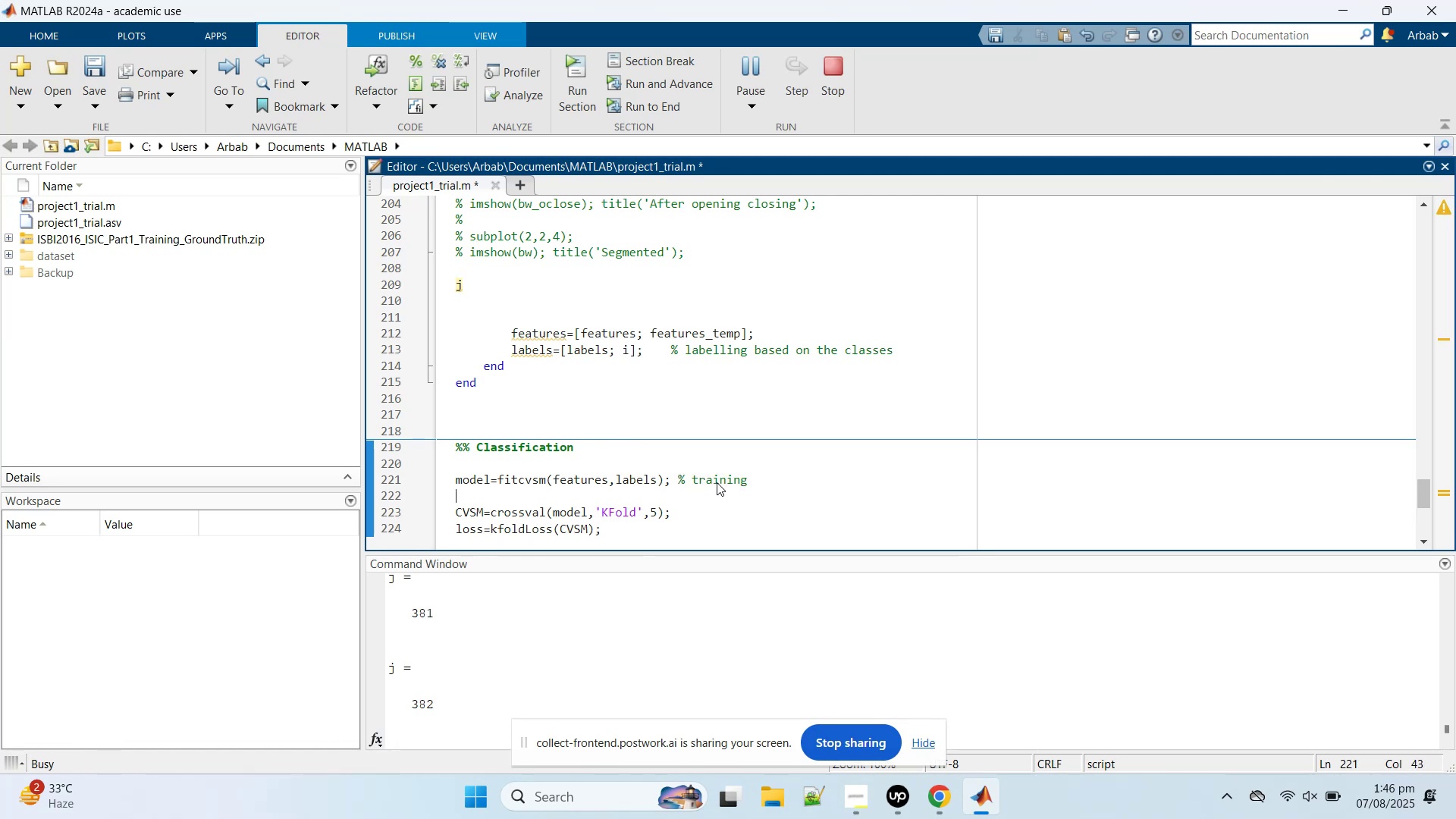 
key(ArrowDown)
 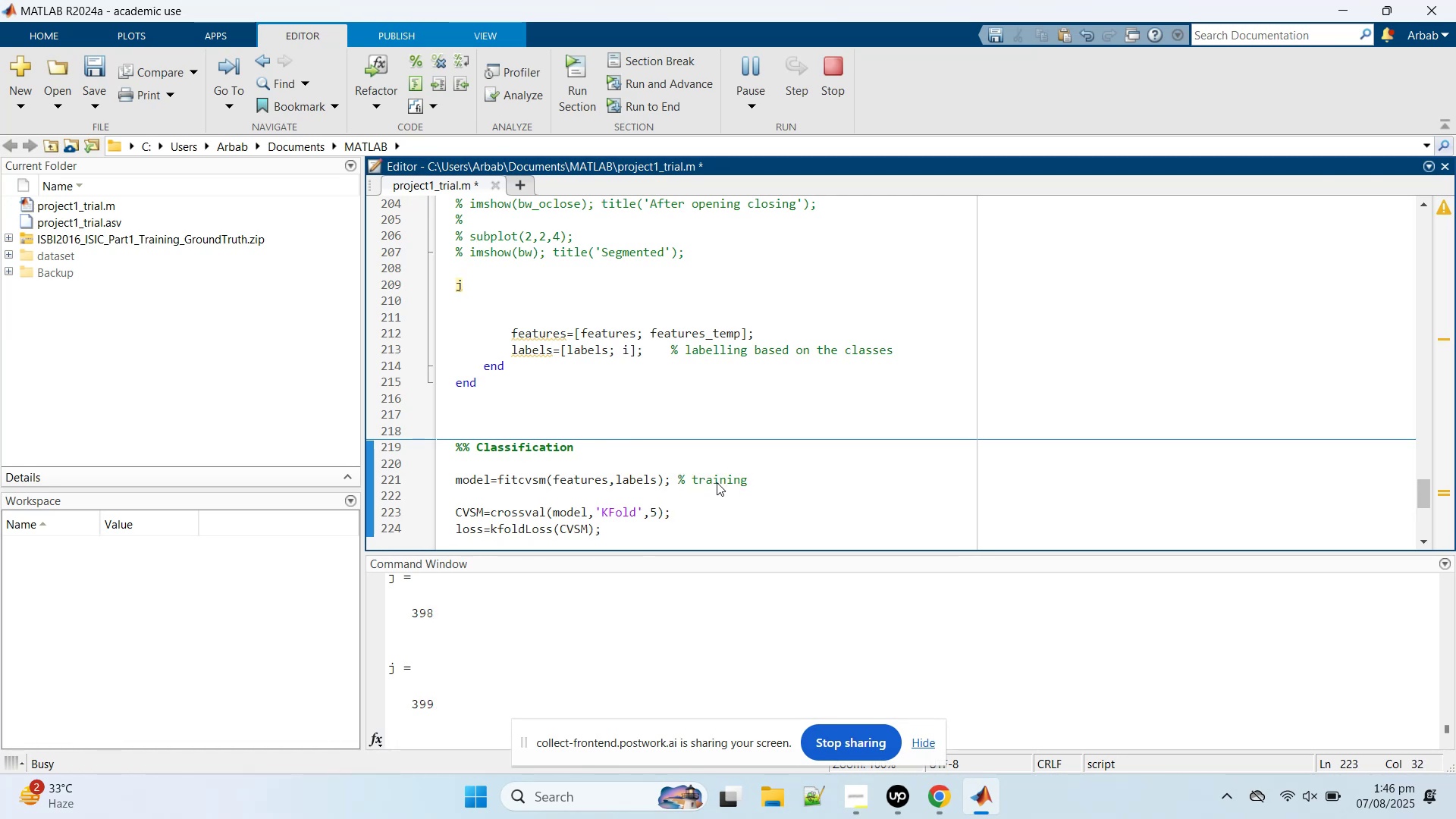 
hold_key(key=Space, duration=0.6)
 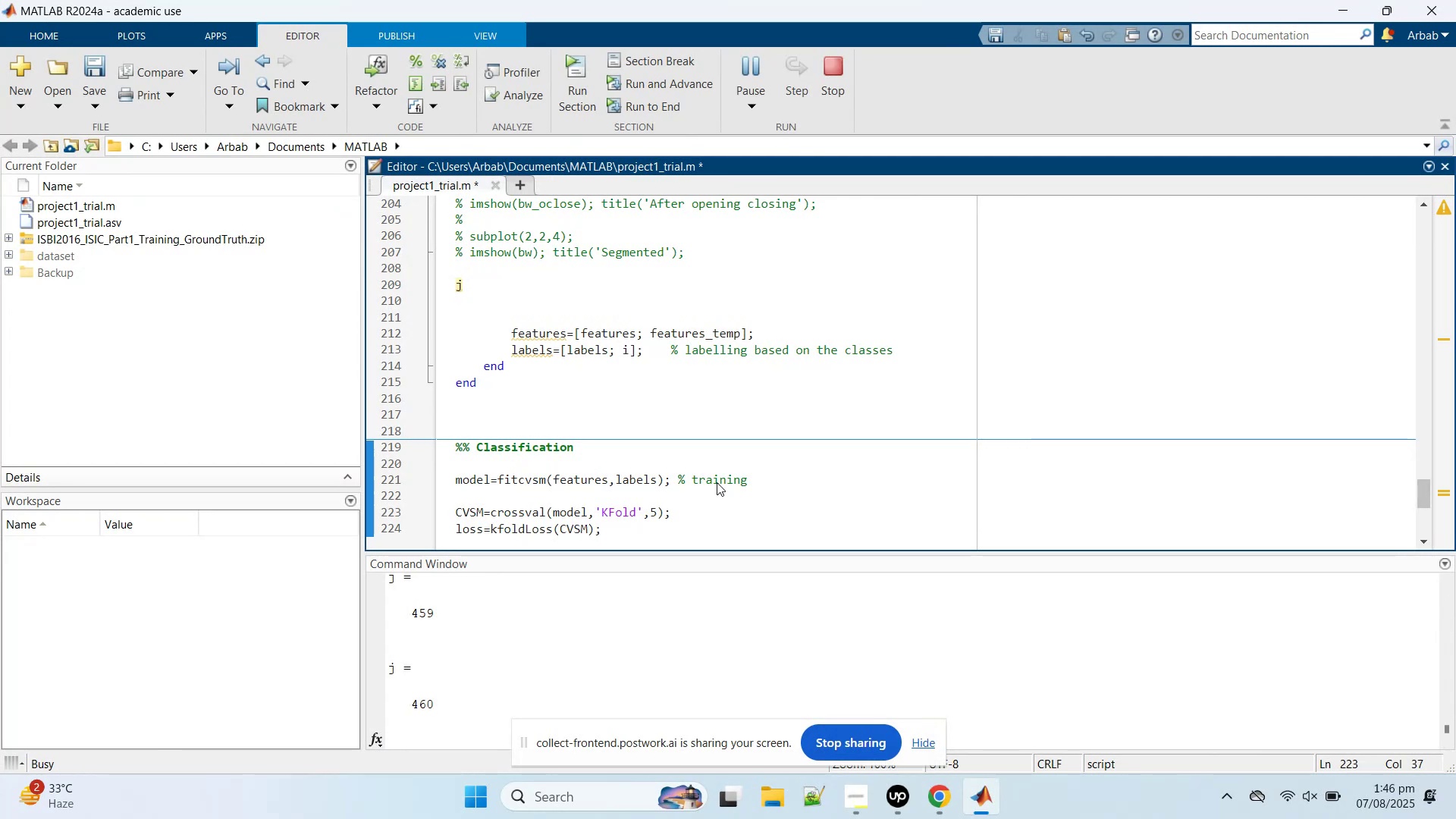 
wait(8.32)
 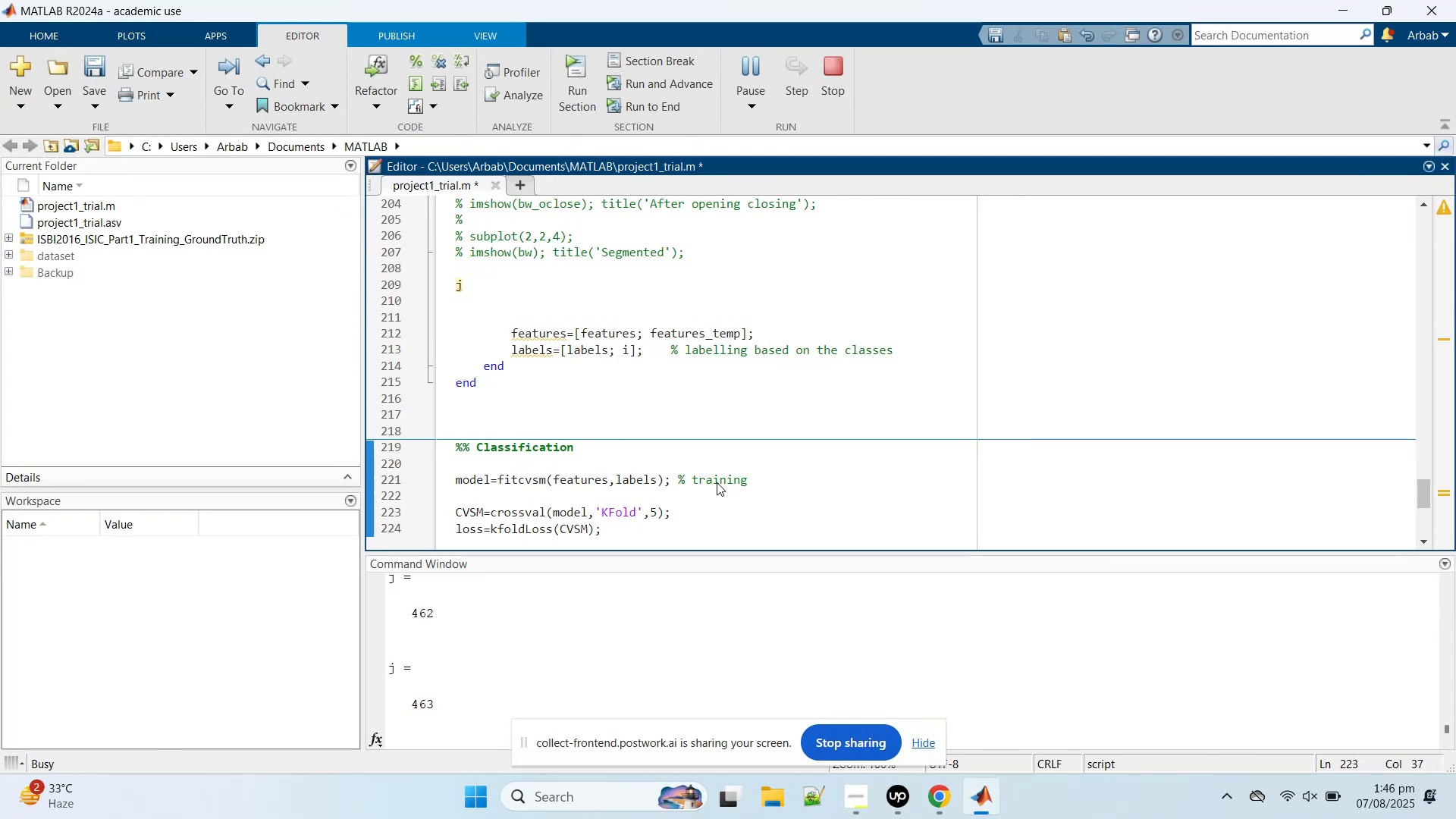 
type(% cross validation)
 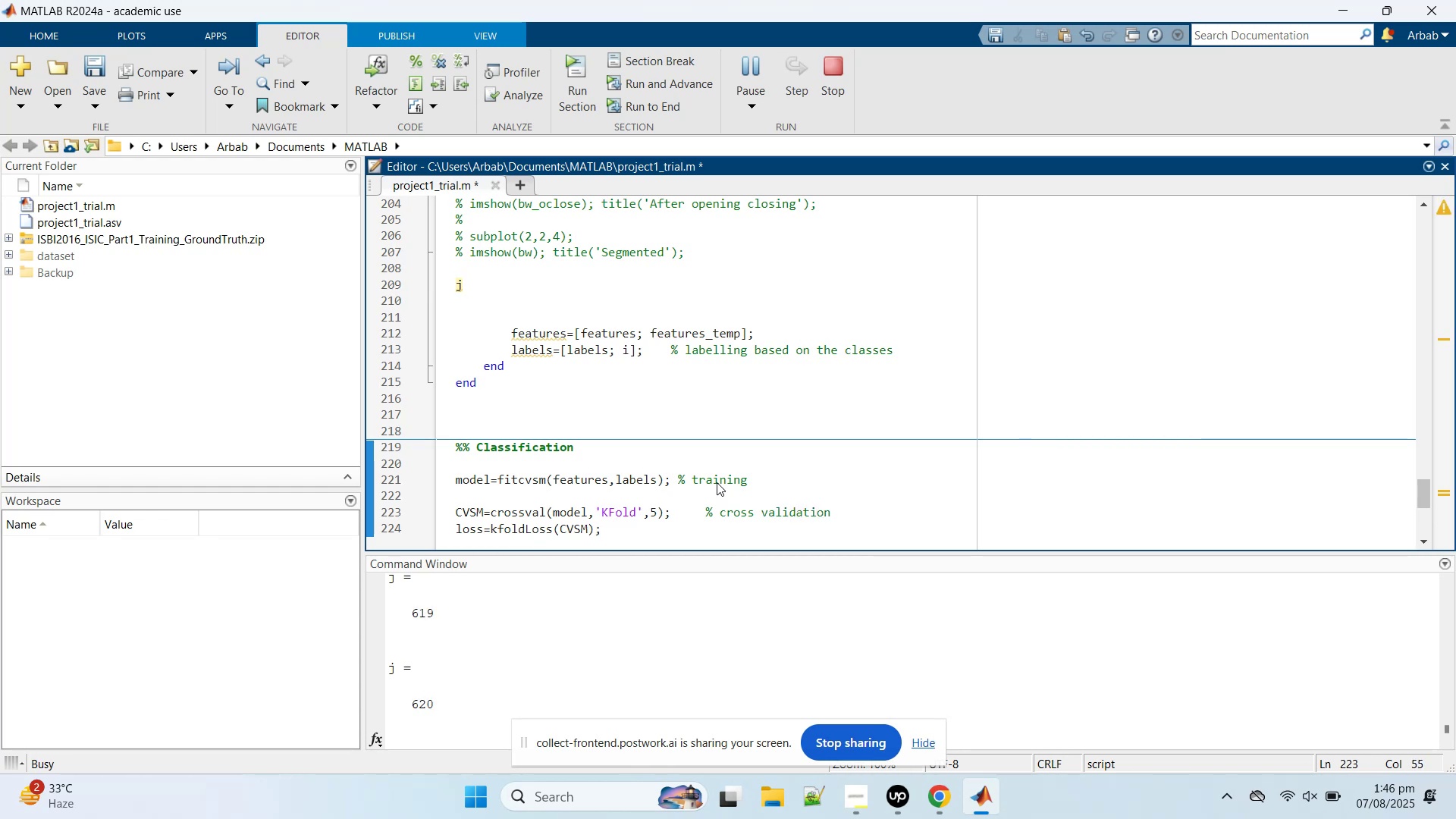 
hold_key(key=ControlLeft, duration=0.88)
 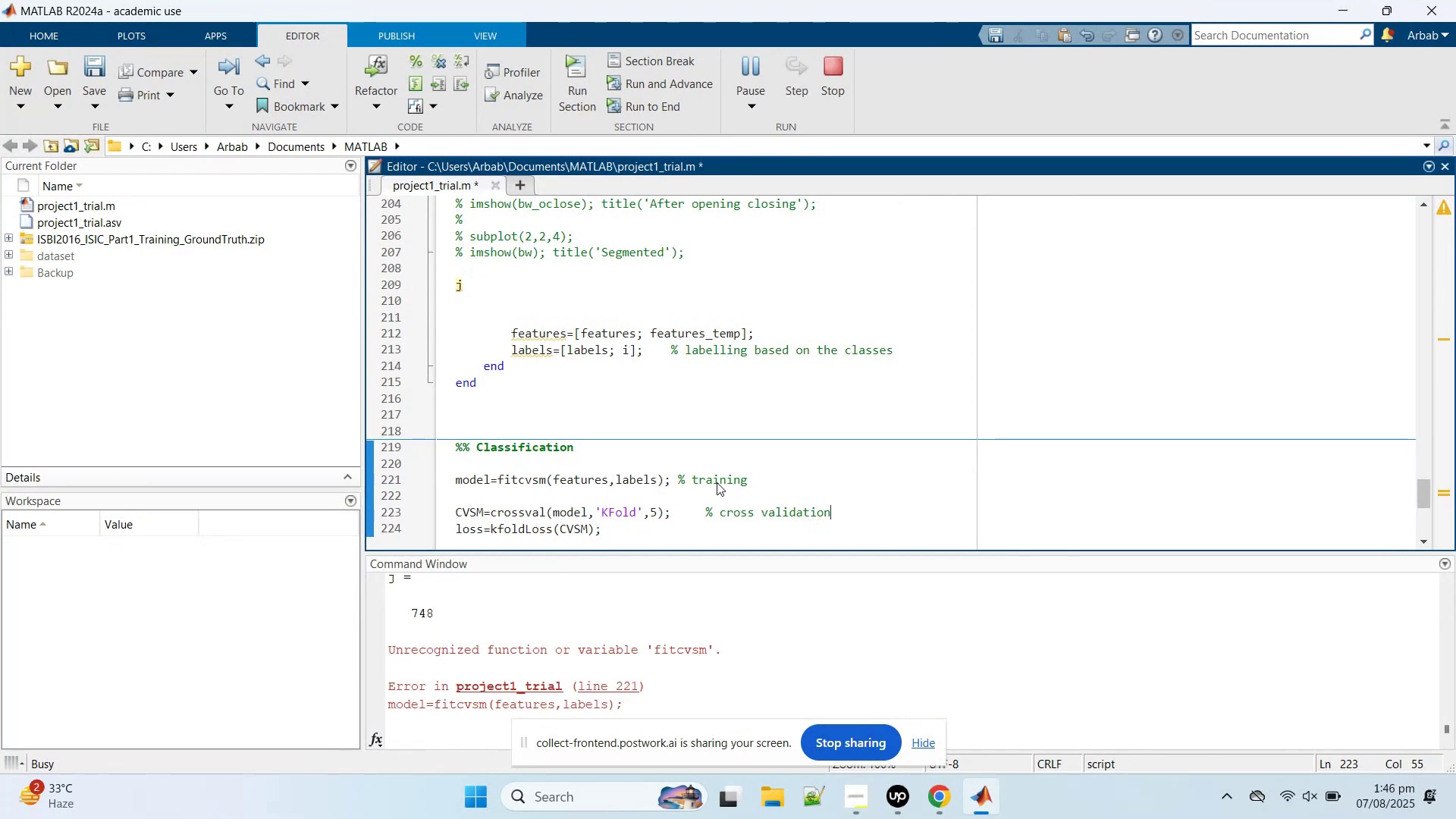 
wait(14.35)
 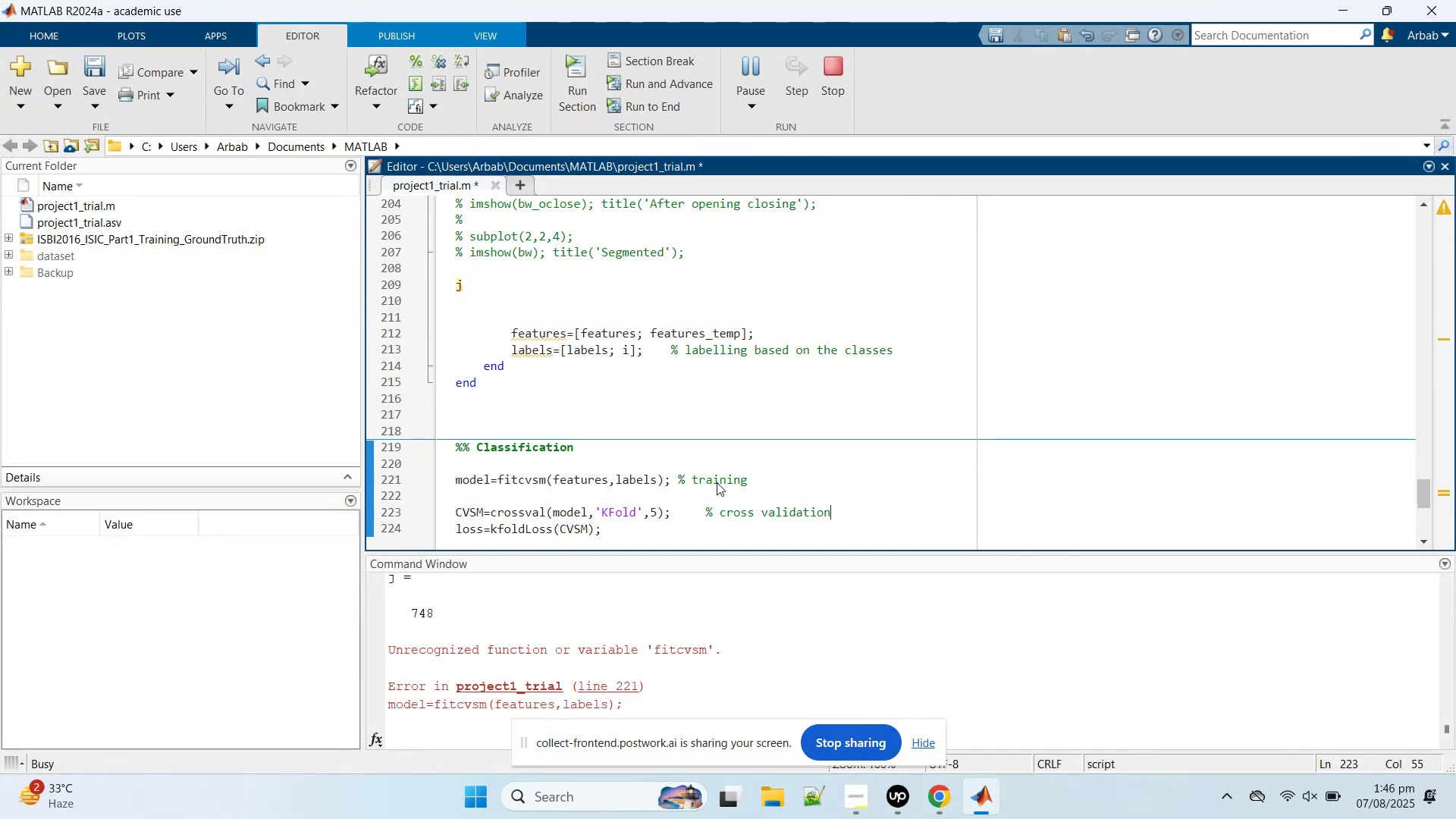 
left_click([964, 131])
 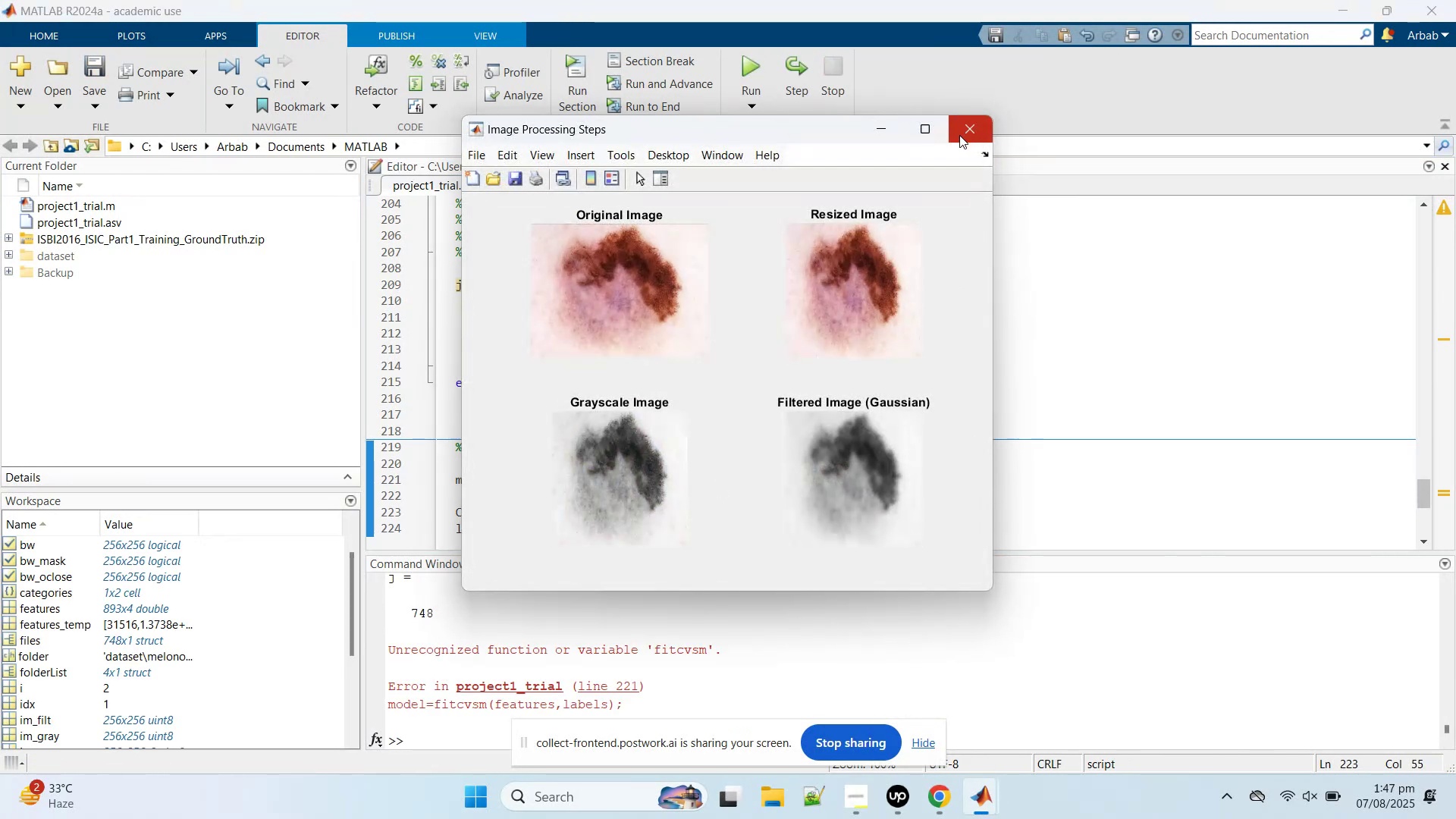 
left_click([959, 135])
 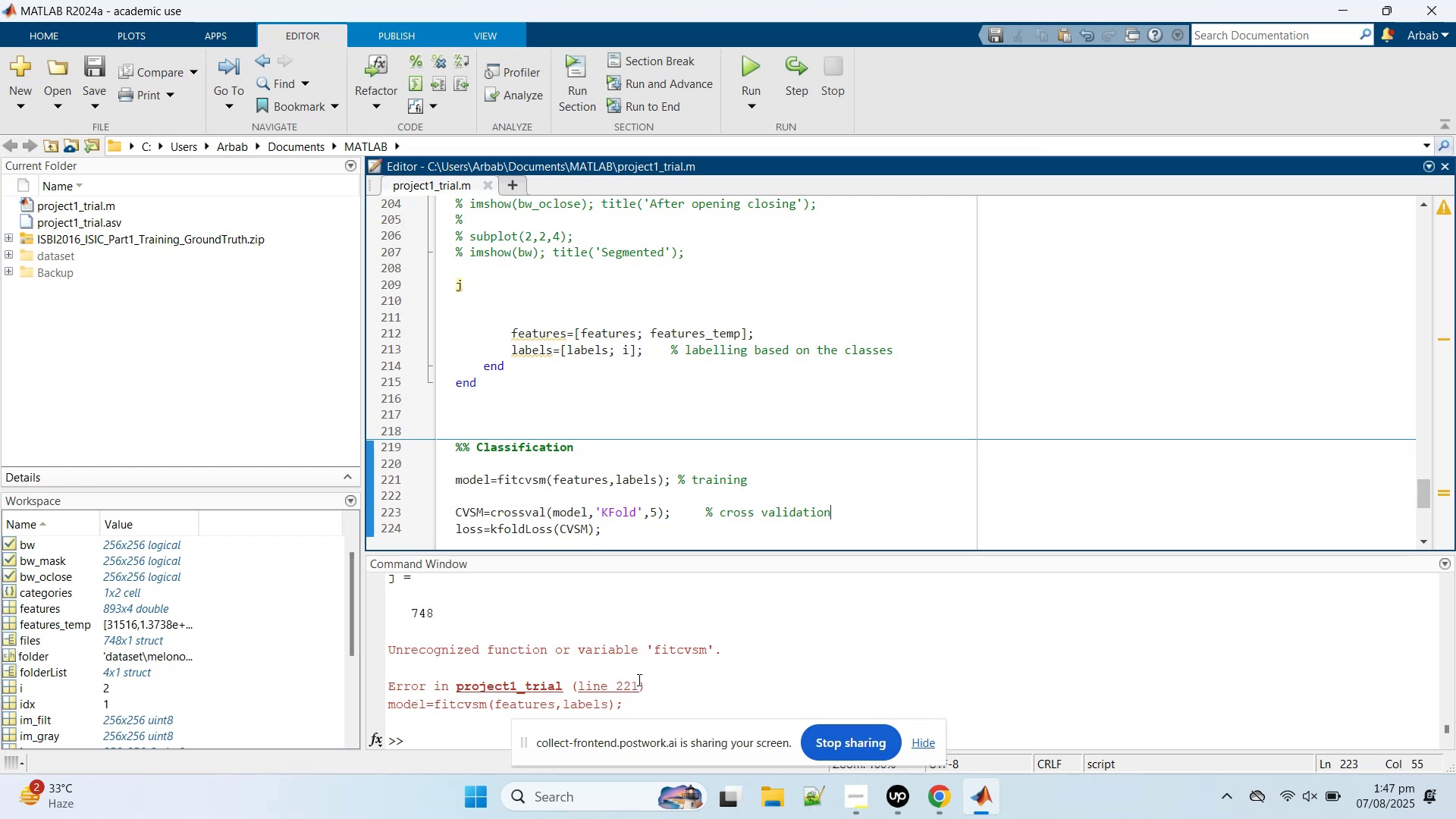 
wait(7.48)
 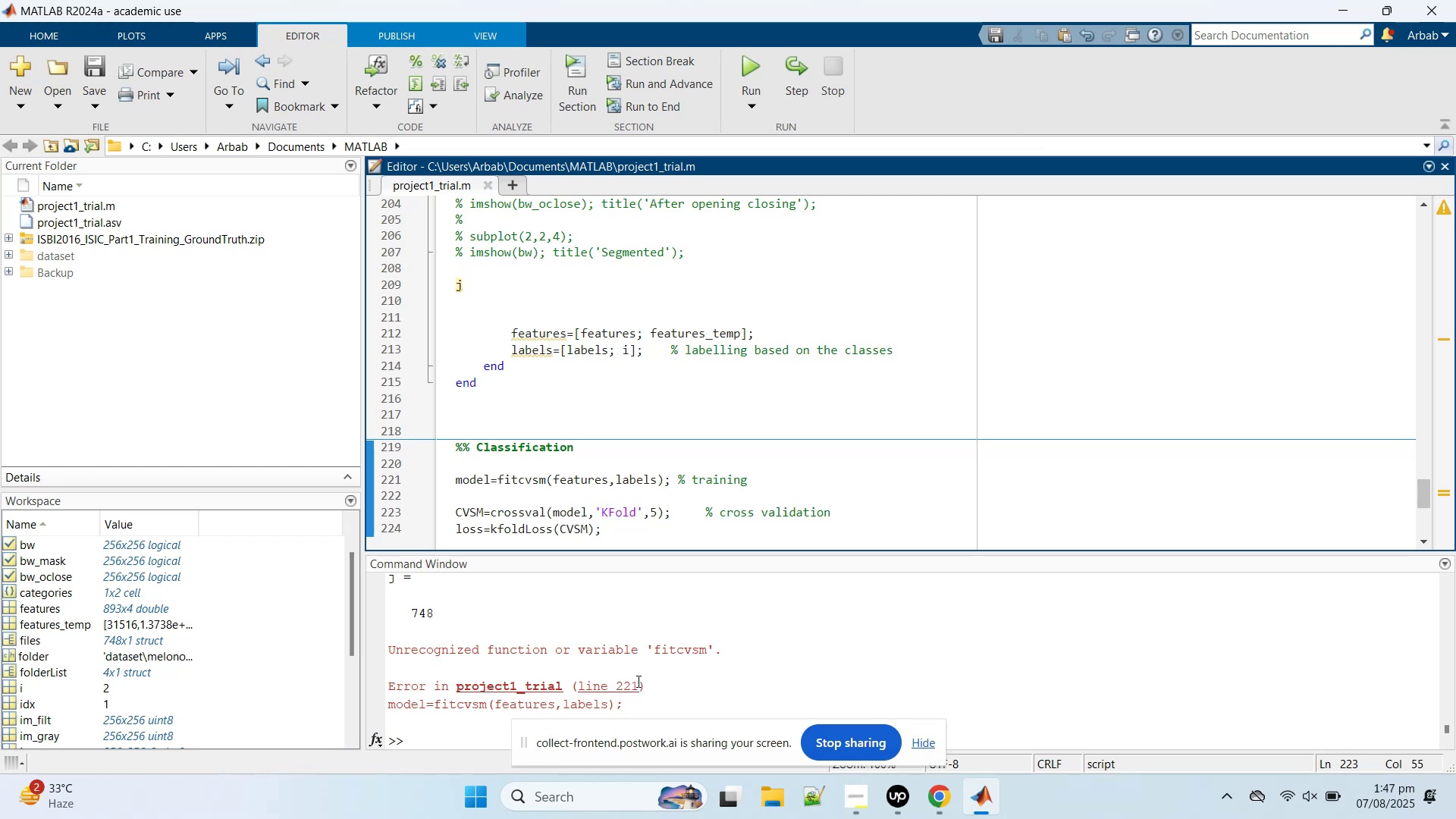 
scroll: coordinate [717, 655], scroll_direction: down, amount: 4.0
 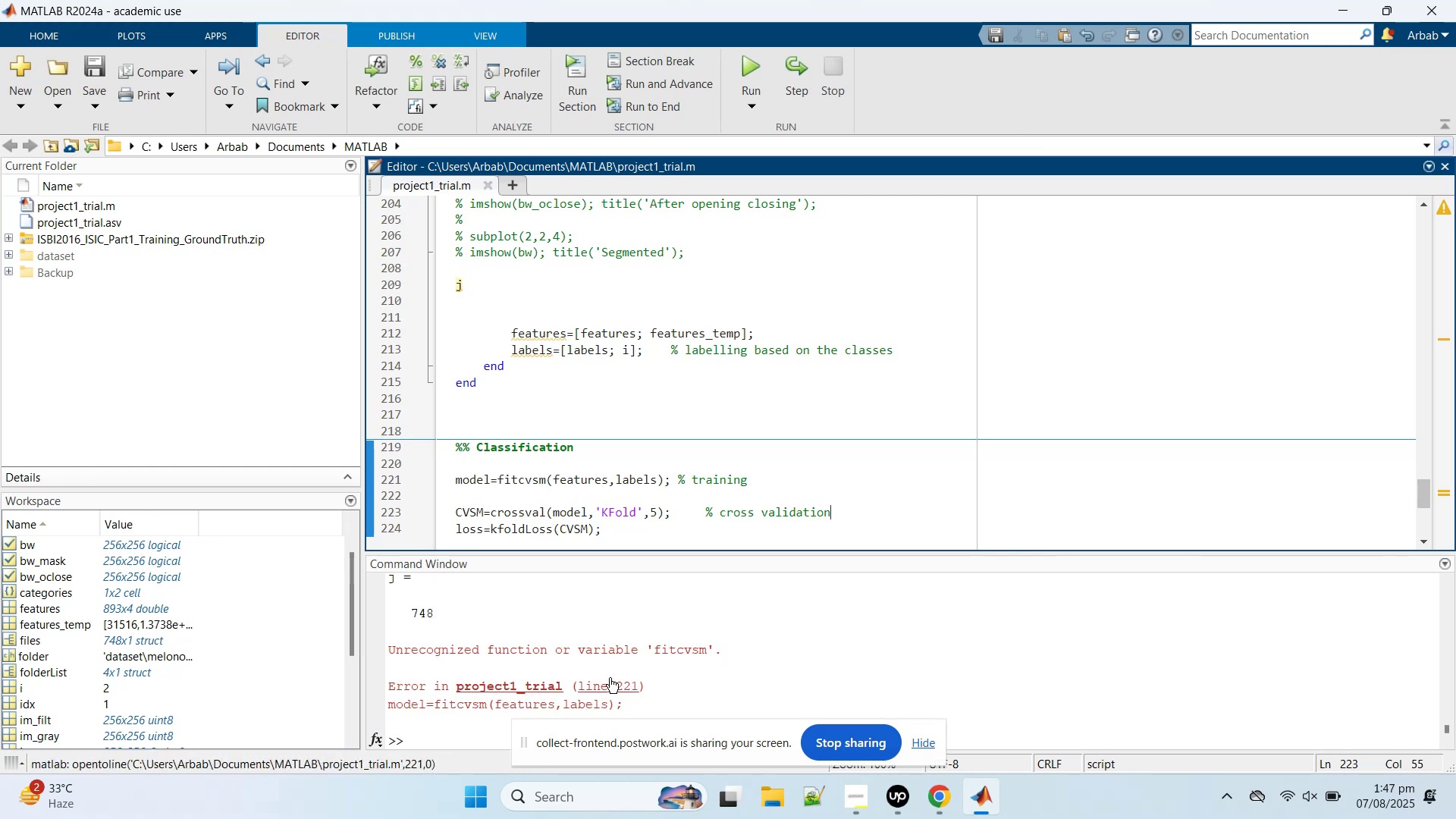 
left_click([610, 677])
 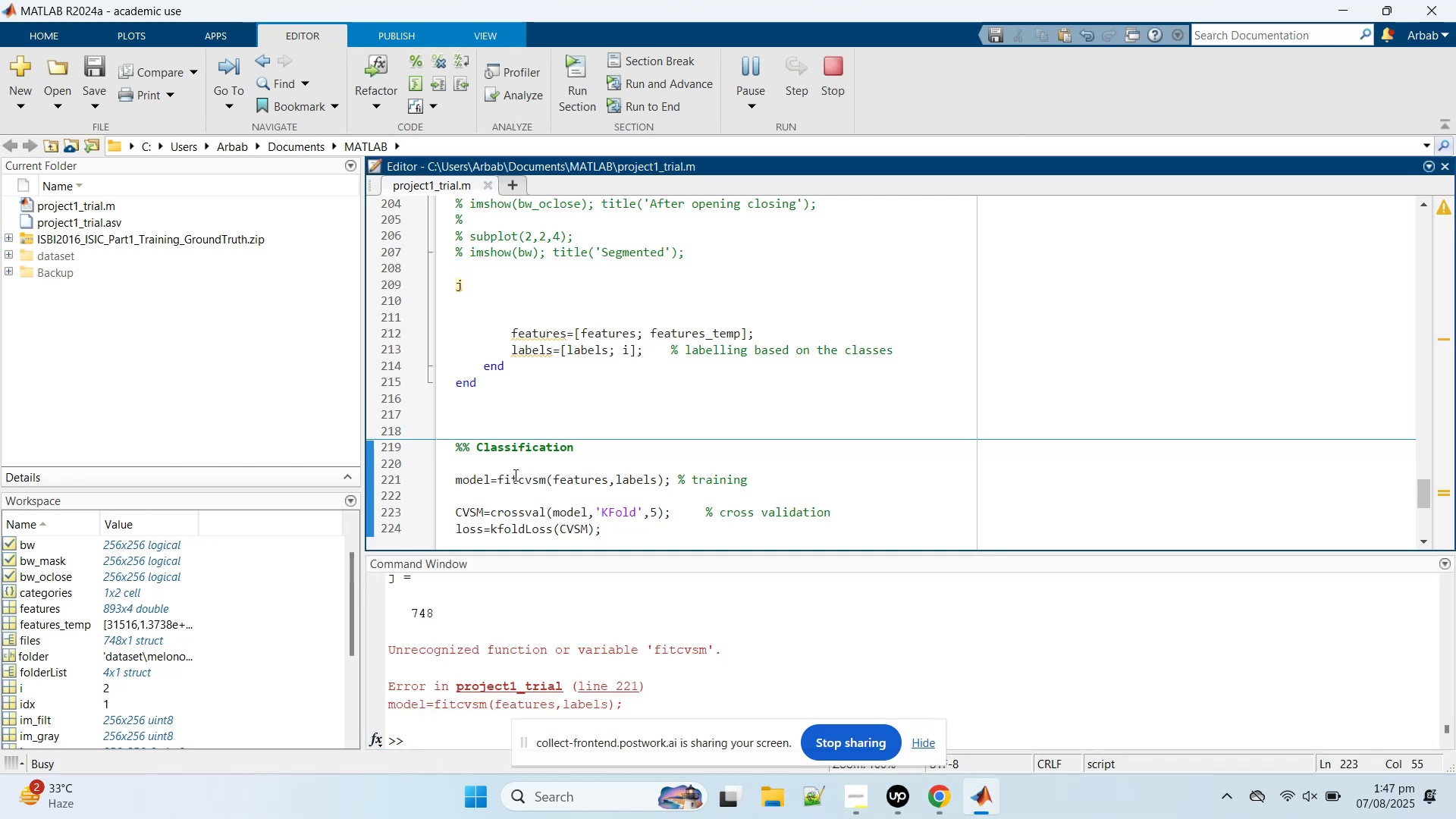 
double_click([514, 475])
 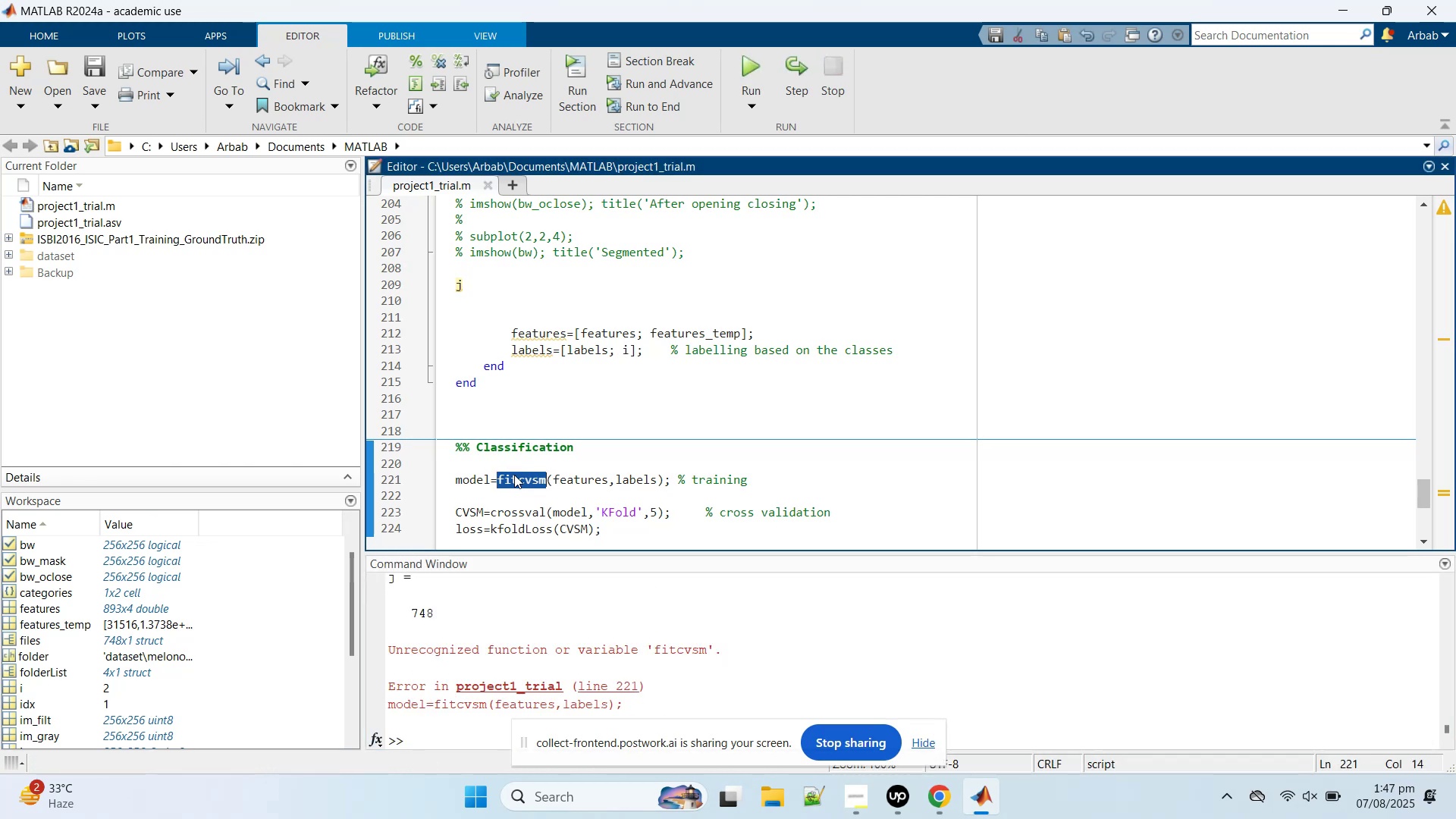 
right_click([514, 475])
 